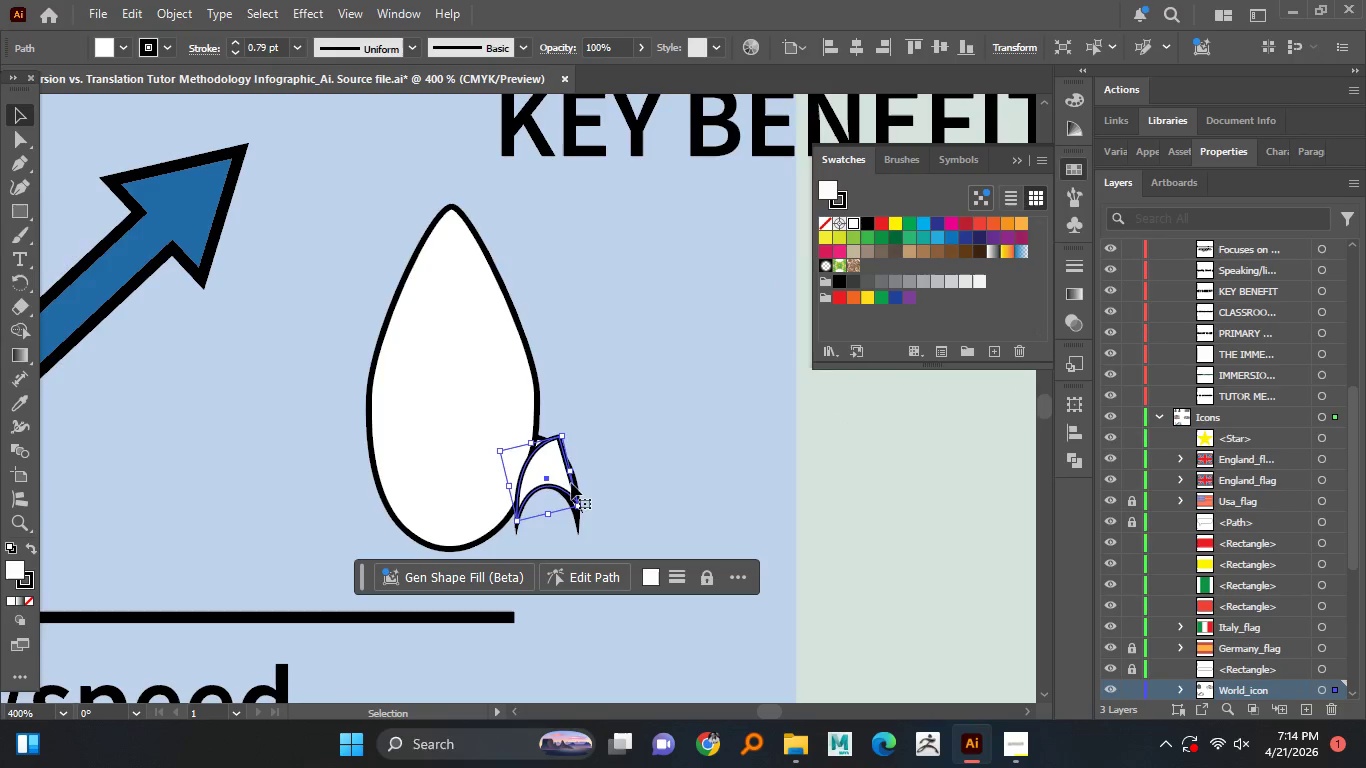 
left_click_drag(start_coordinate=[564, 481], to_coordinate=[372, 490])
 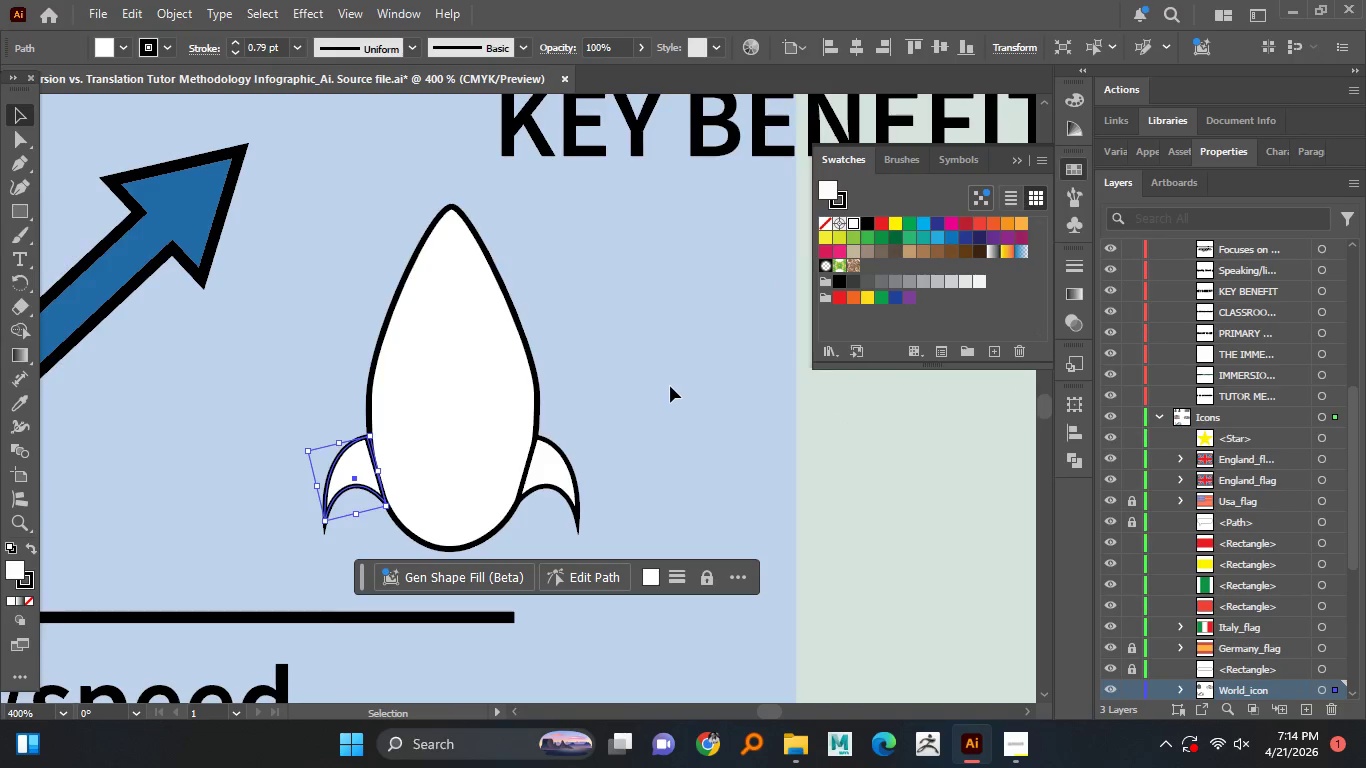 
hold_key(key=ShiftLeft, duration=1.5)
 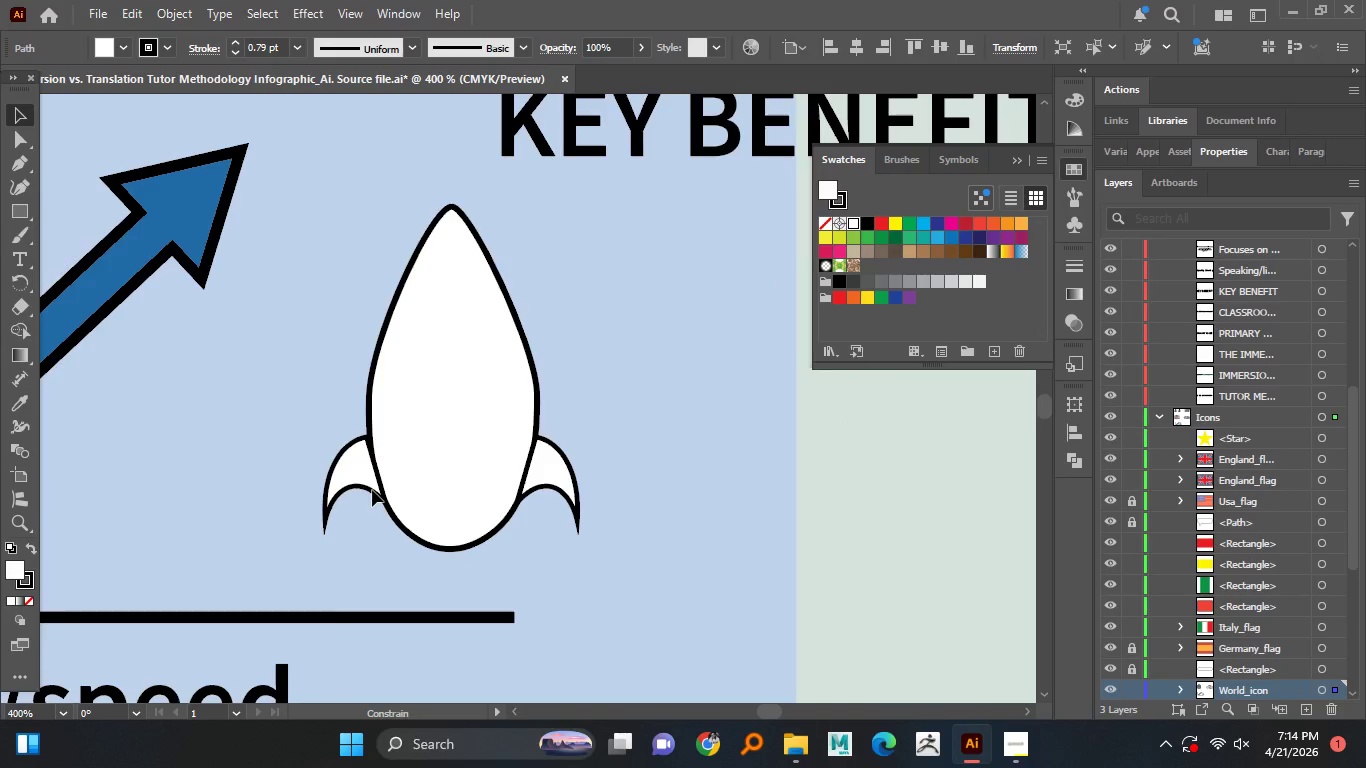 
hold_key(key=ShiftLeft, duration=1.5)
 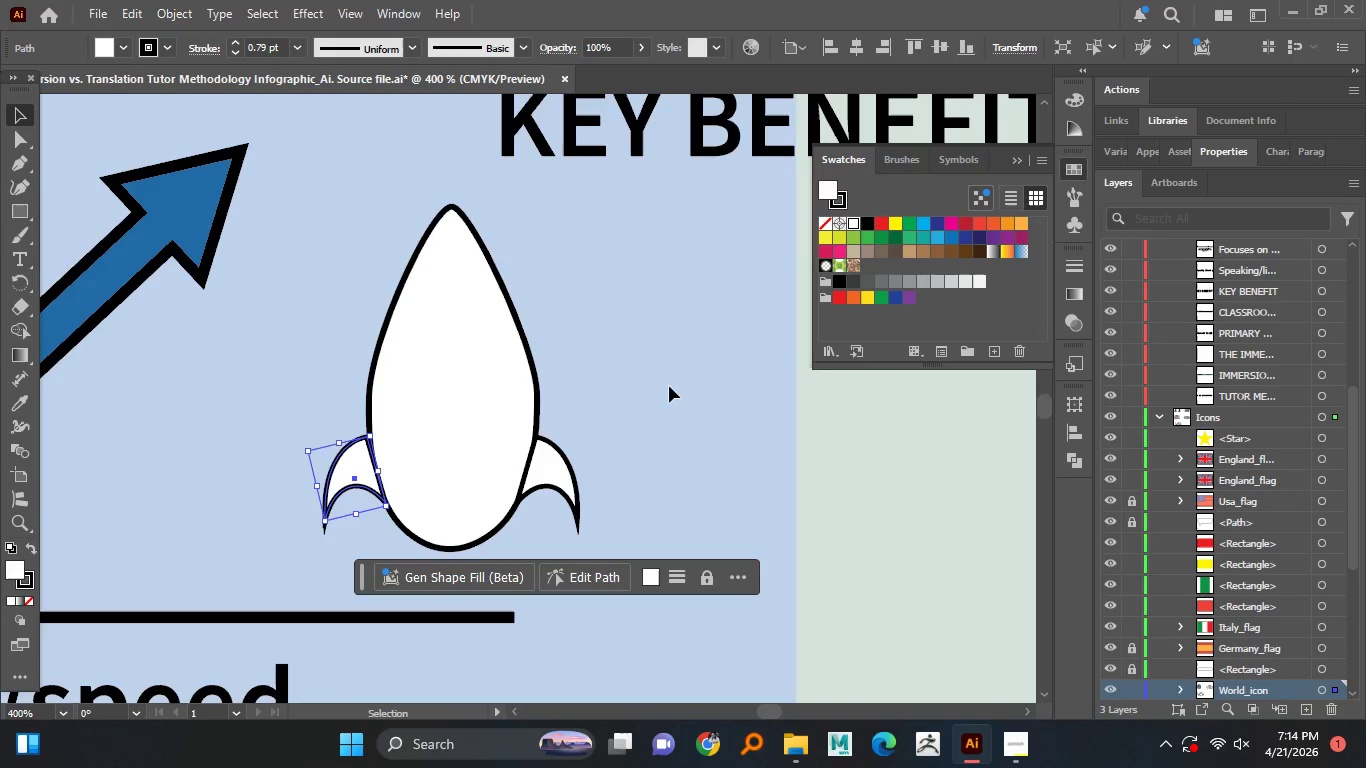 
hold_key(key=ShiftLeft, duration=0.41)
 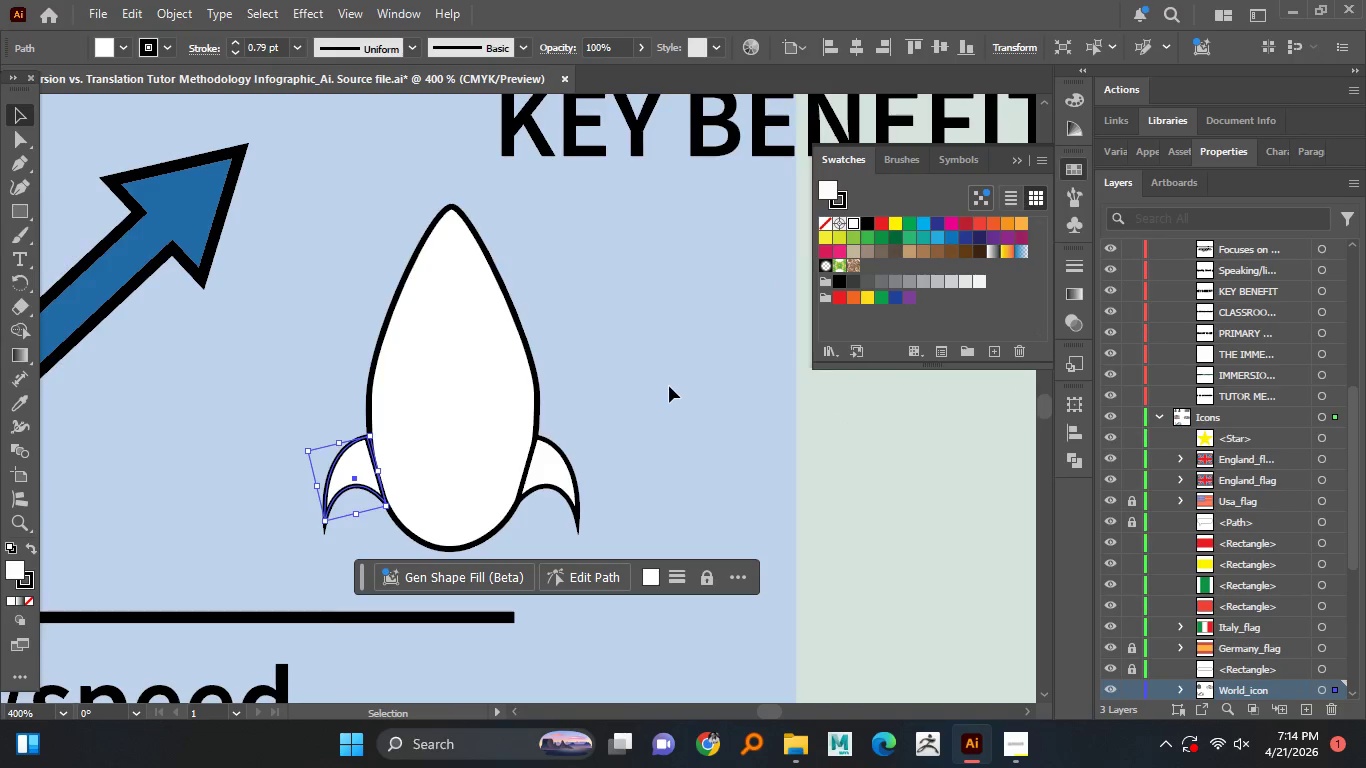 
left_click([669, 386])
 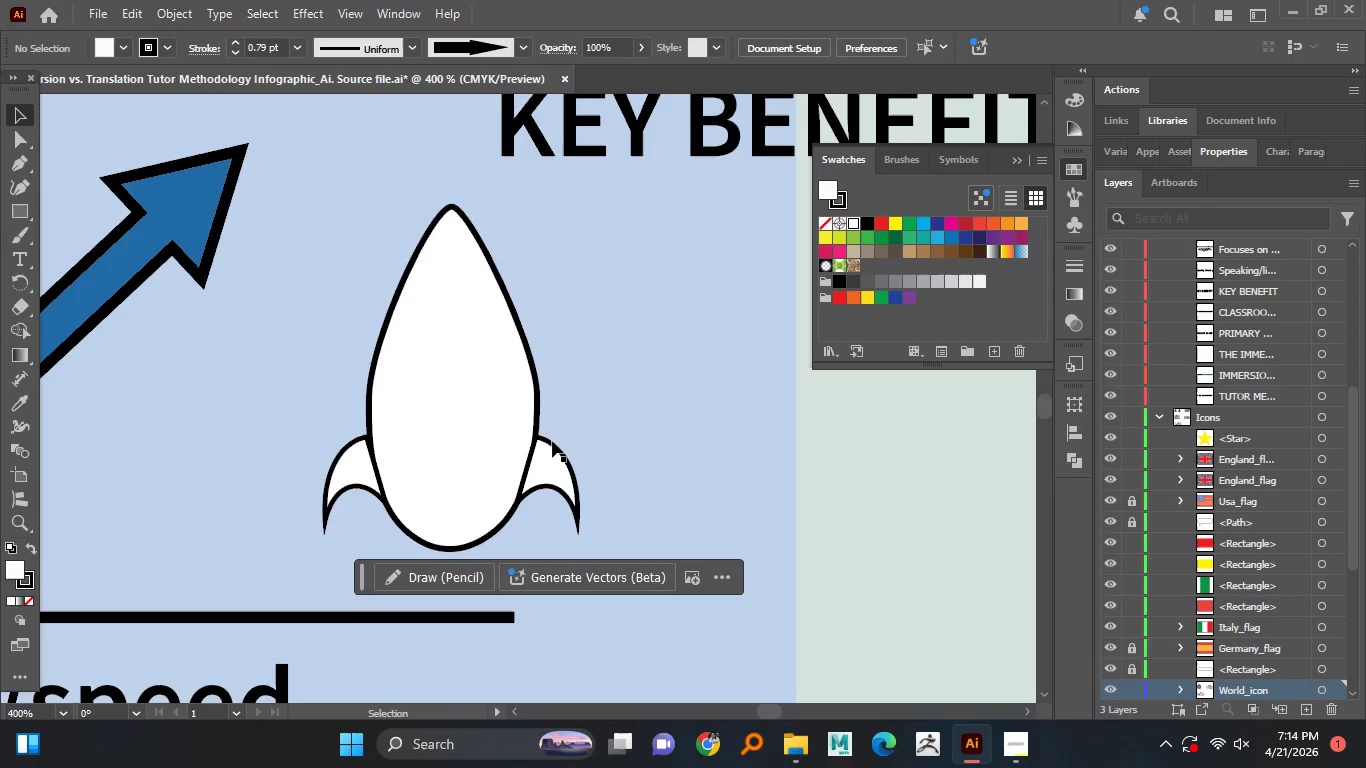 
hold_key(key=AltLeft, duration=0.92)
scroll: coordinate [550, 441], scroll_direction: down, amount: 1.0
 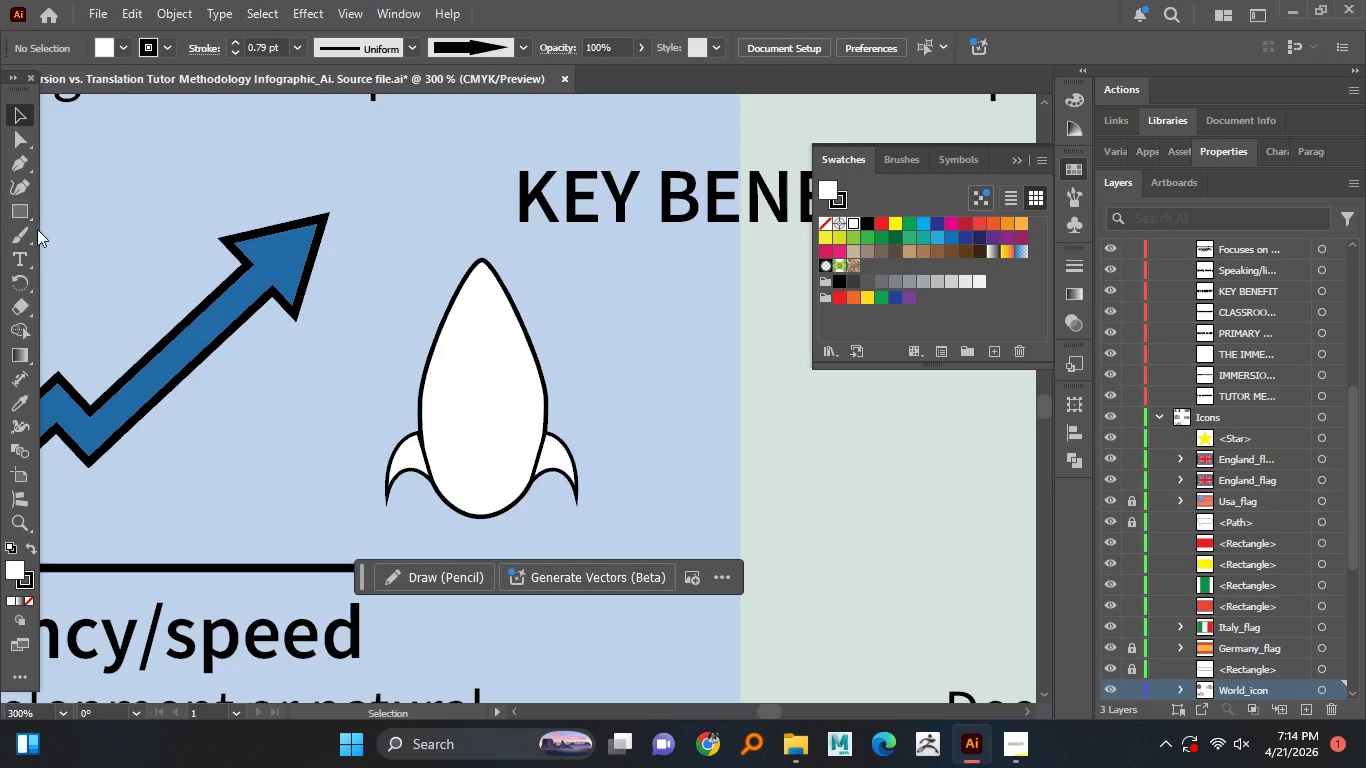 
right_click([22, 207])
 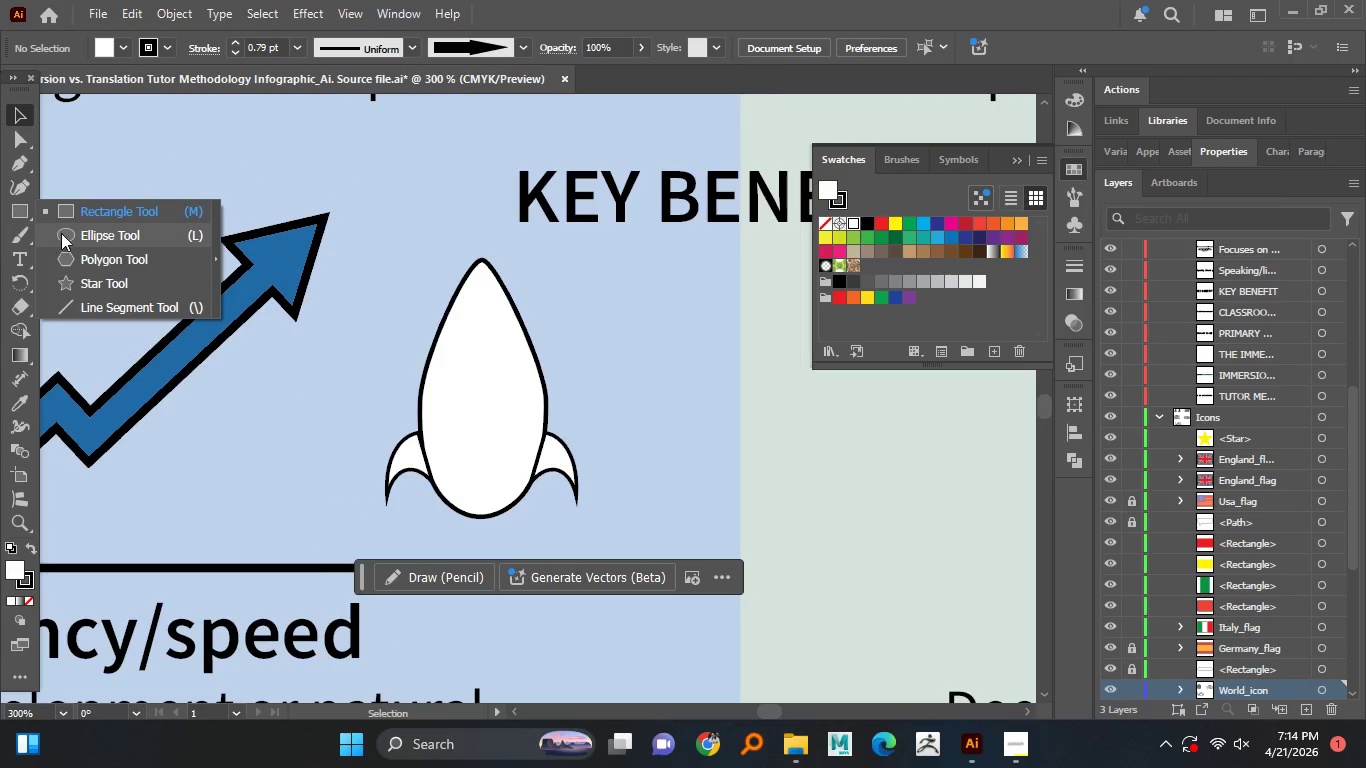 
left_click([67, 233])
 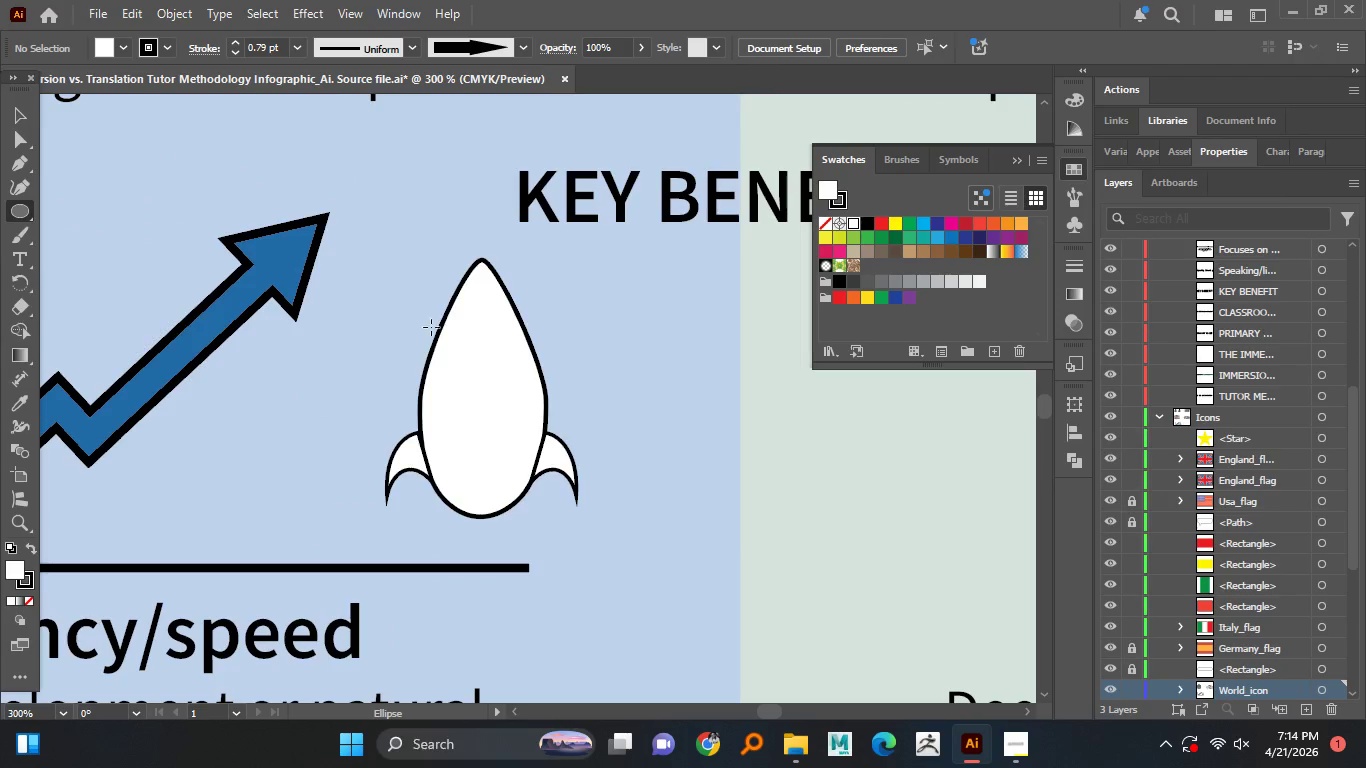 
hold_key(key=ShiftLeft, duration=1.53)
left_click_drag(start_coordinate=[471, 340], to_coordinate=[484, 380])
 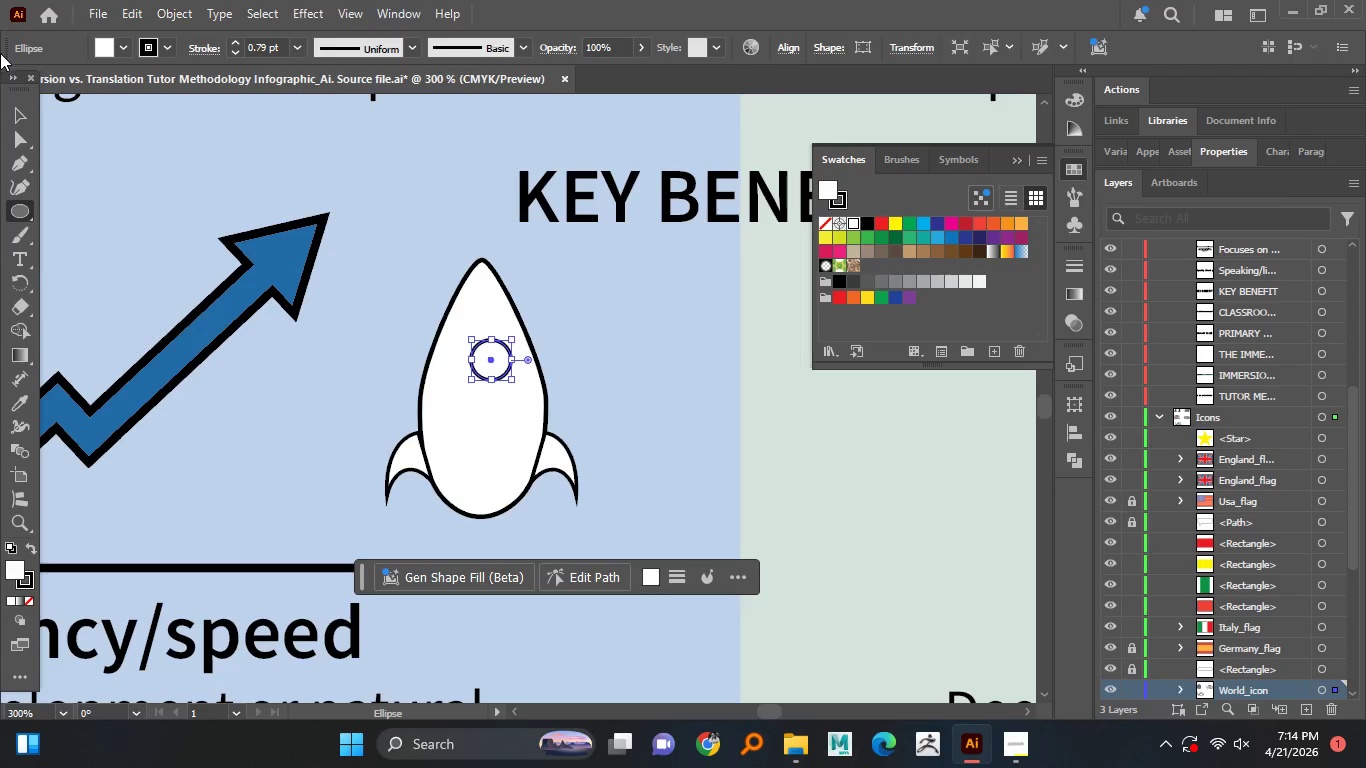 
hold_key(key=ShiftLeft, duration=0.42)
 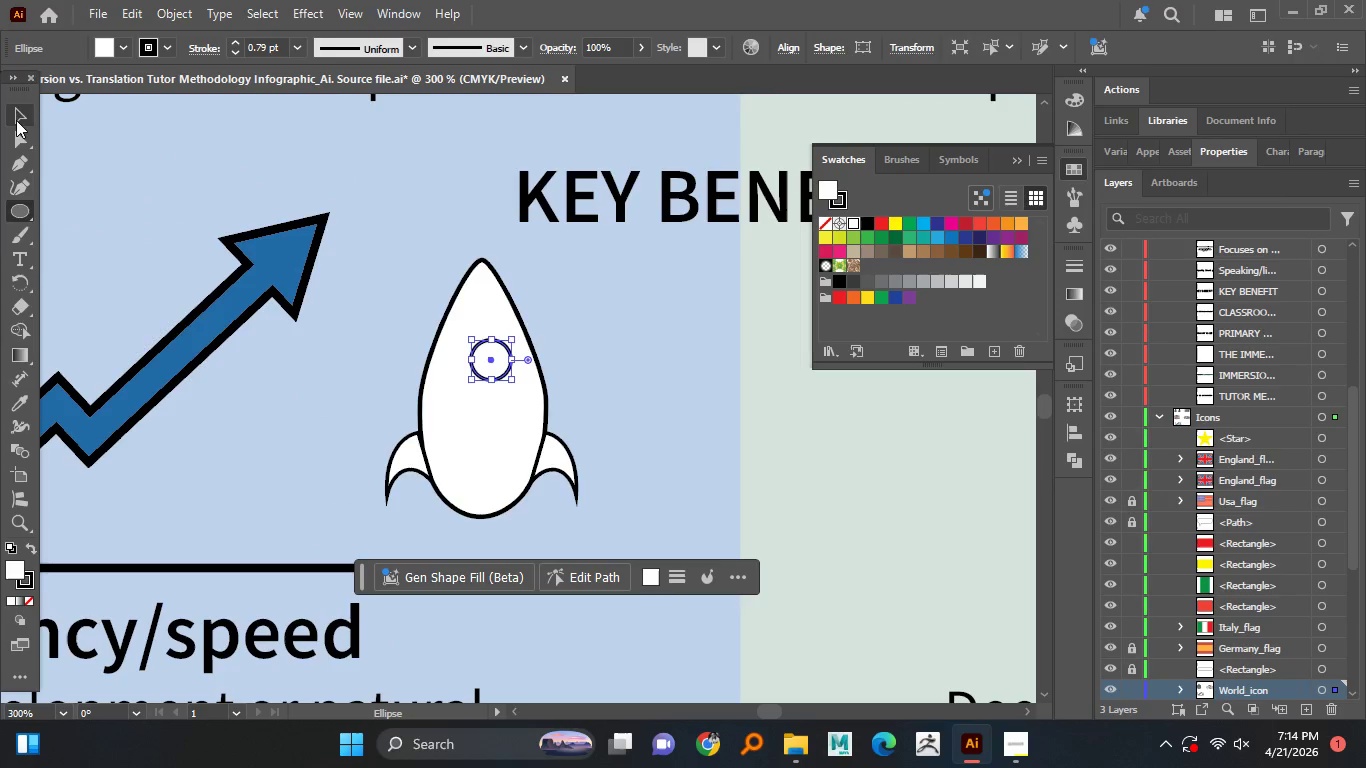 
left_click([20, 114])
 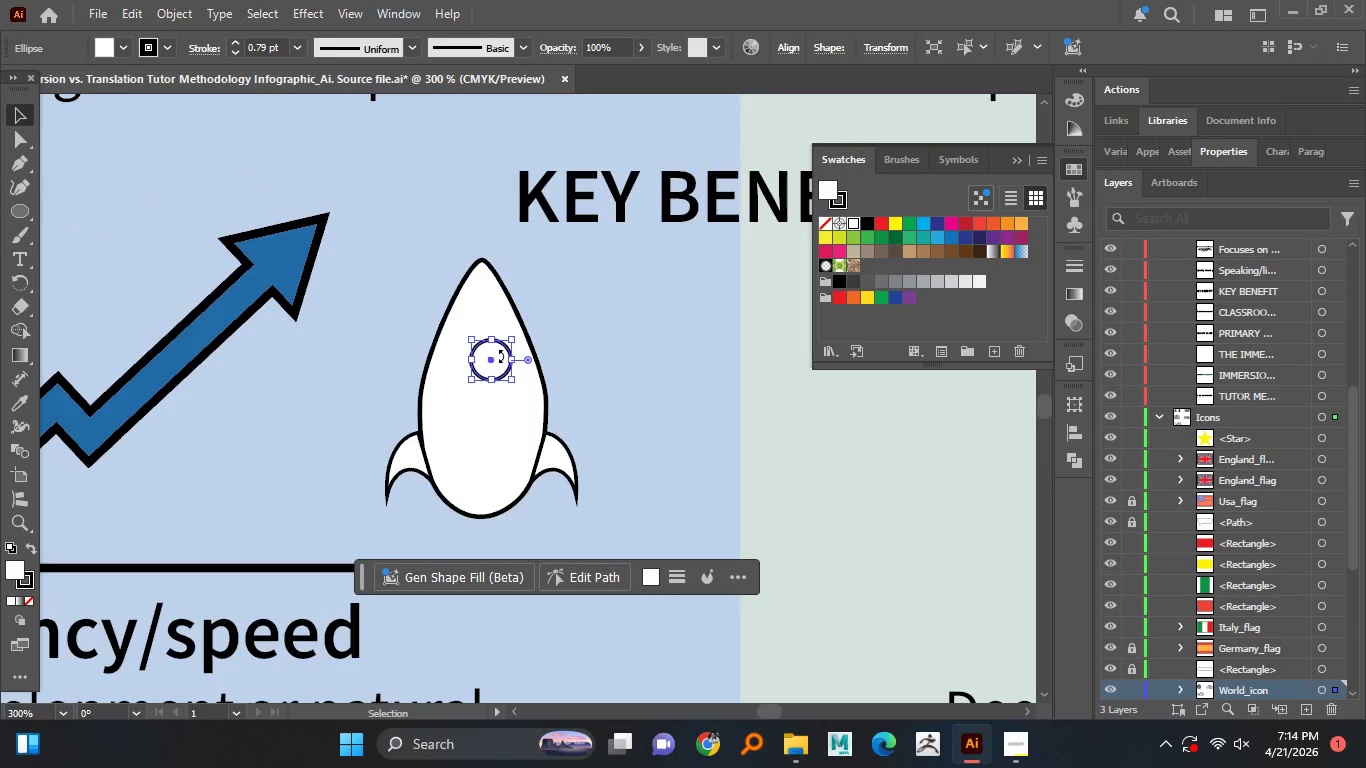 
hold_key(key=AltLeft, duration=0.38)
scroll: coordinate [501, 368], scroll_direction: up, amount: 2.0
 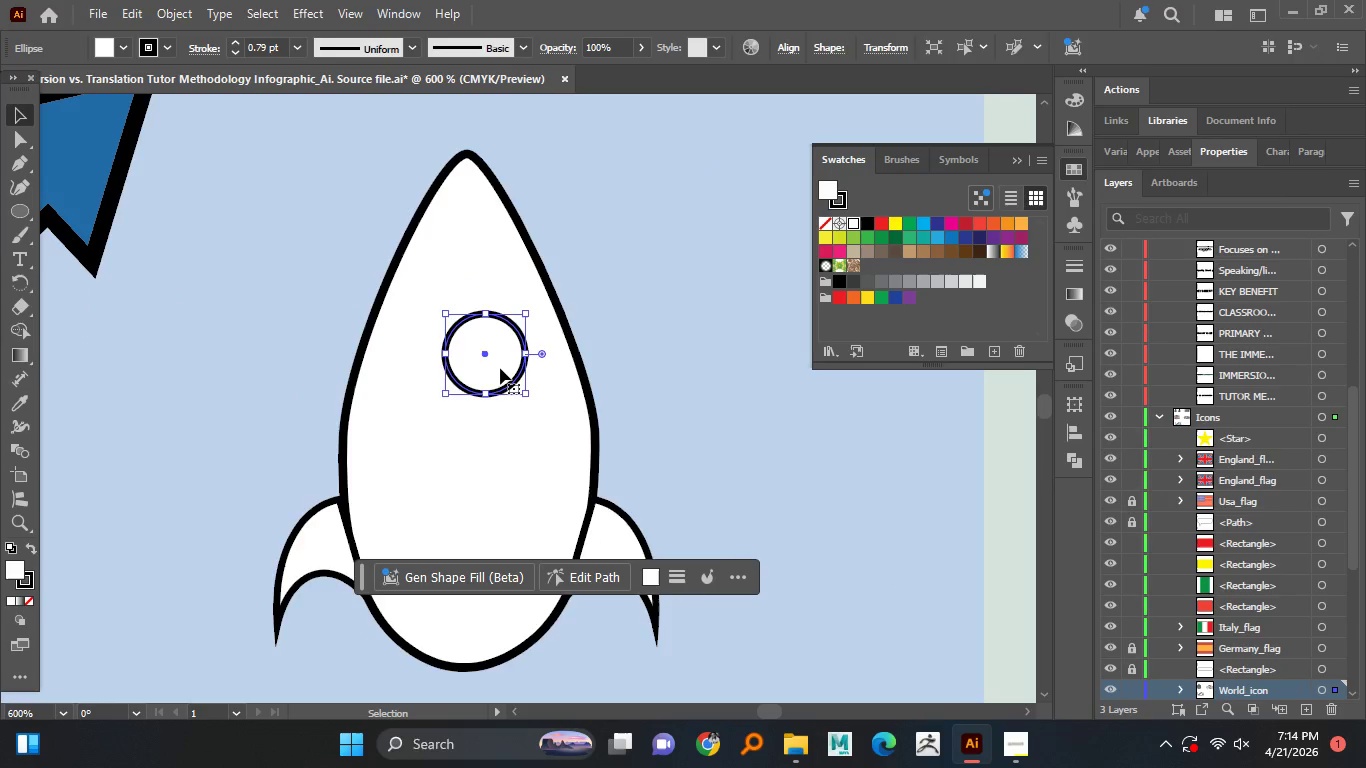 
left_click_drag(start_coordinate=[500, 368], to_coordinate=[484, 396])
 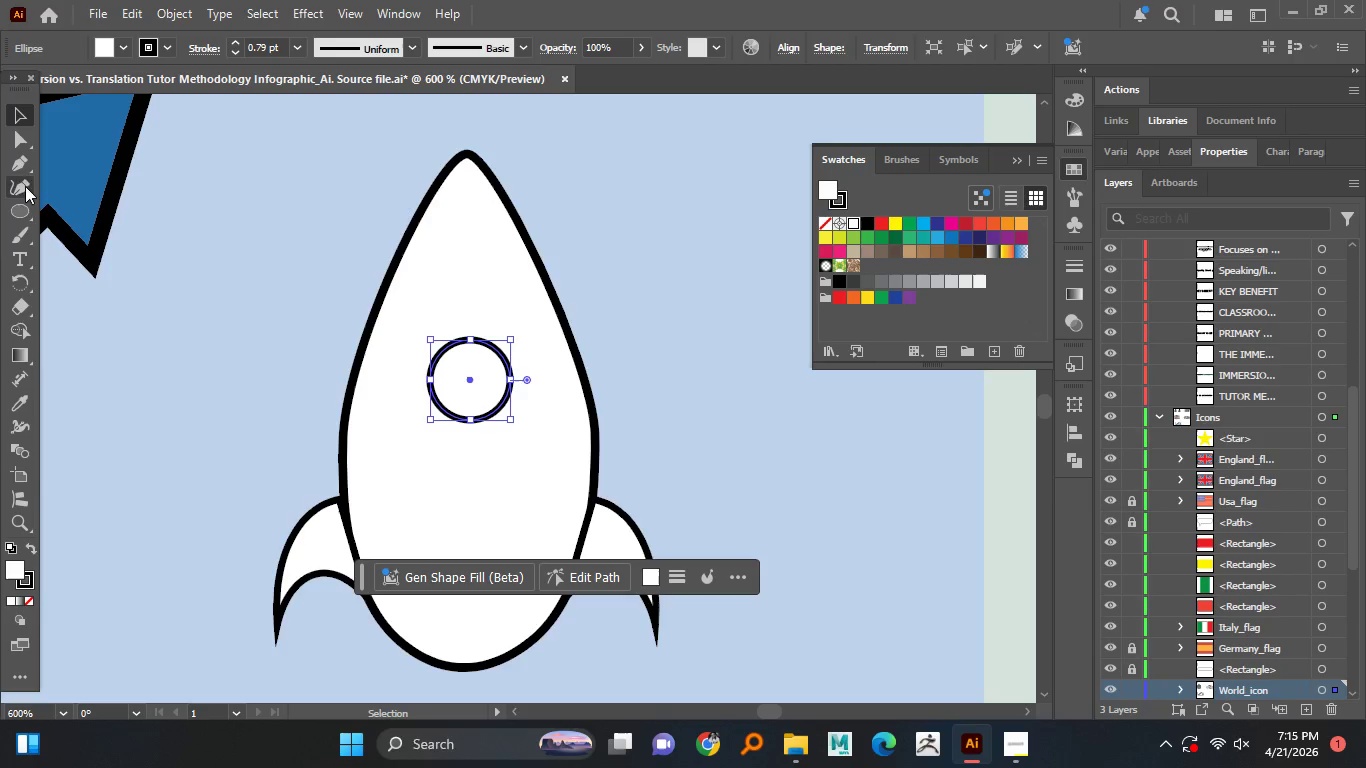 
left_click([25, 162])
 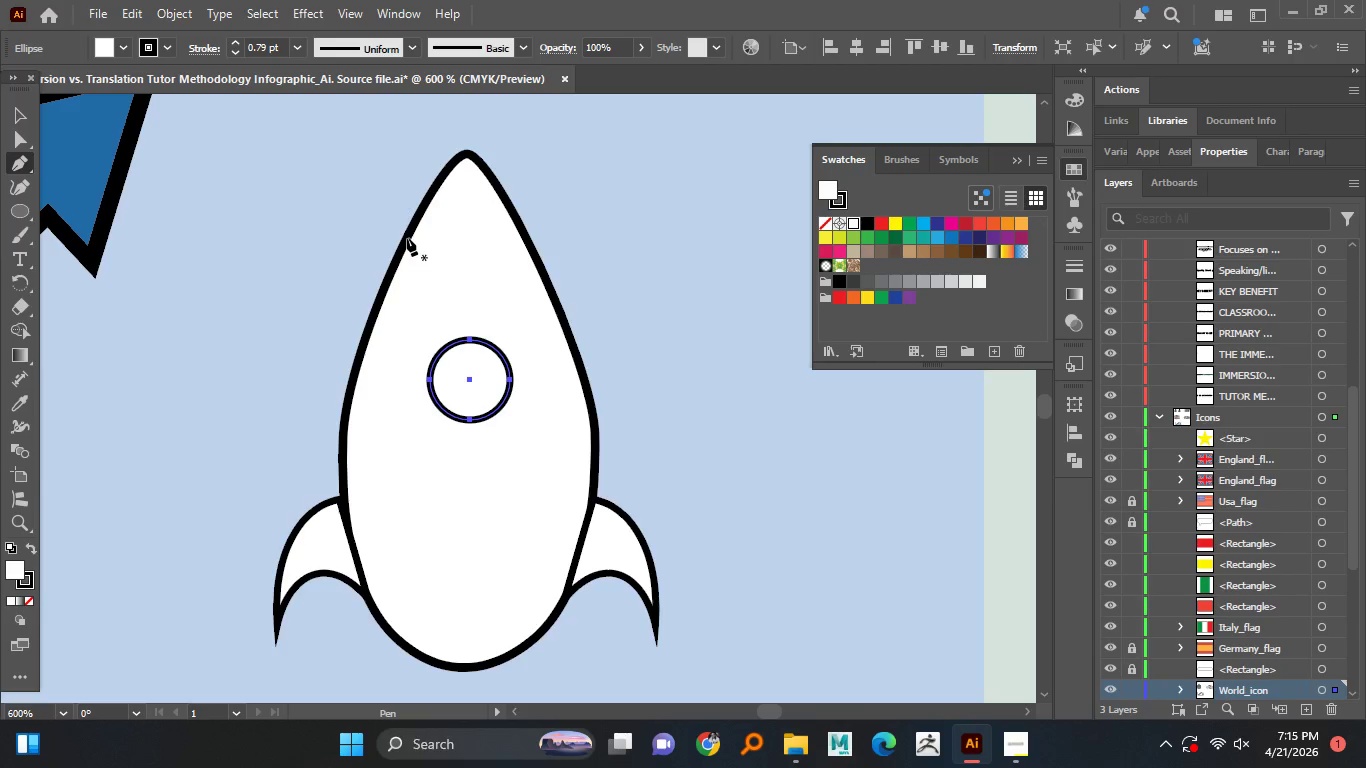 
left_click([408, 236])
 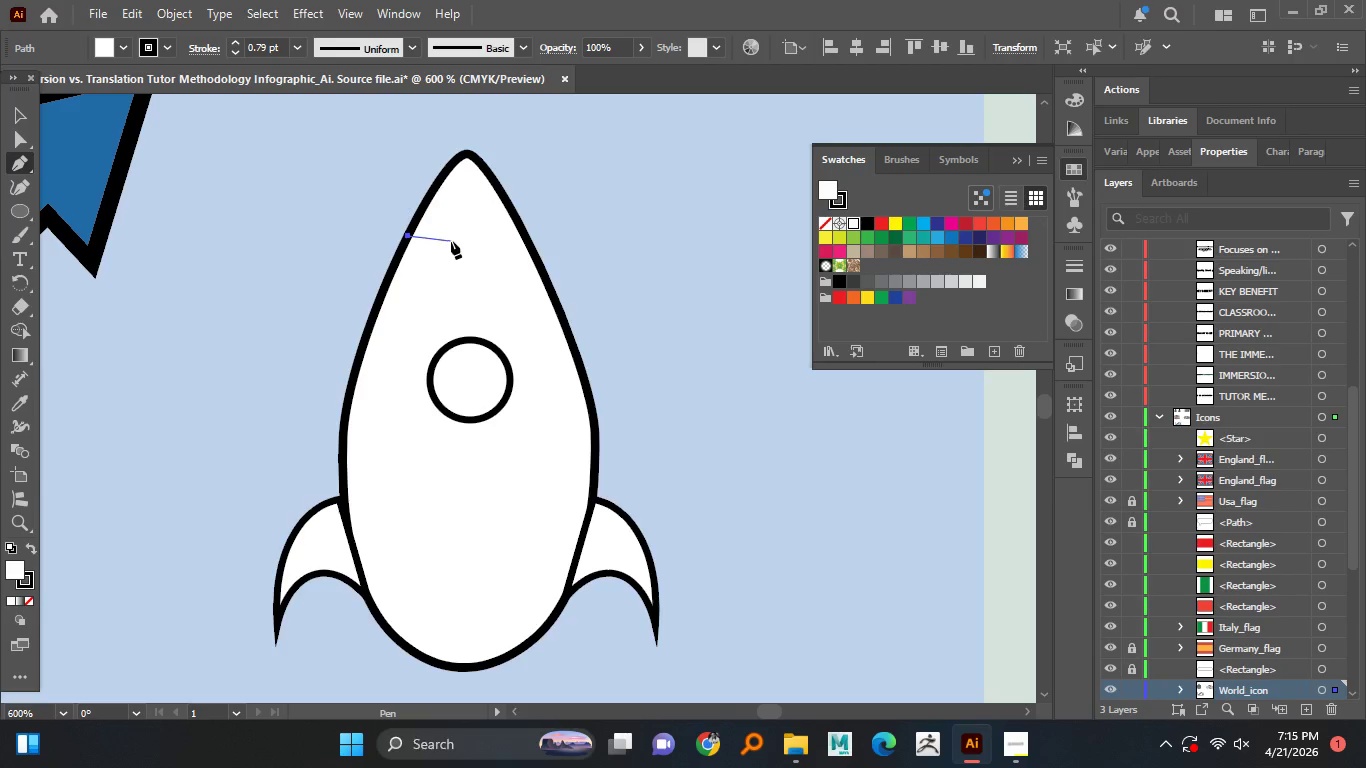 
hold_key(key=ShiftLeft, duration=1.47)
left_click([526, 237])
 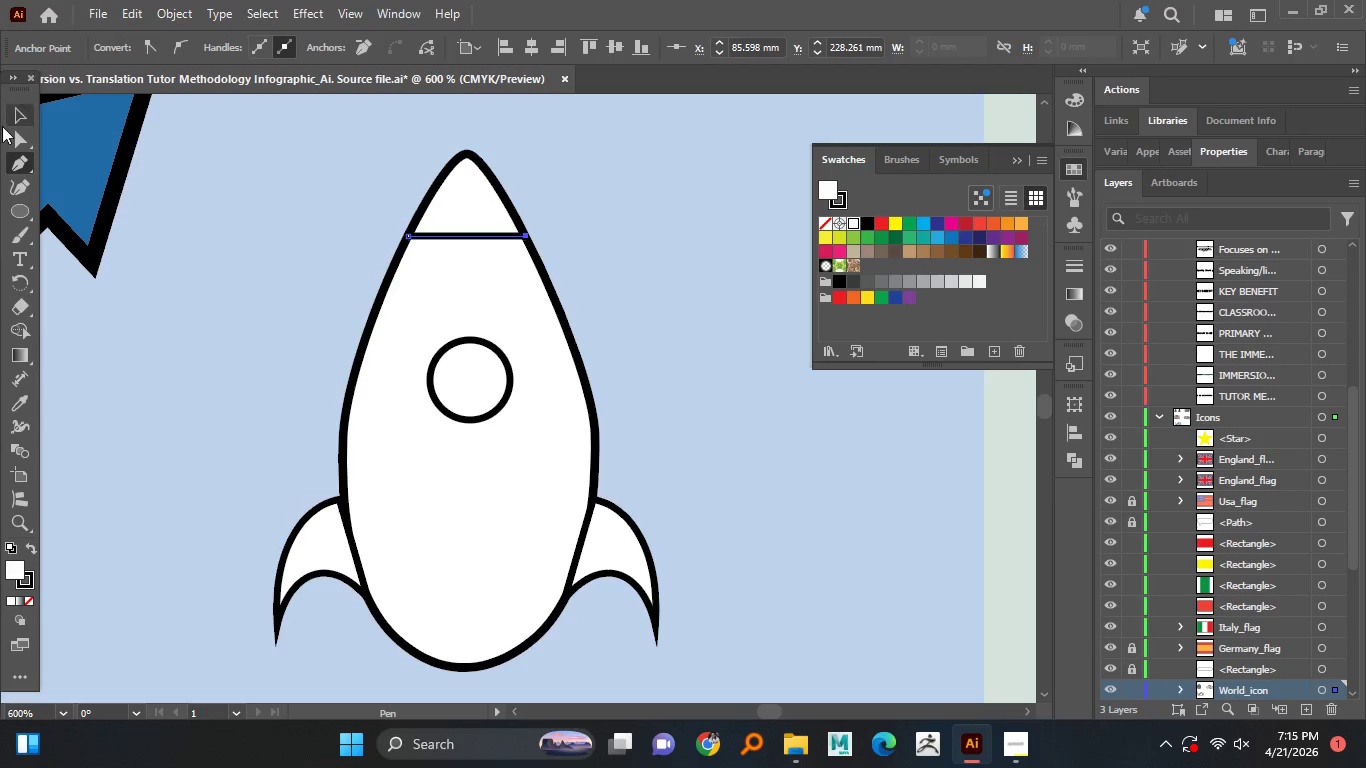 
left_click([20, 113])
 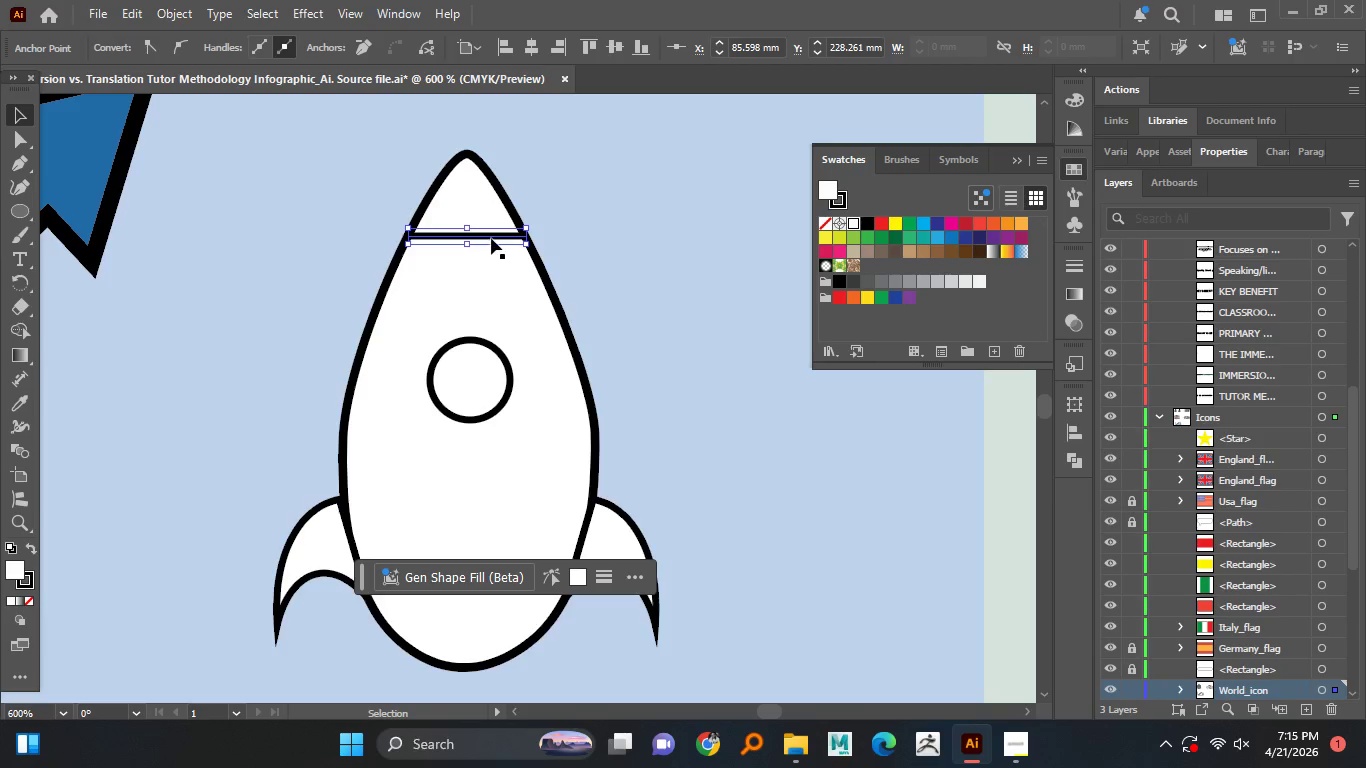 
left_click_drag(start_coordinate=[495, 239], to_coordinate=[494, 265])
 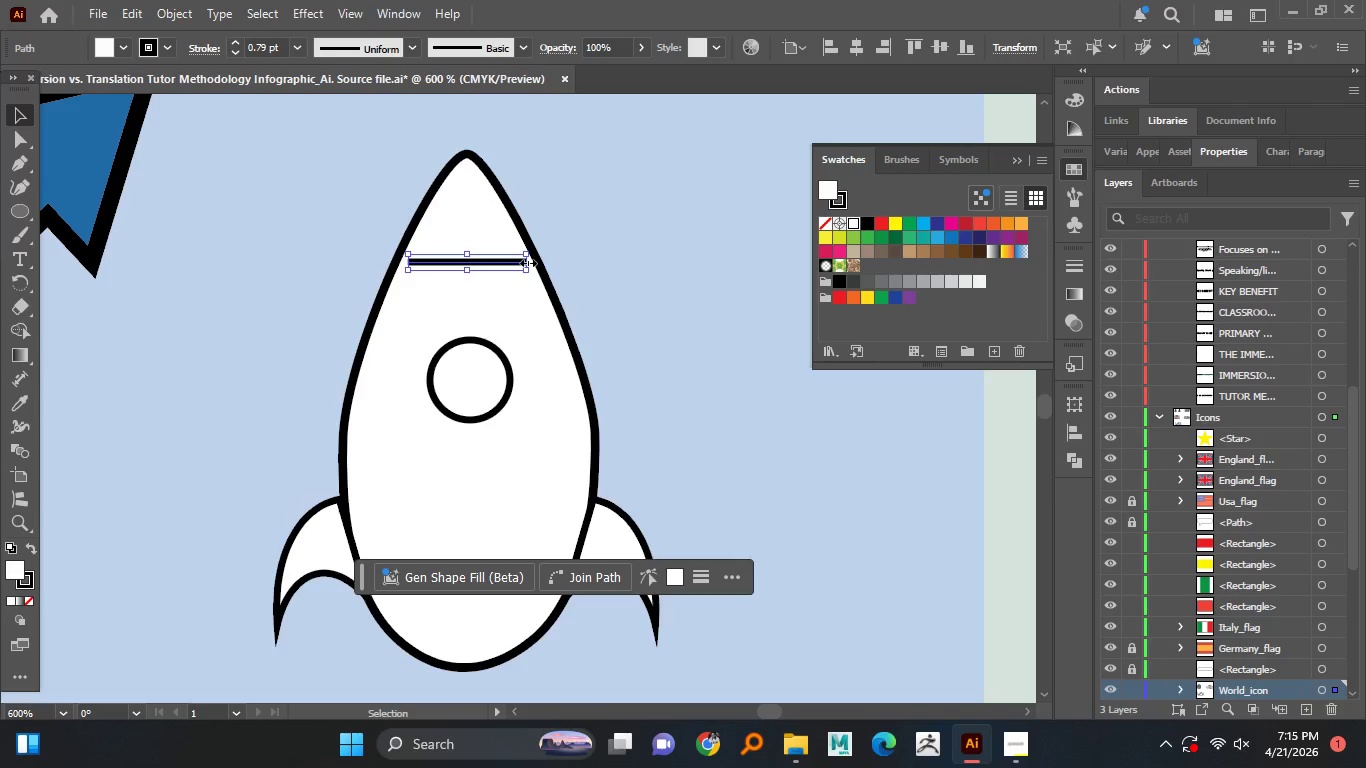 
hold_key(key=ShiftLeft, duration=0.72)
 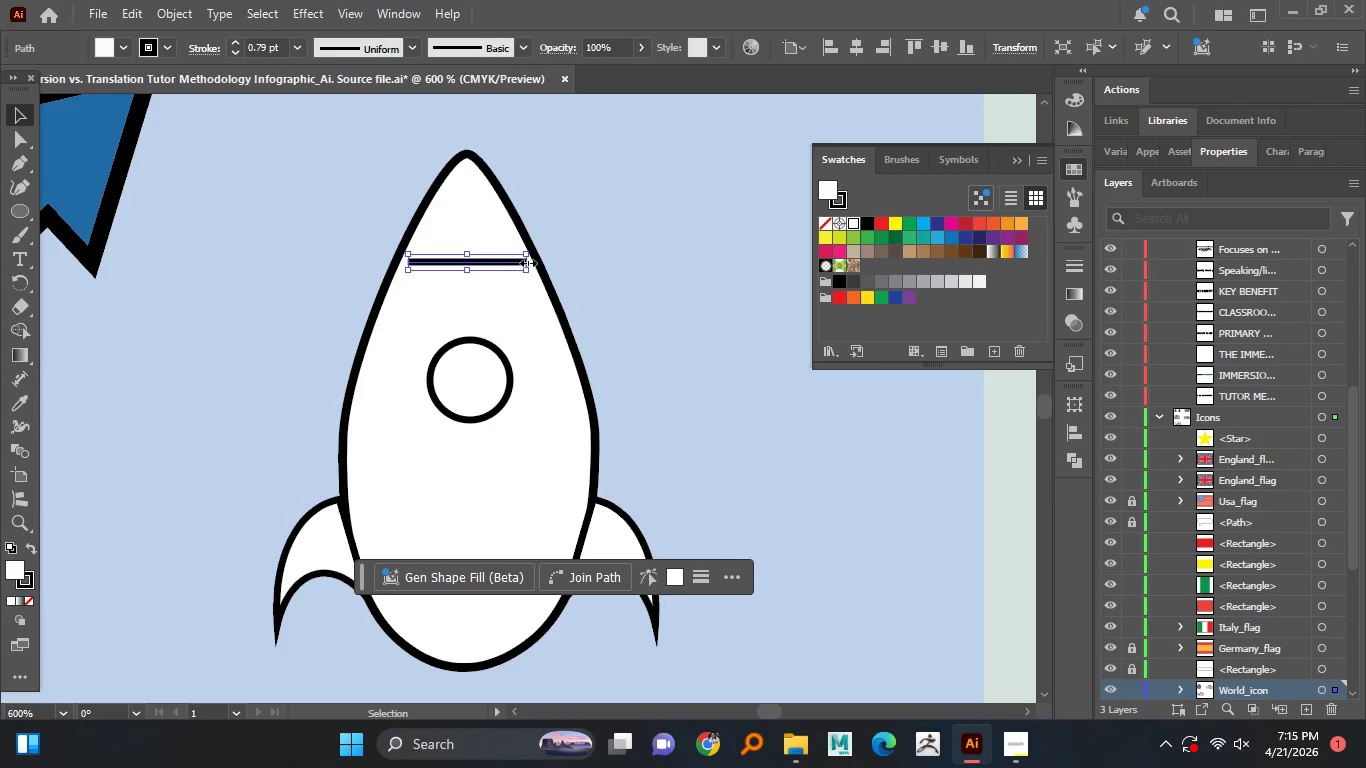 
left_click_drag(start_coordinate=[526, 261], to_coordinate=[538, 261])
 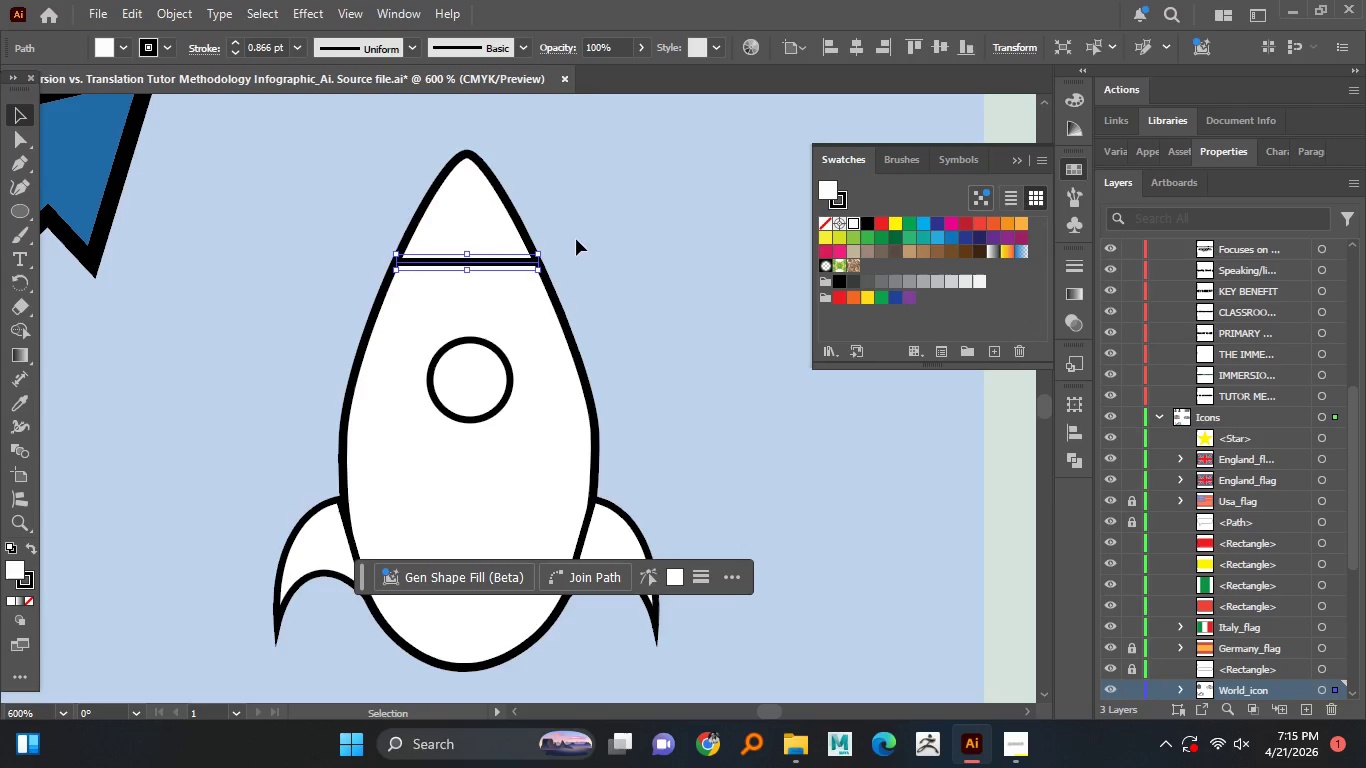 
hold_key(key=AltLeft, duration=1.52)
 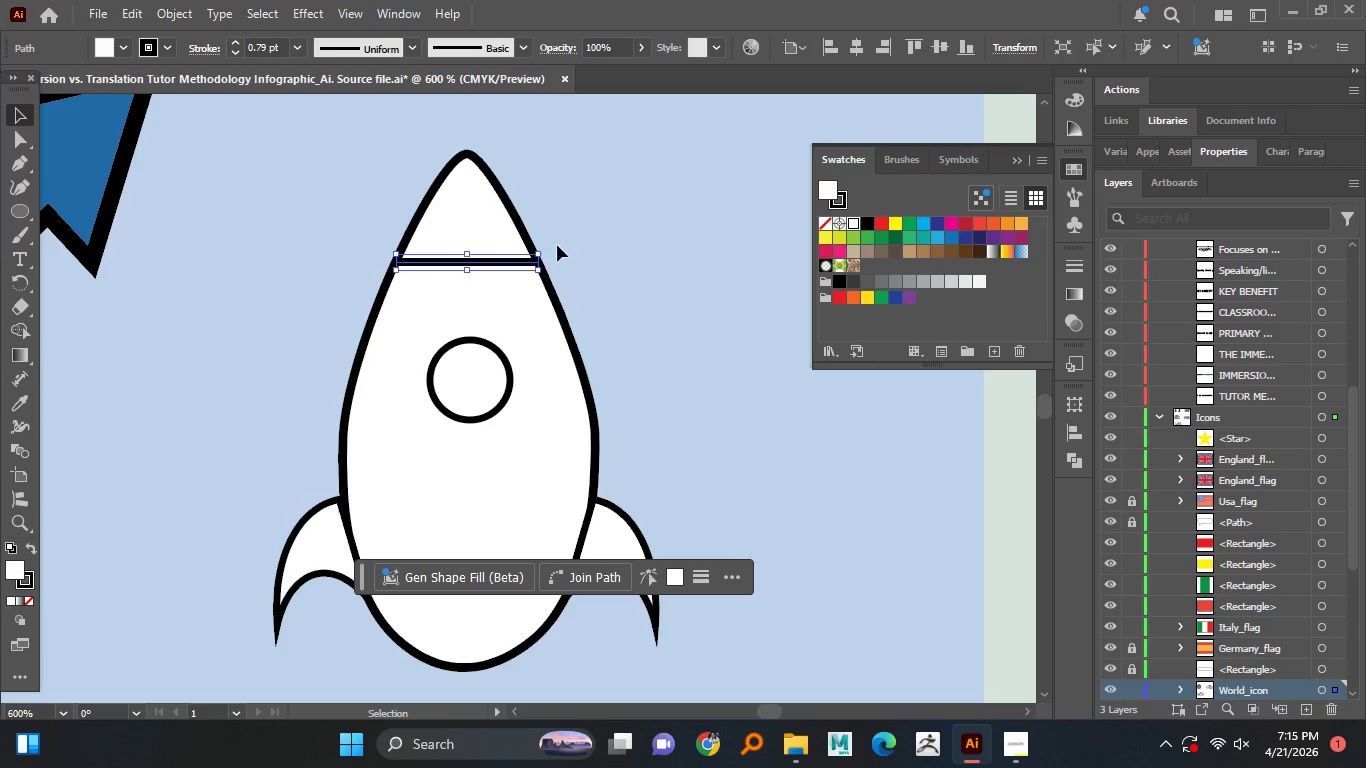 
hold_key(key=AltLeft, duration=0.58)
 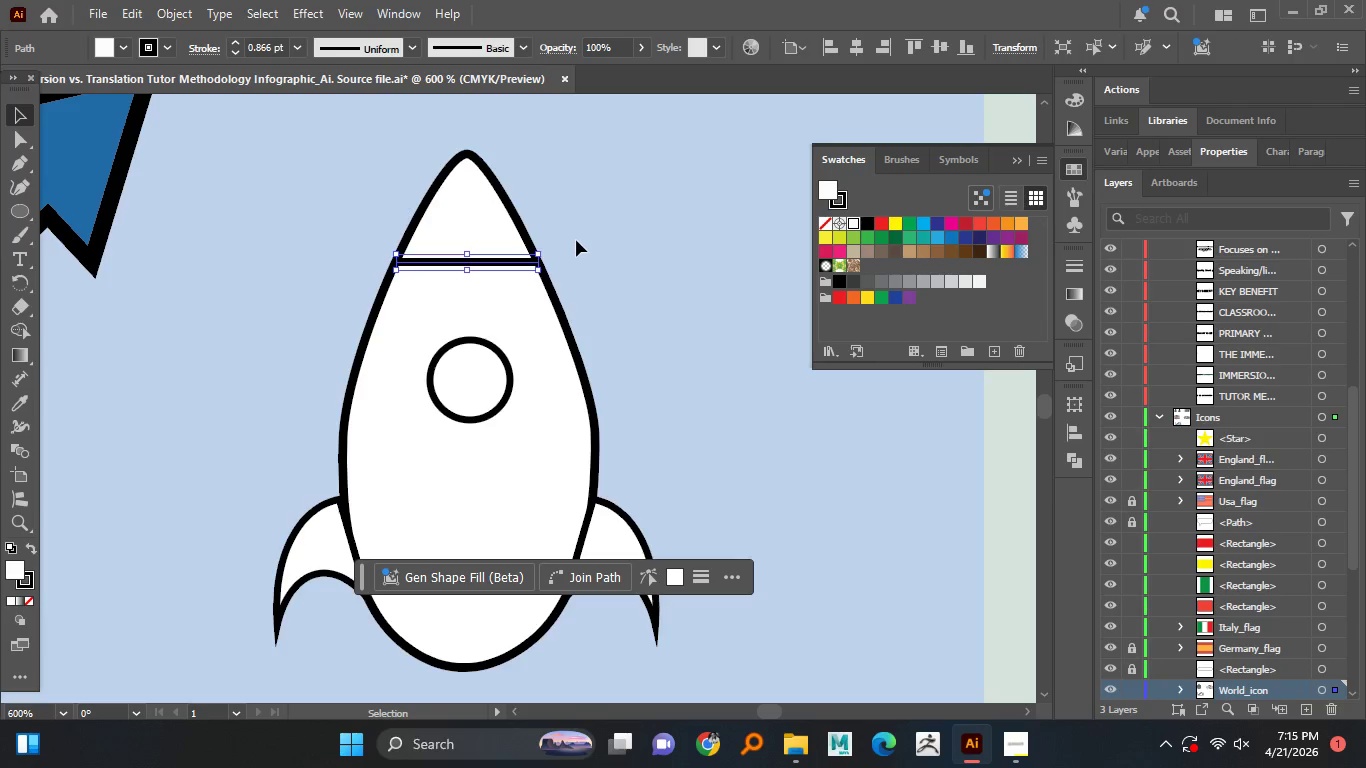 
left_click([577, 240])
 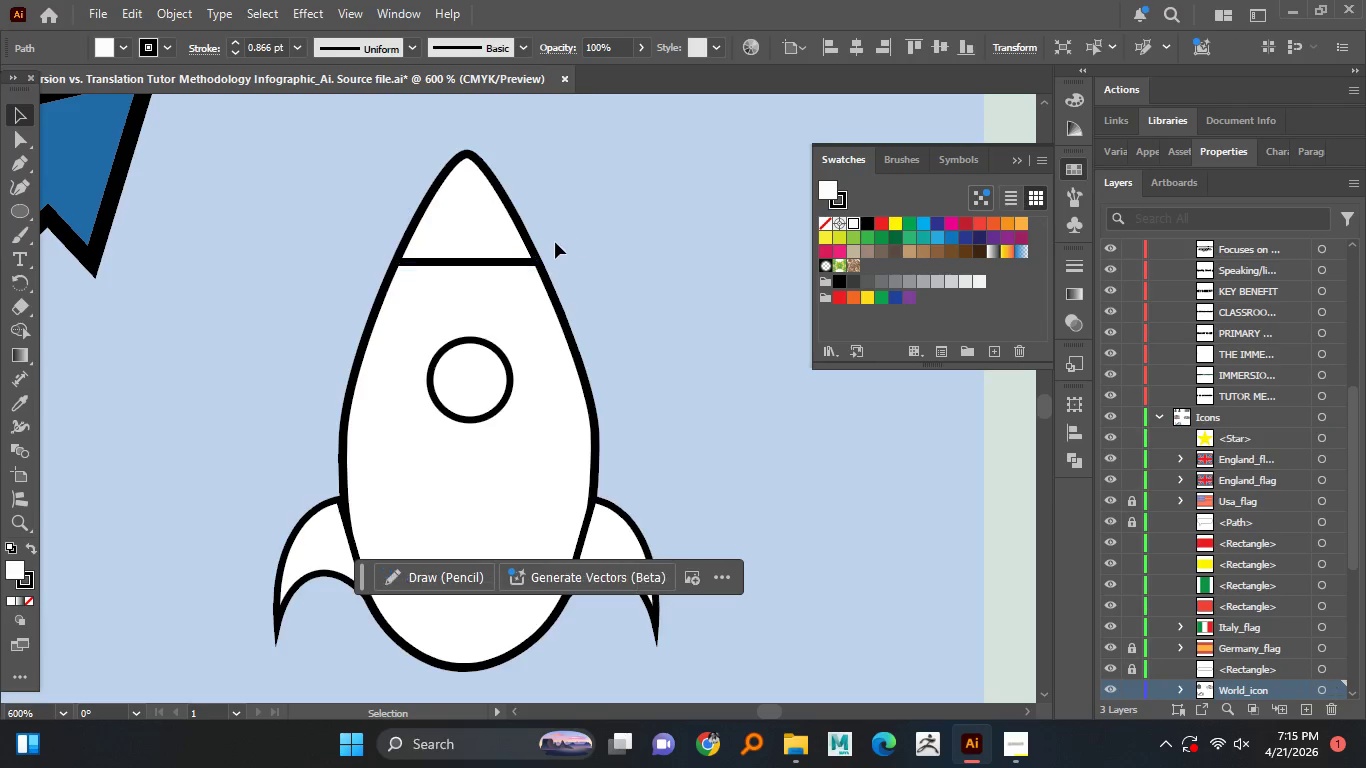 
hold_key(key=AltLeft, duration=1.52)
scroll: coordinate [528, 247], scroll_direction: down, amount: 2.0
 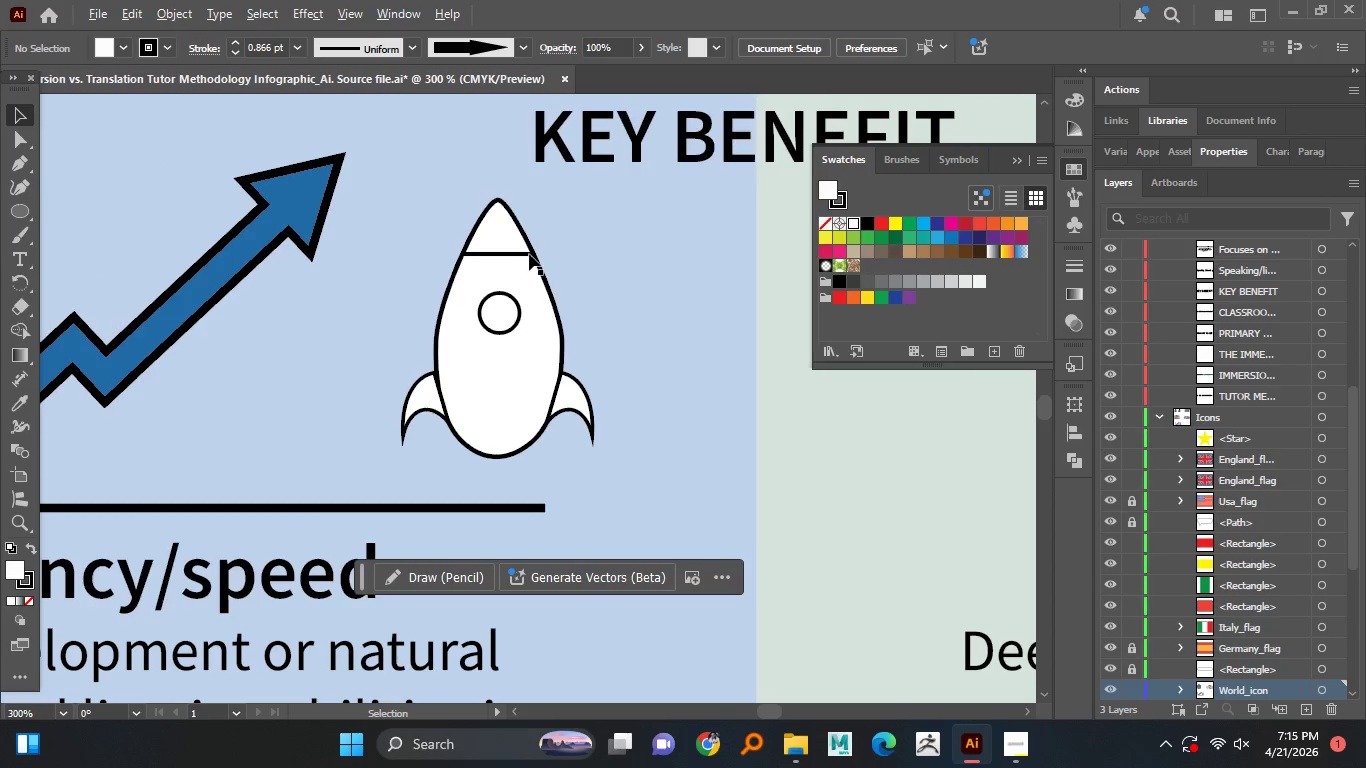 
hold_key(key=AltLeft, duration=0.59)
 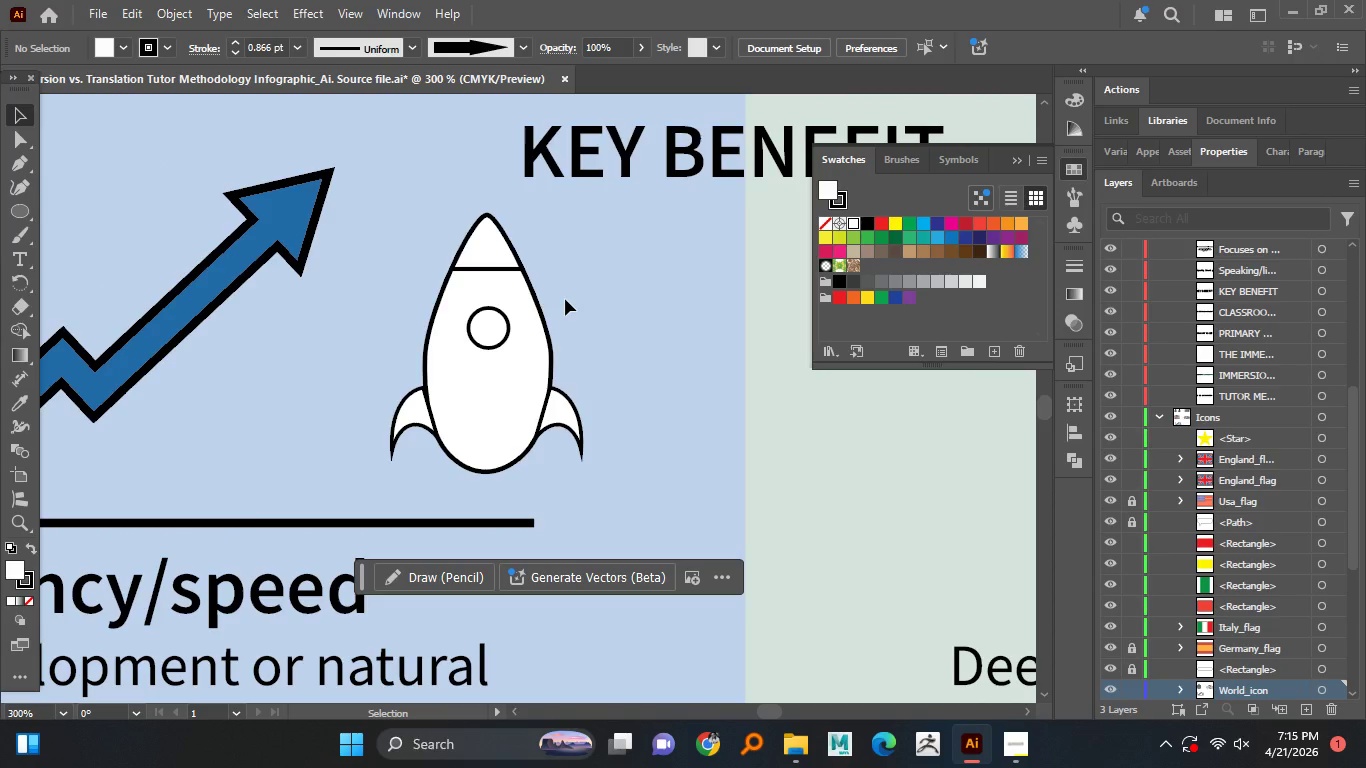 
wait(14.94)
 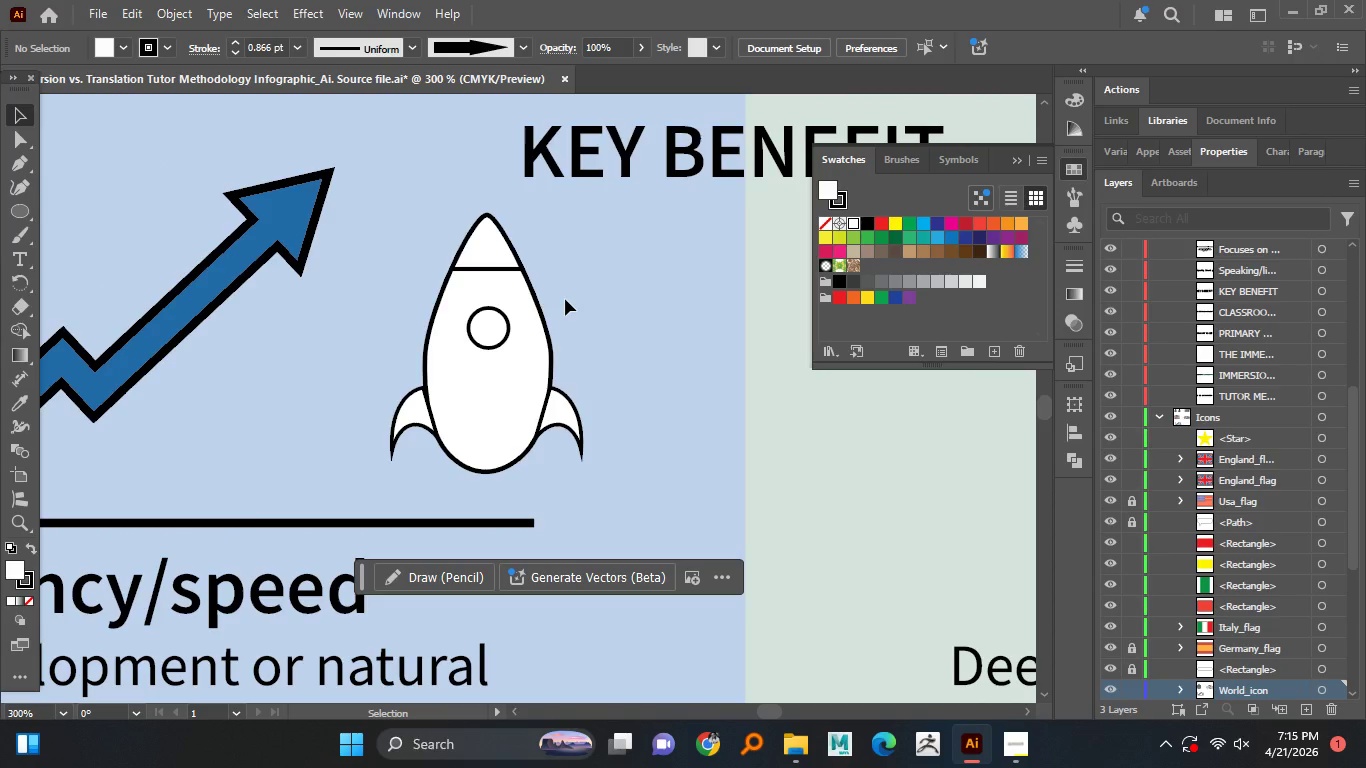 
right_click([17, 210])
 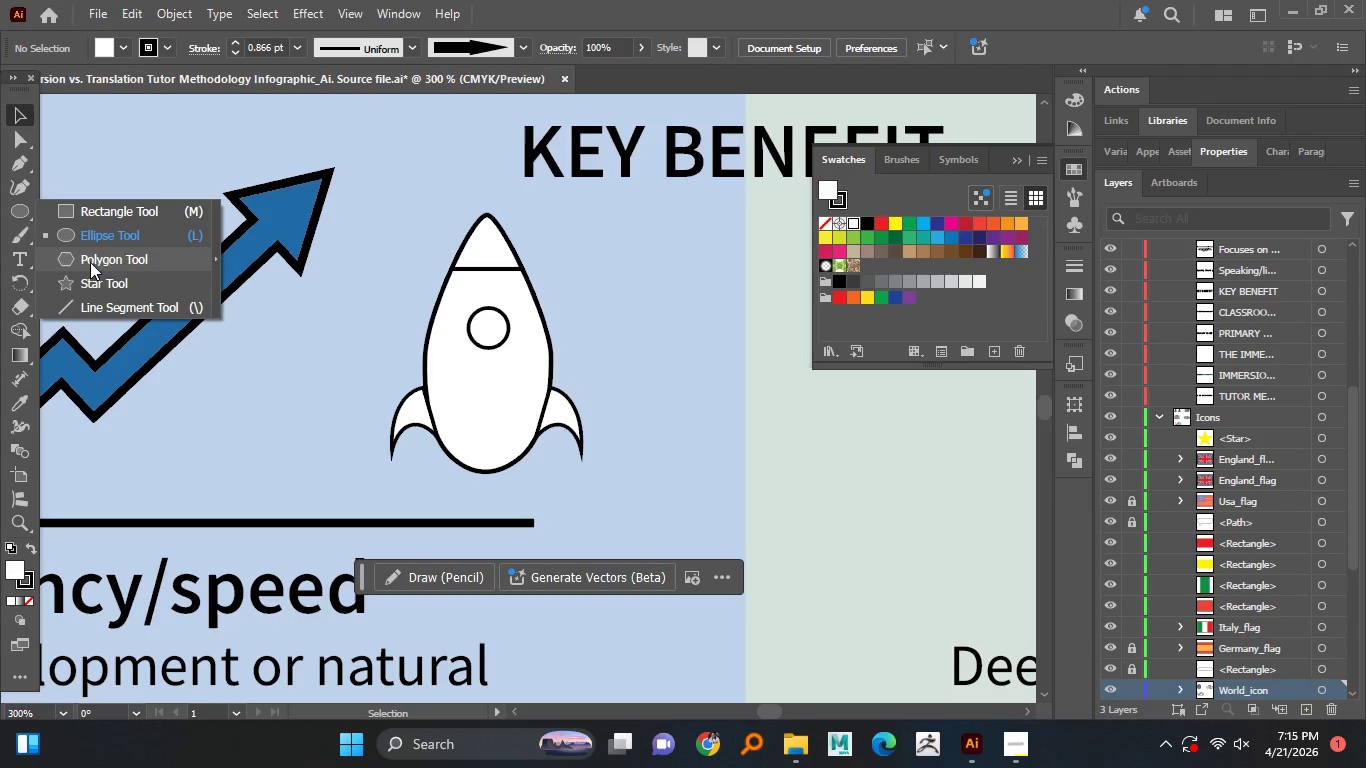 
left_click([91, 259])
 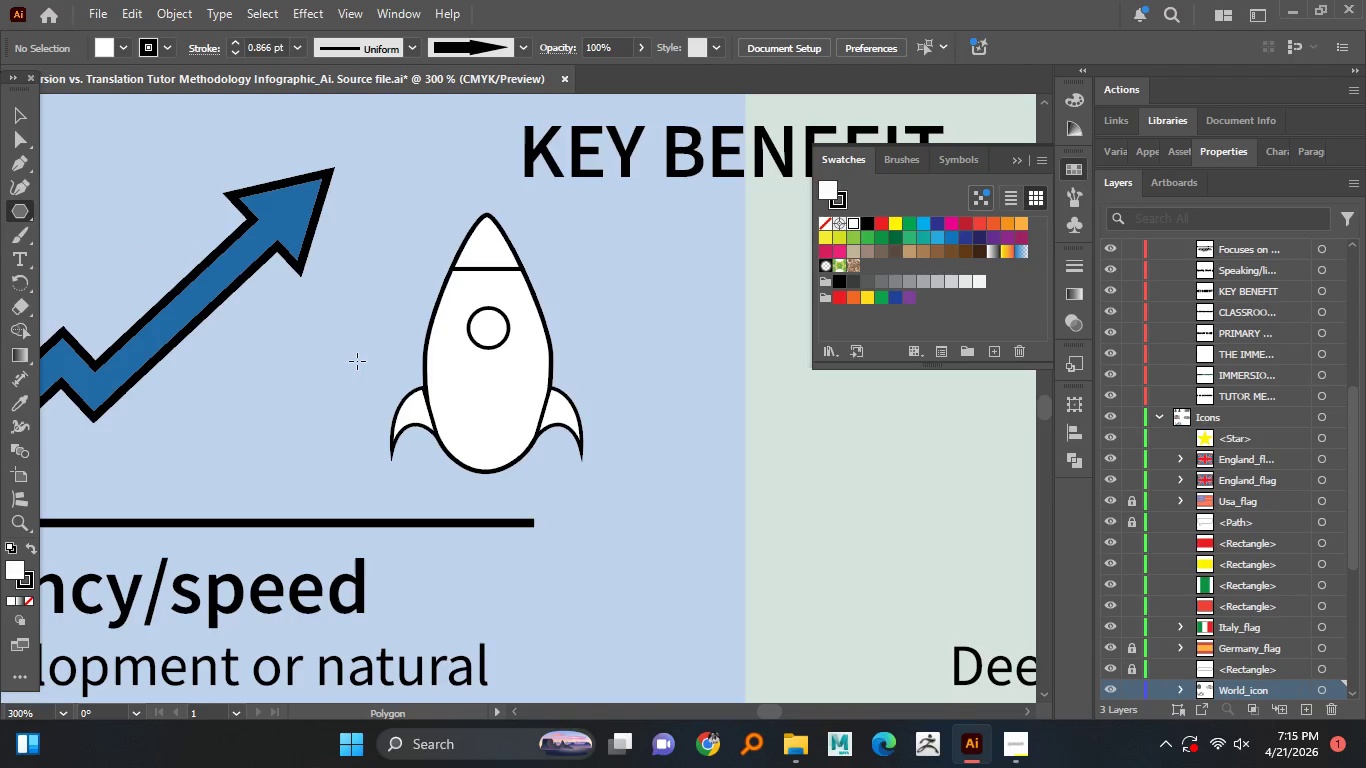 
left_click([342, 338])
 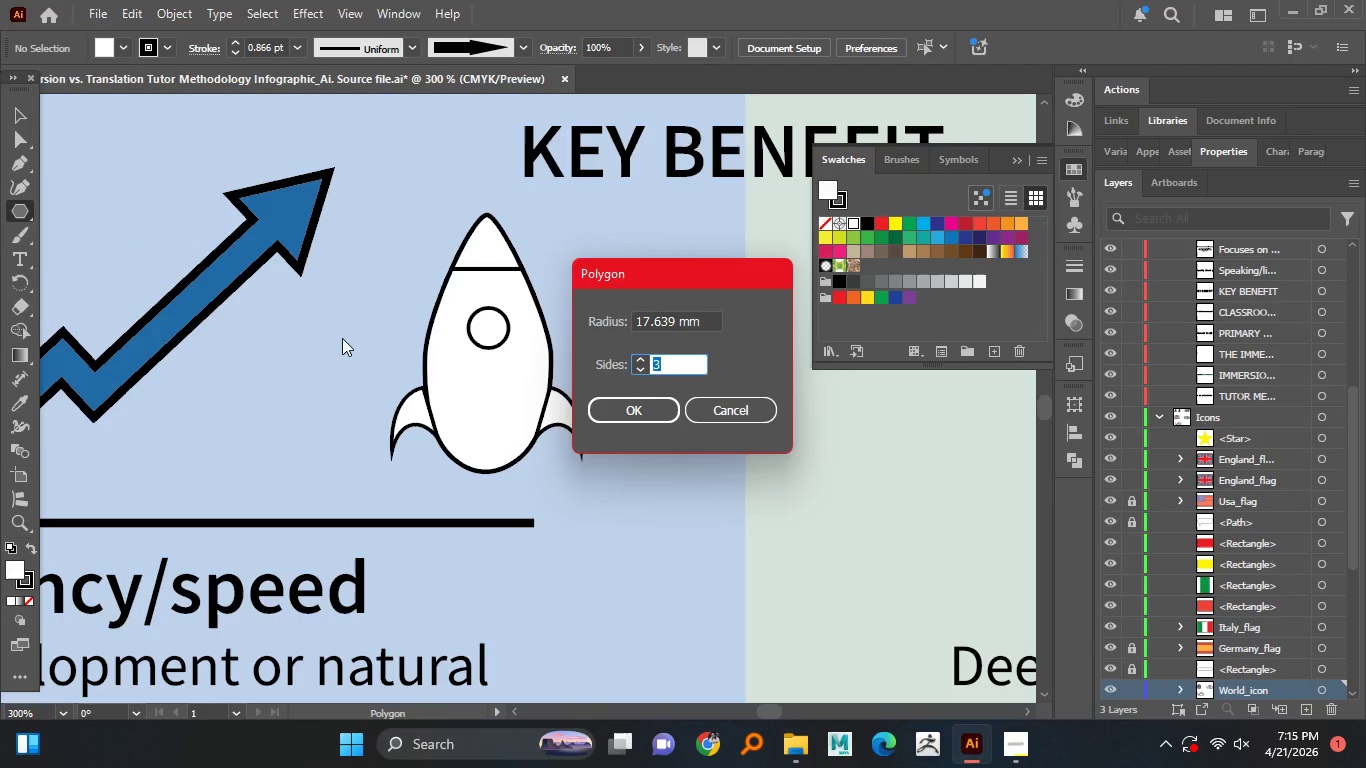 
key(Enter)
 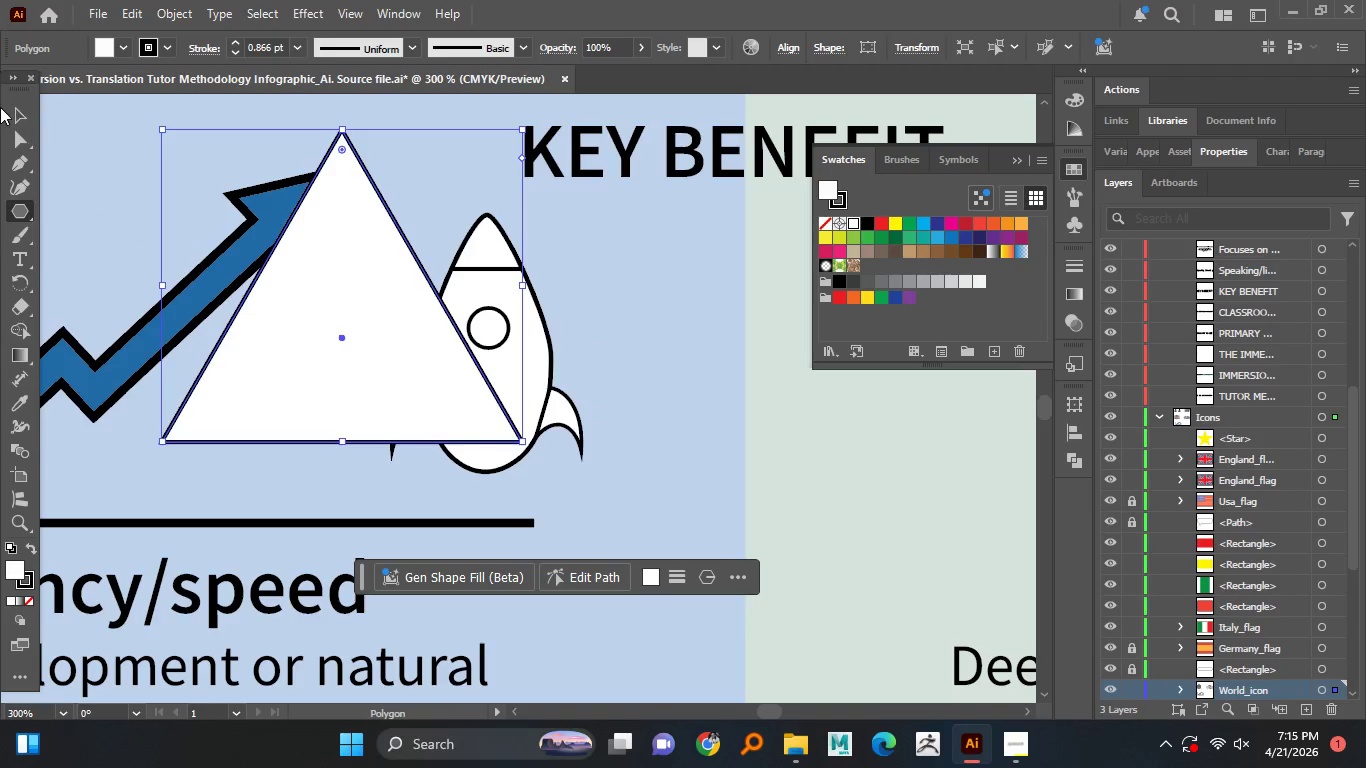 
double_click([21, 112])
 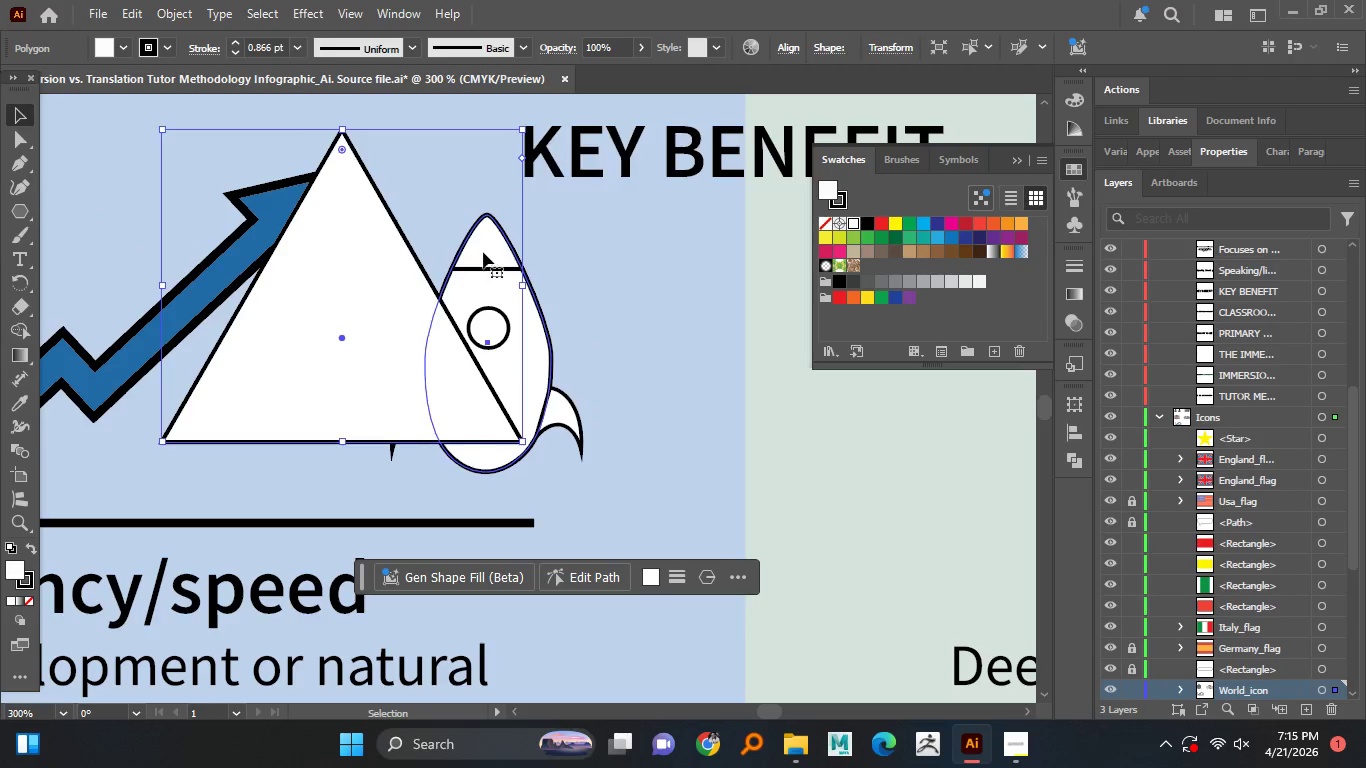 
double_click([477, 266])
 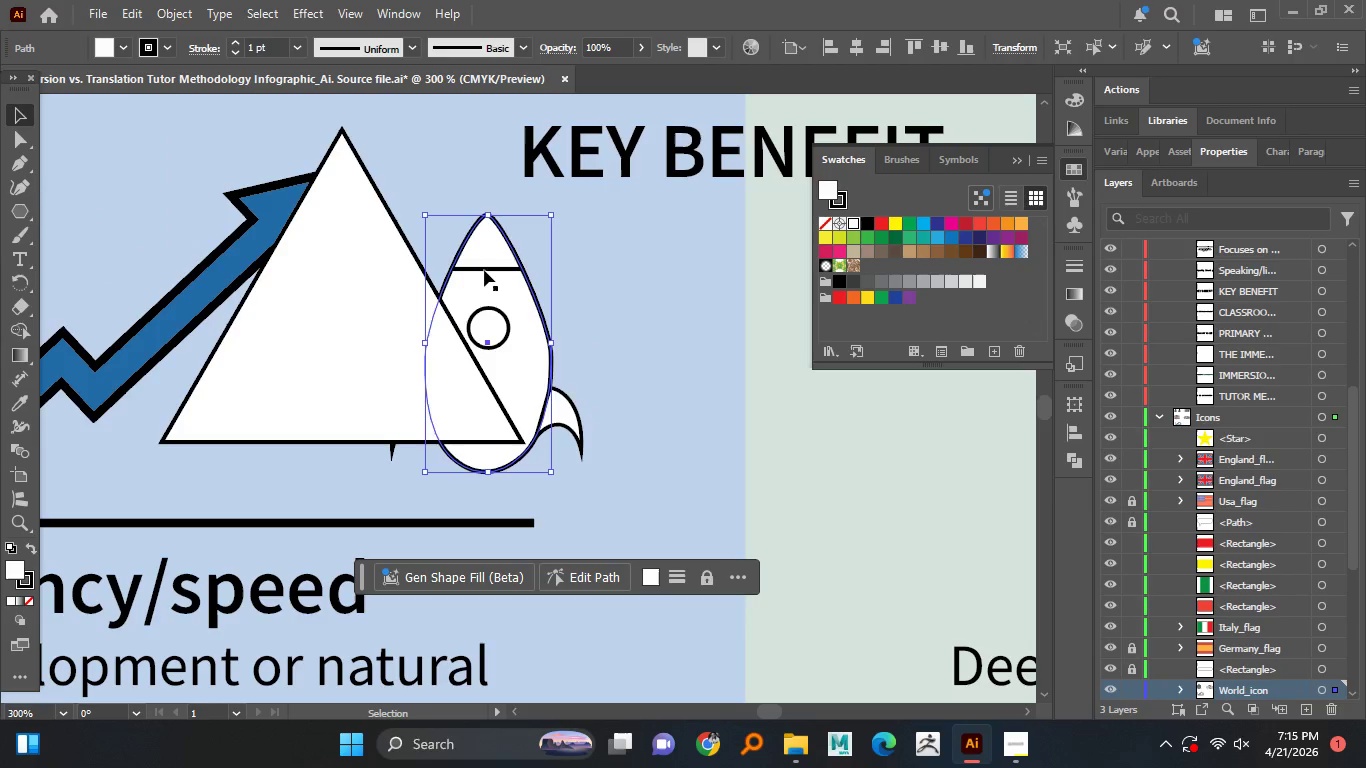 
left_click([486, 270])
 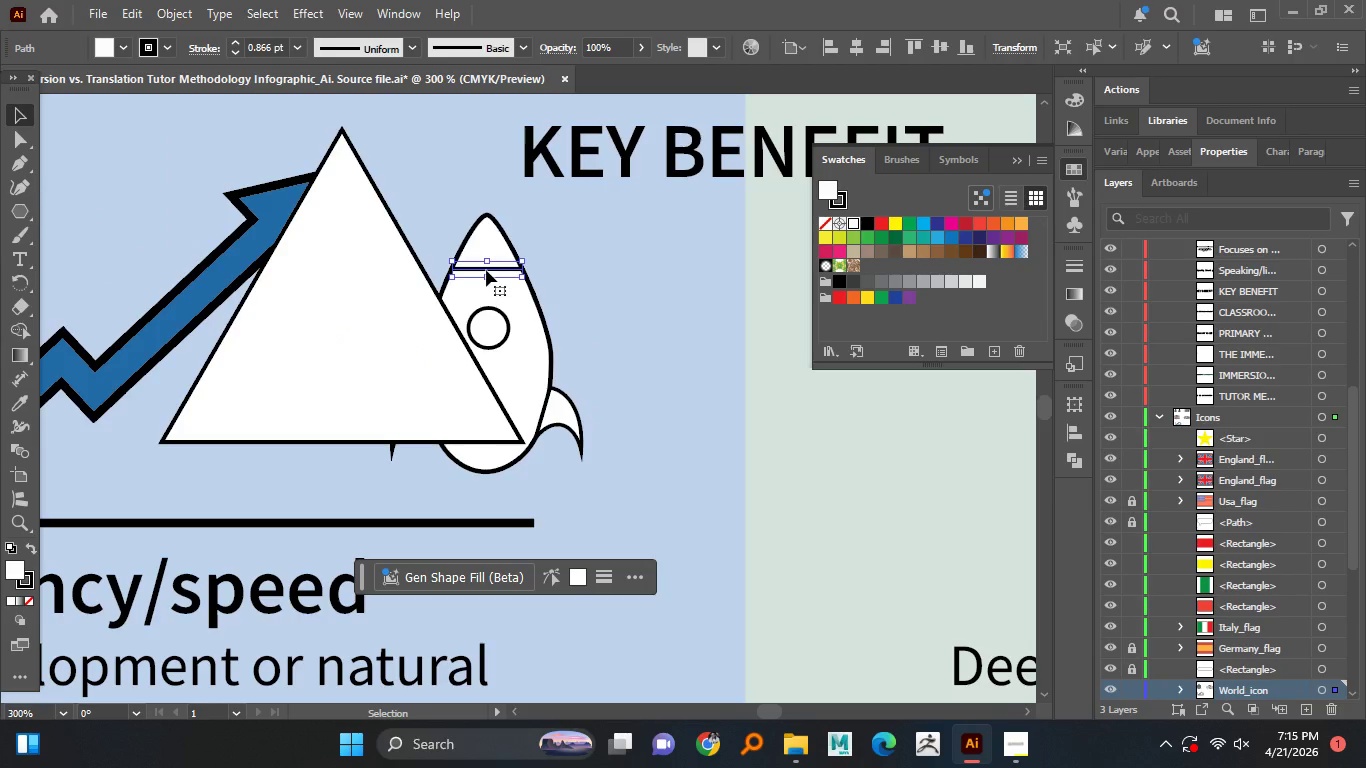 
key(Delete)
 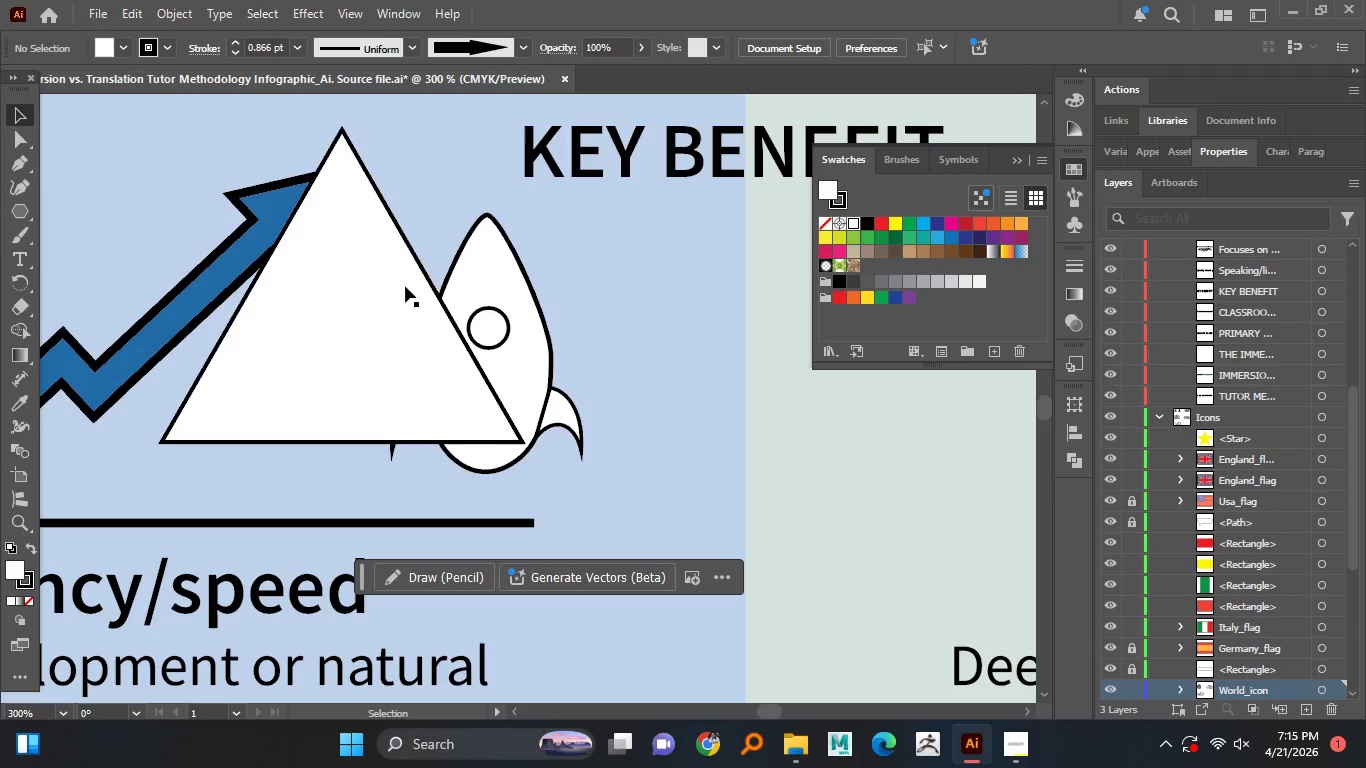 
left_click([404, 287])
 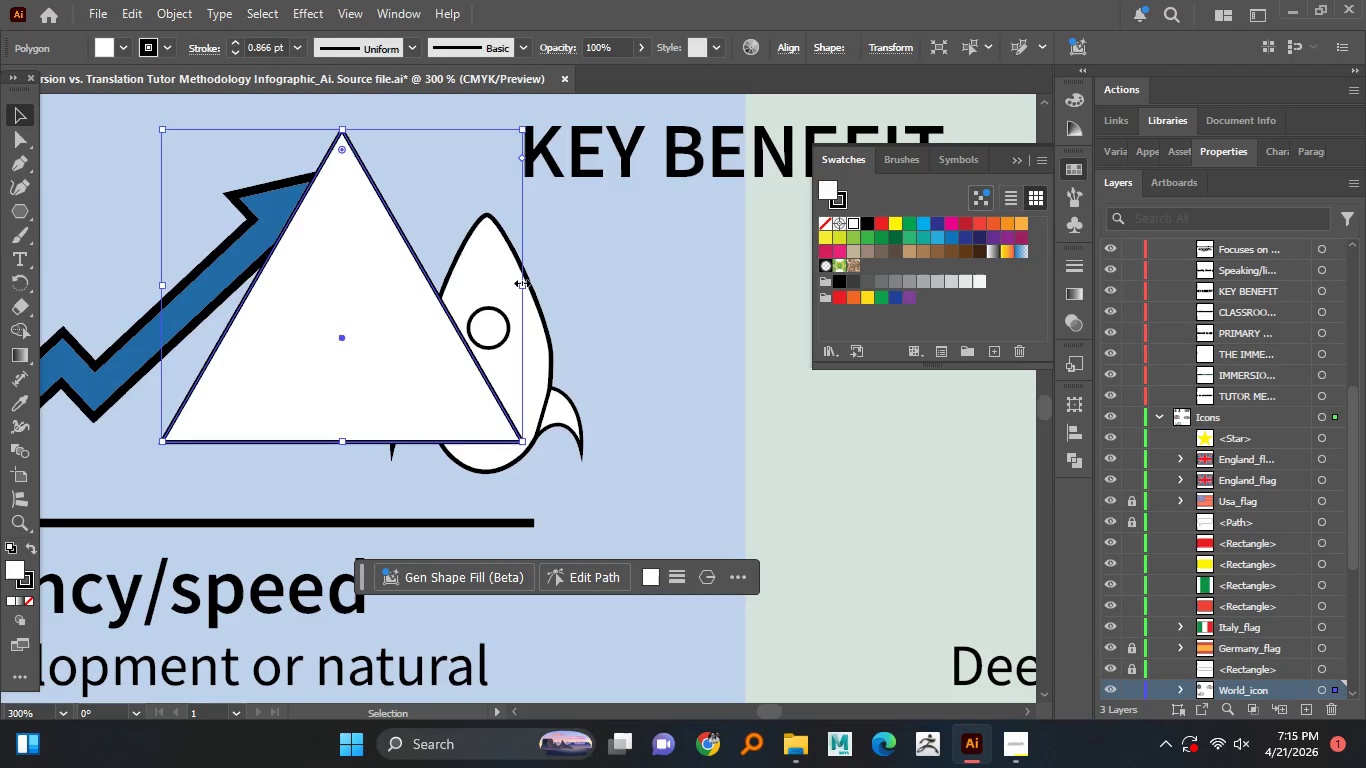 
hold_key(key=AltLeft, duration=1.19)
left_click_drag(start_coordinate=[520, 282], to_coordinate=[502, 254])
 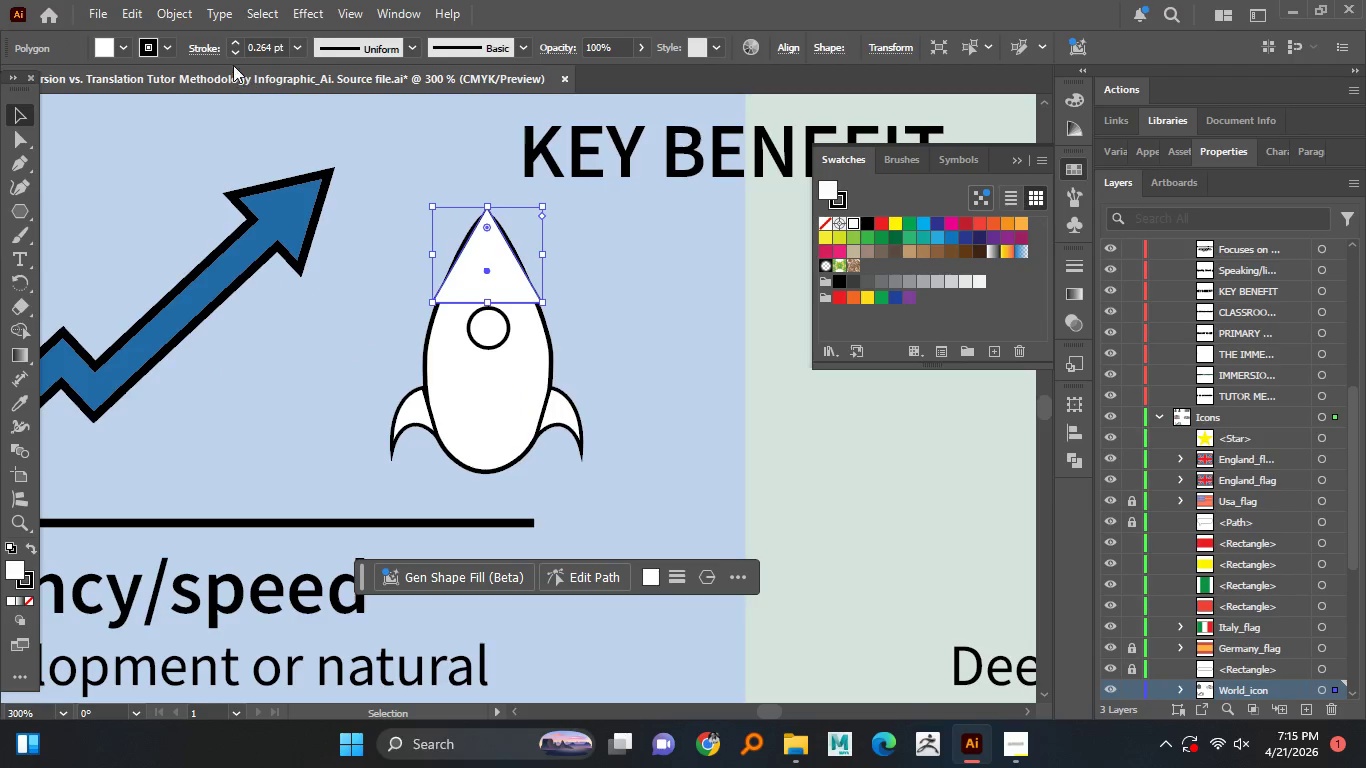 
hold_key(key=ShiftLeft, duration=0.86)
 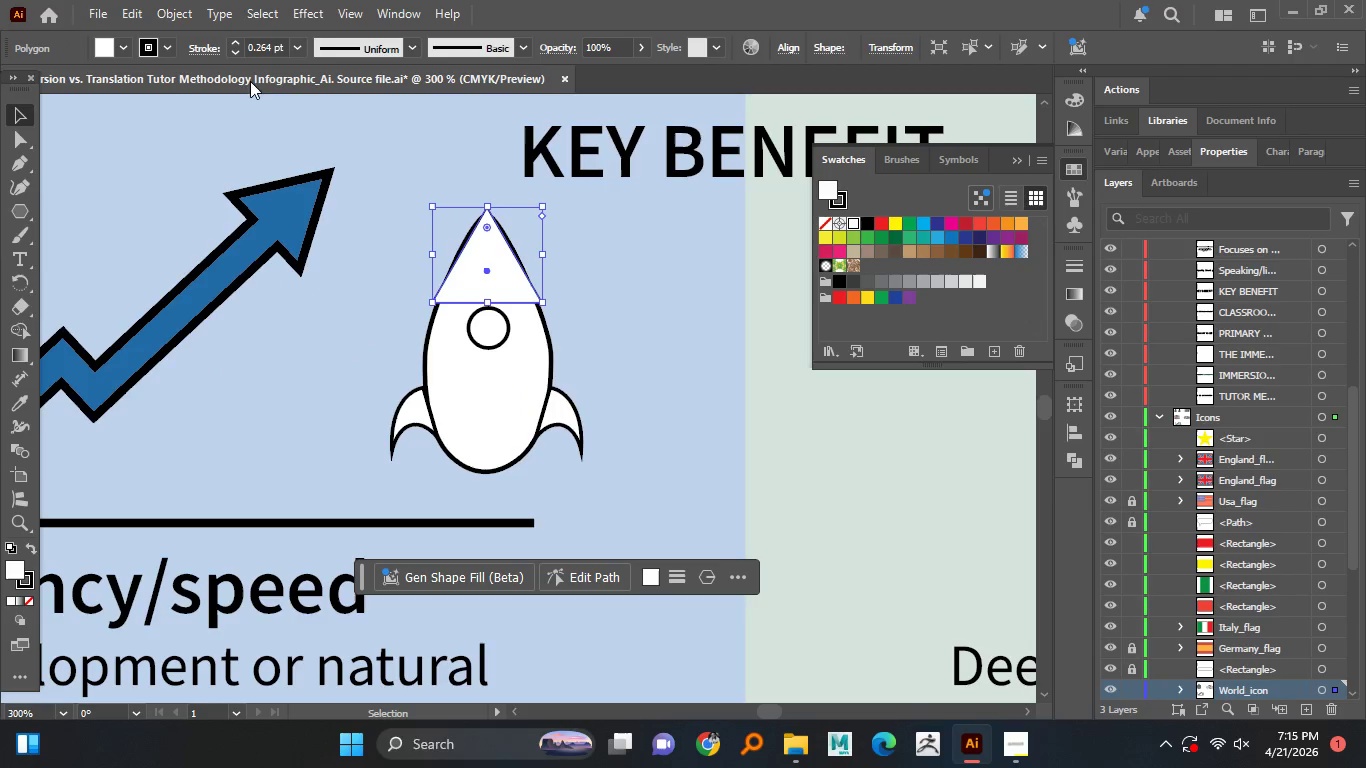 
left_click([233, 42])
 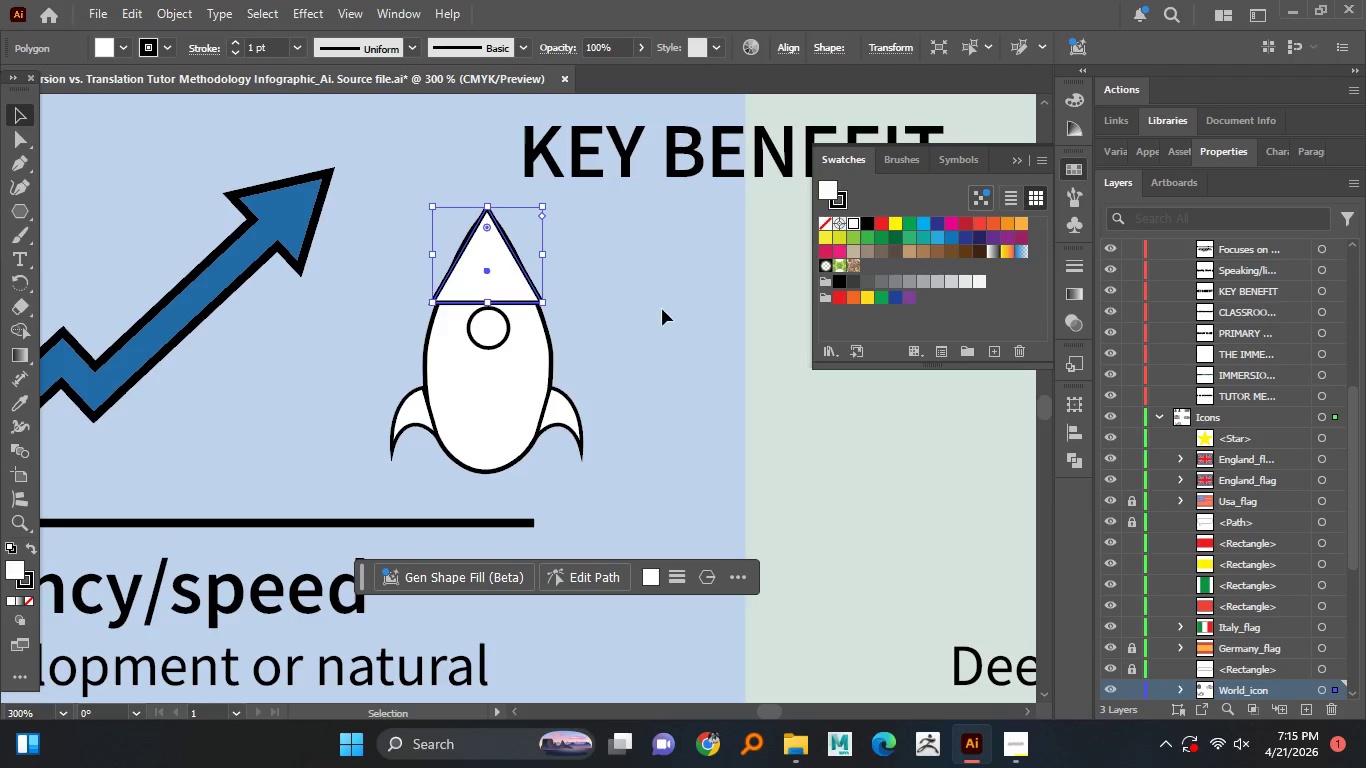 
left_click([663, 309])
 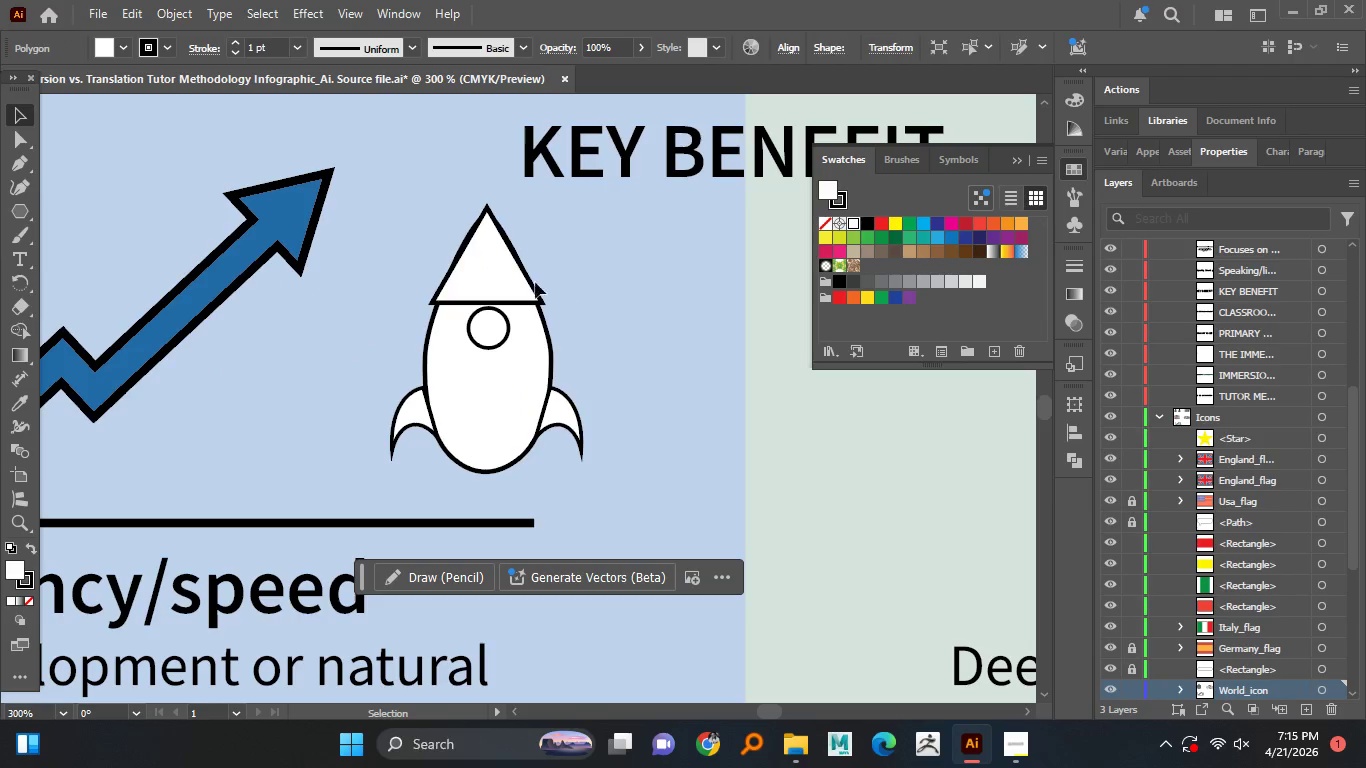 
hold_key(key=AltLeft, duration=0.86)
scroll: coordinate [497, 275], scroll_direction: up, amount: 2.0
 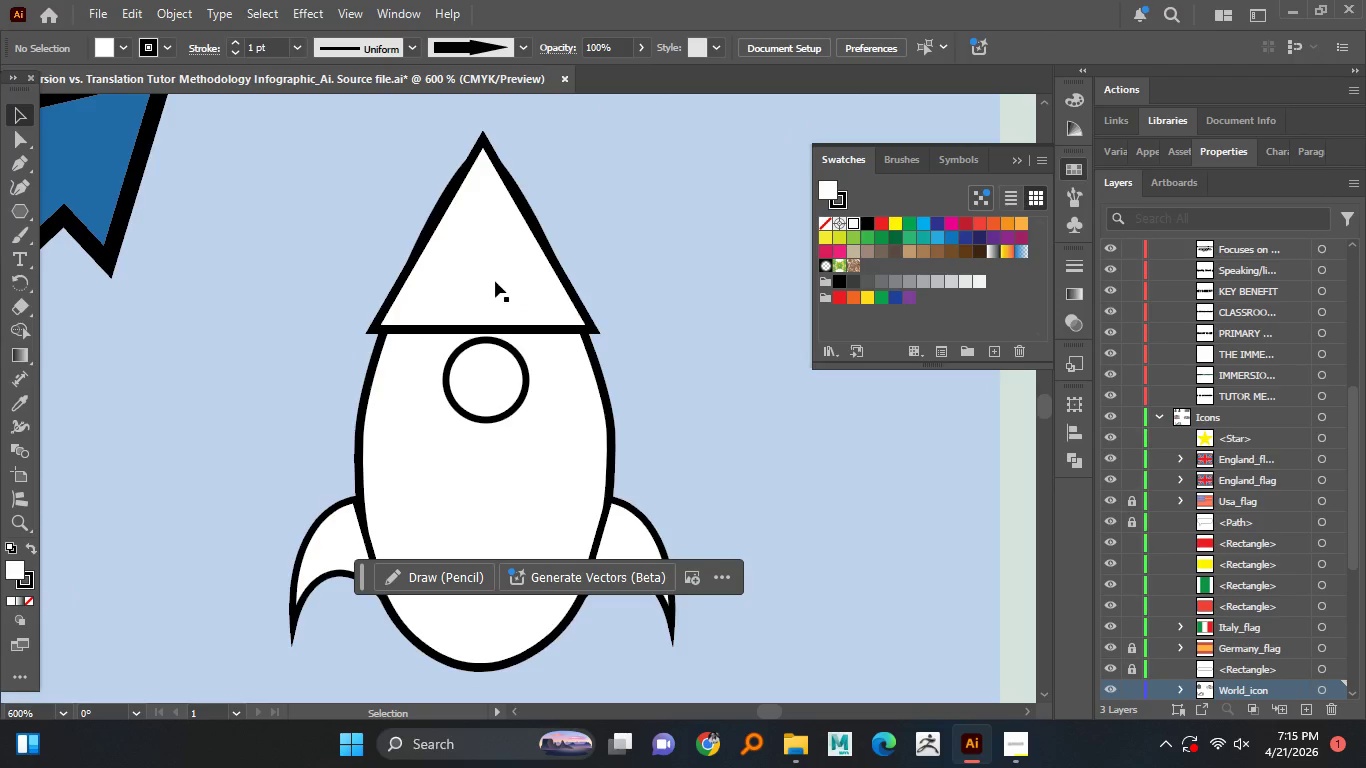 
left_click_drag(start_coordinate=[498, 277], to_coordinate=[500, 262])
 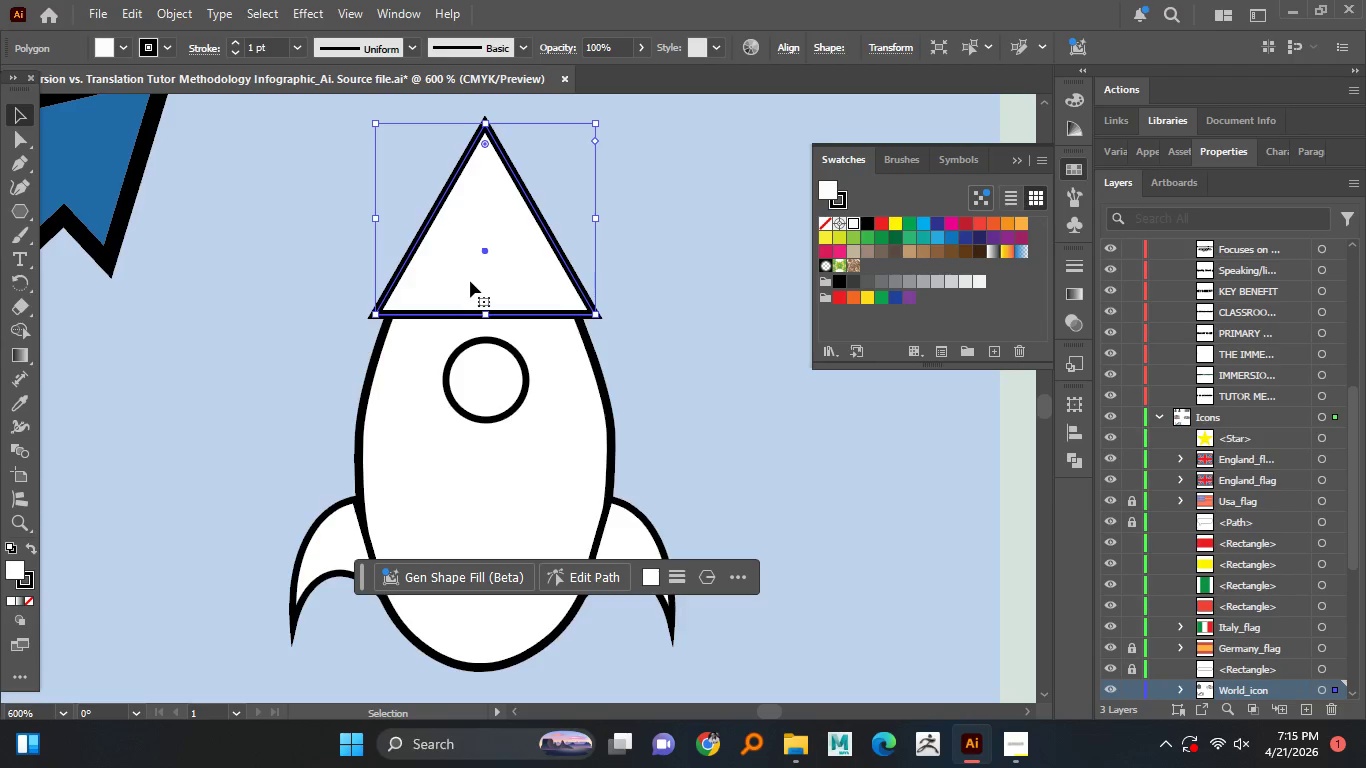 
hold_key(key=AltLeft, duration=1.23)
scroll: coordinate [464, 281], scroll_direction: up, amount: 1.0
 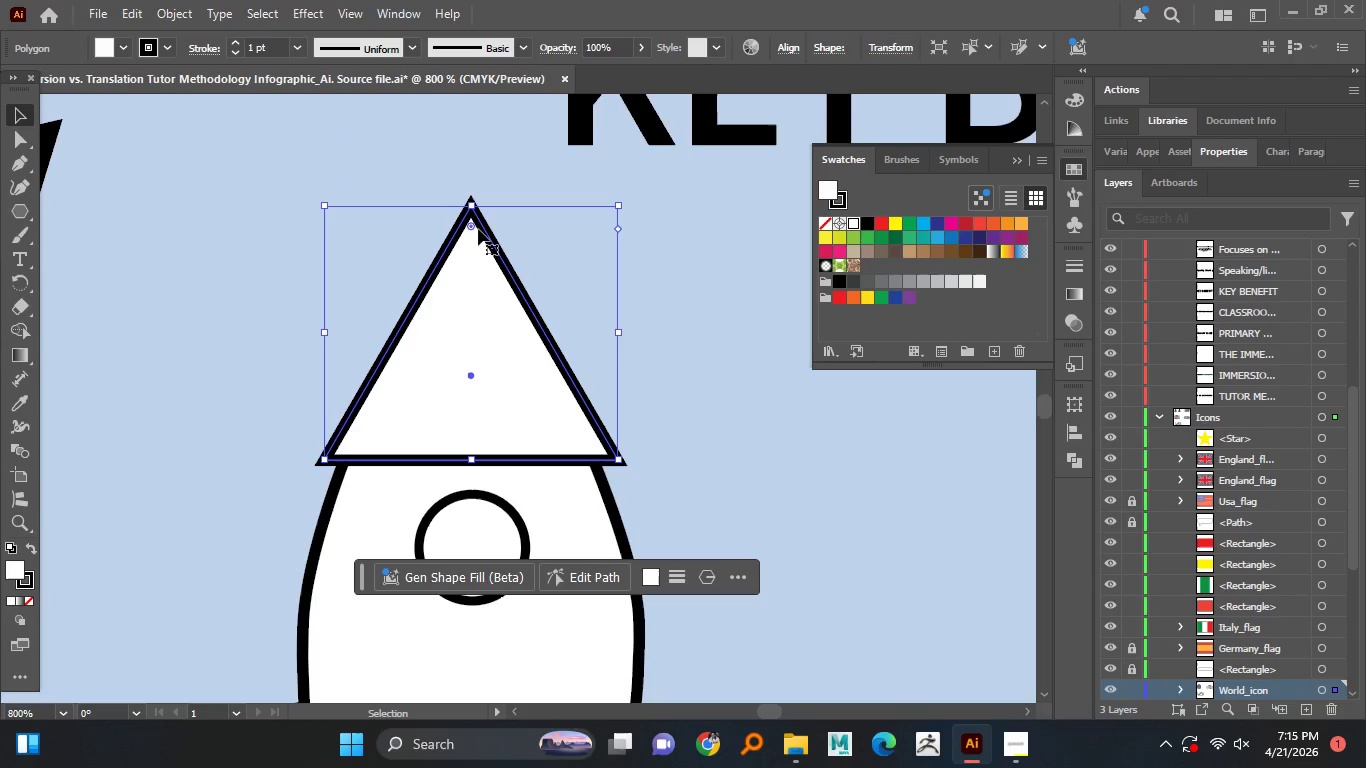 
left_click_drag(start_coordinate=[474, 229], to_coordinate=[492, 185])
 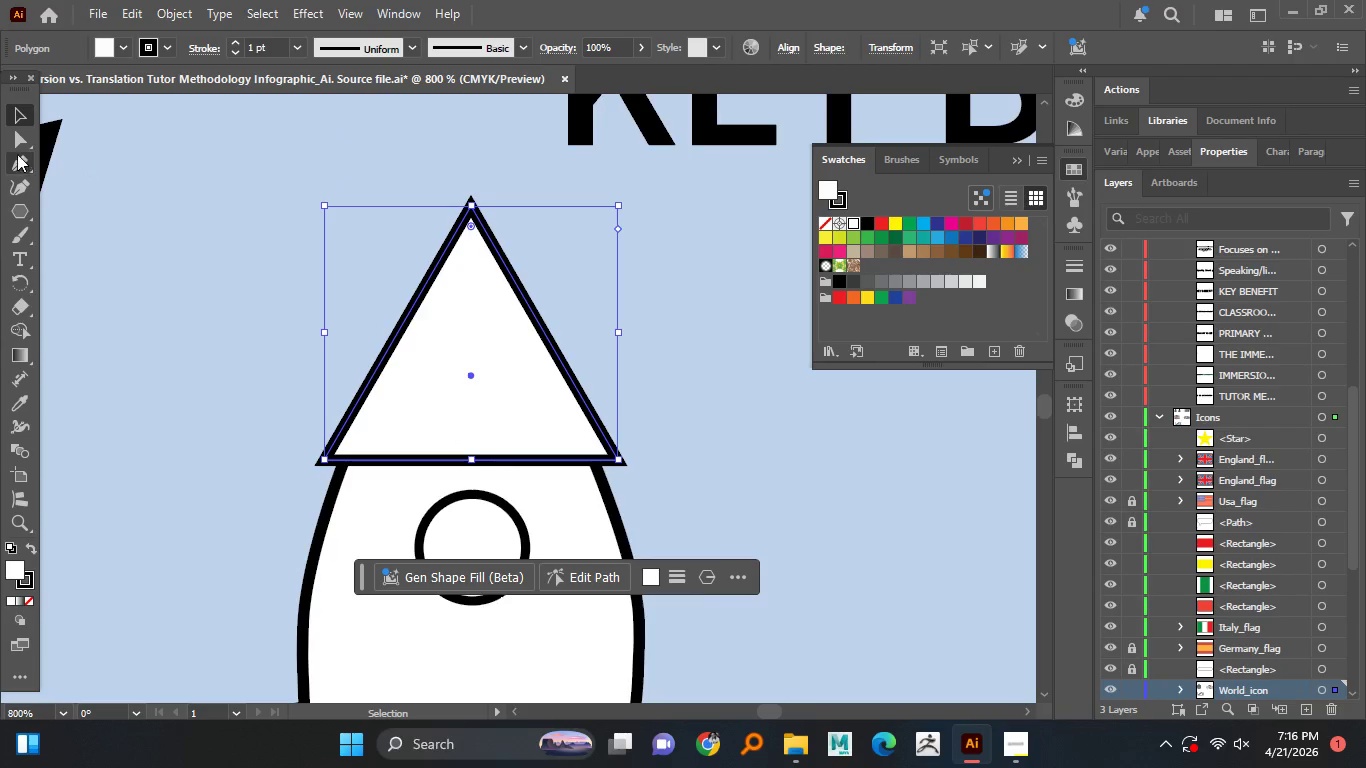 
left_click([19, 144])
 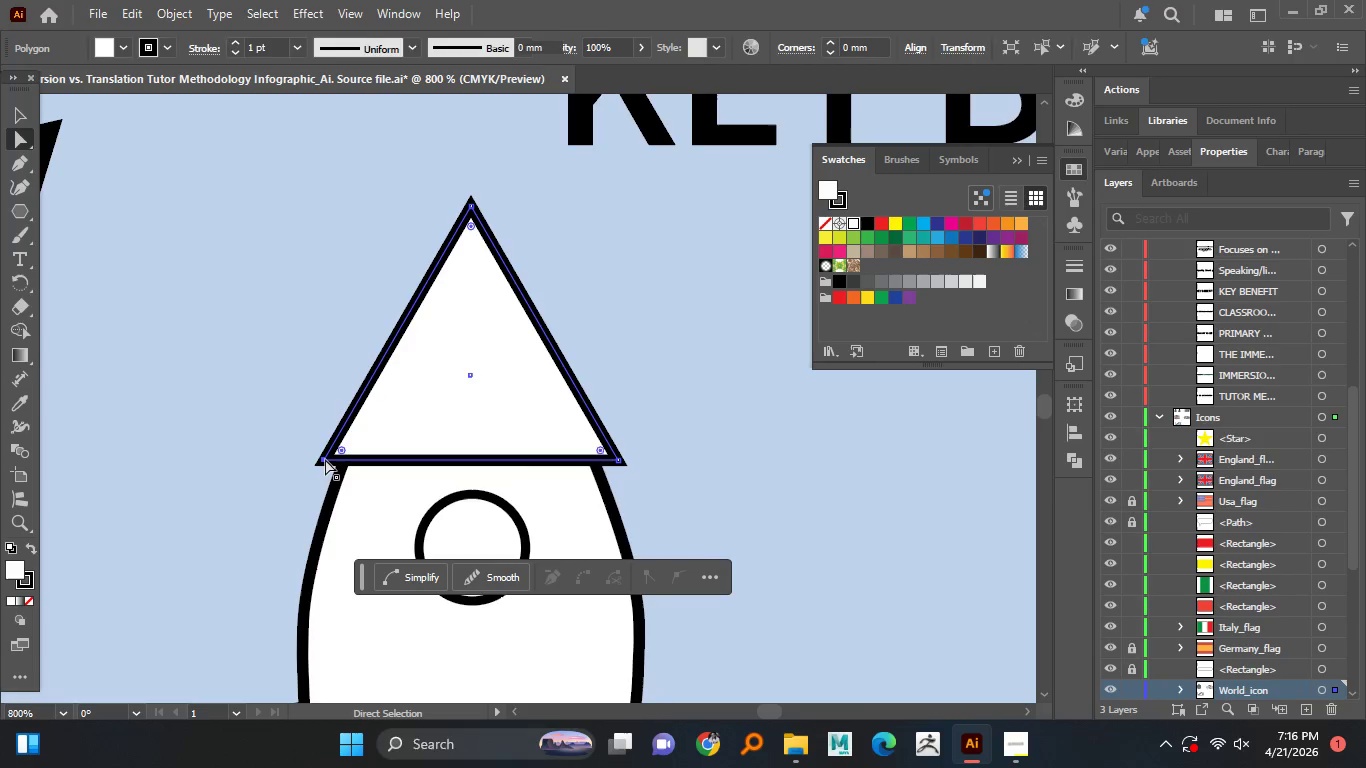 
left_click_drag(start_coordinate=[325, 459], to_coordinate=[344, 464])
 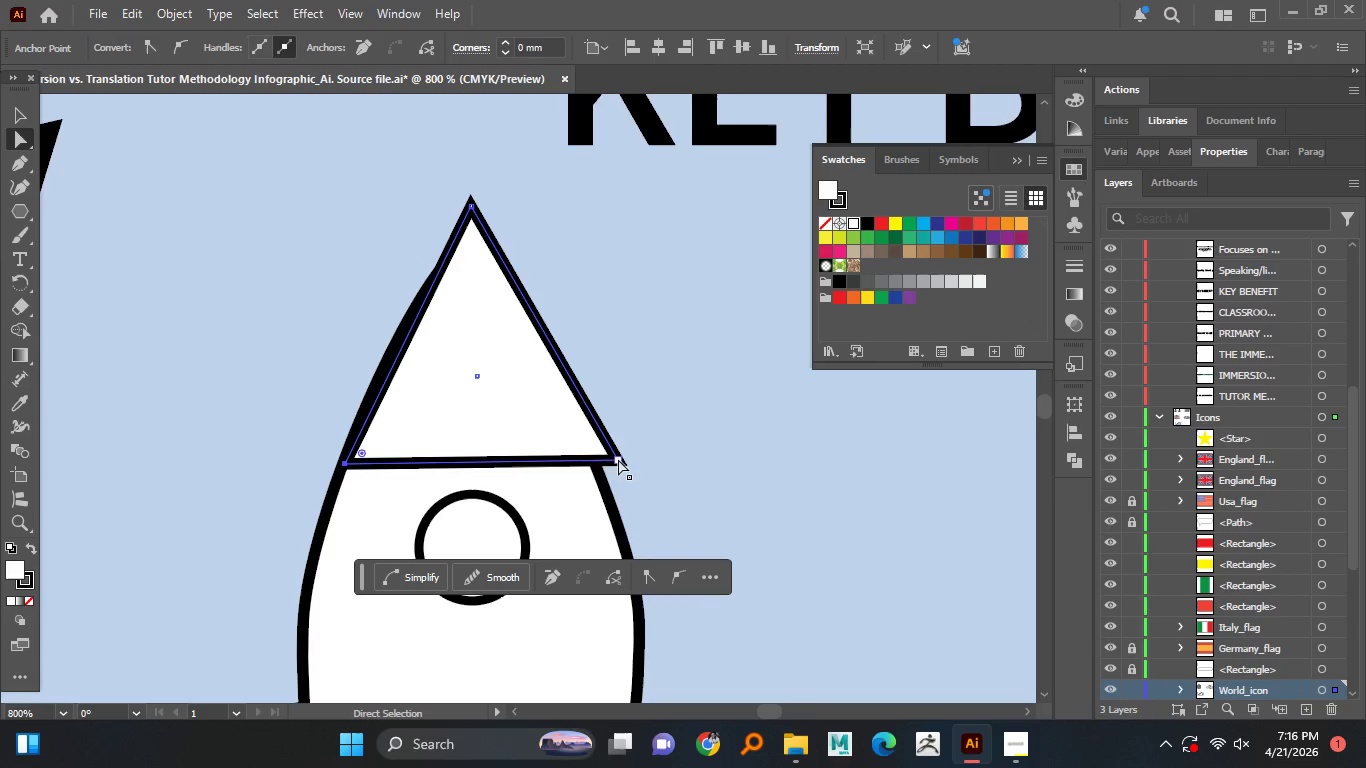 
left_click([619, 460])
 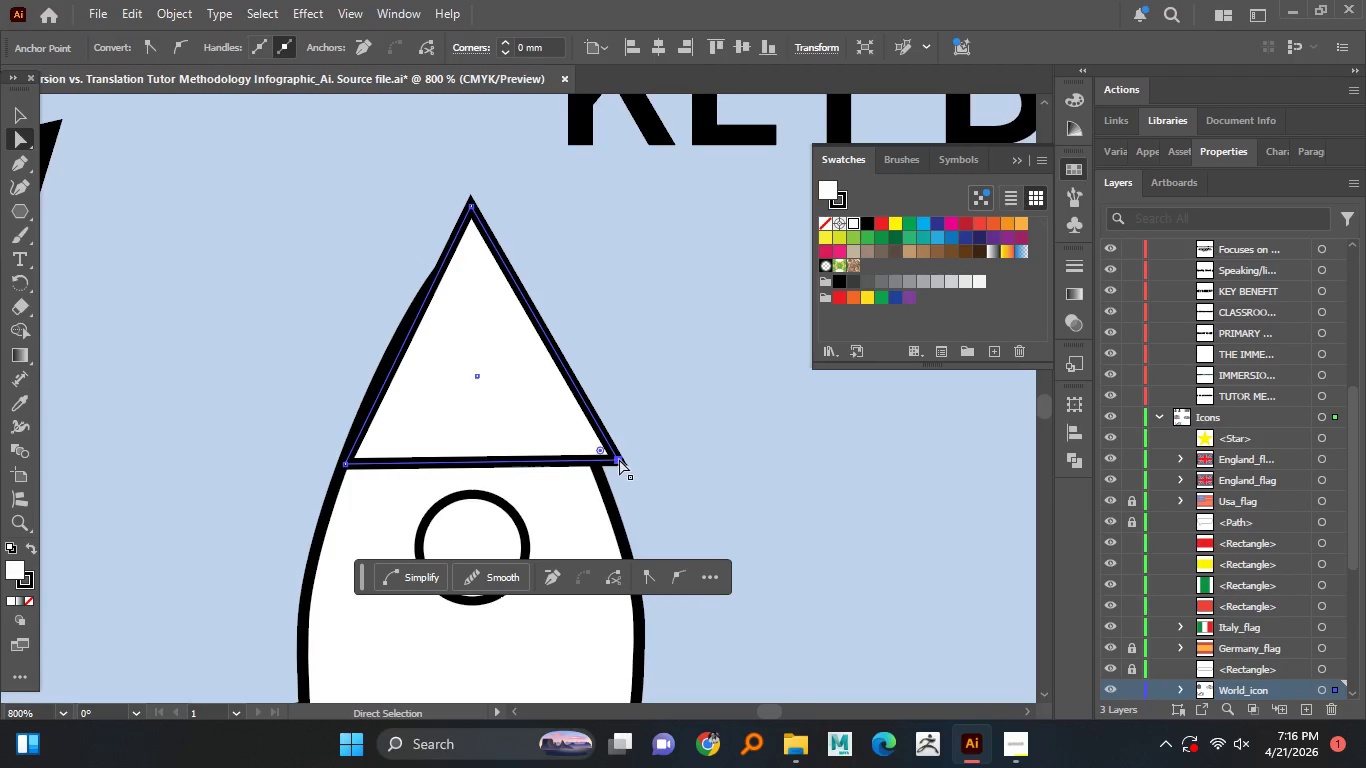 
left_click_drag(start_coordinate=[619, 459], to_coordinate=[594, 465])
 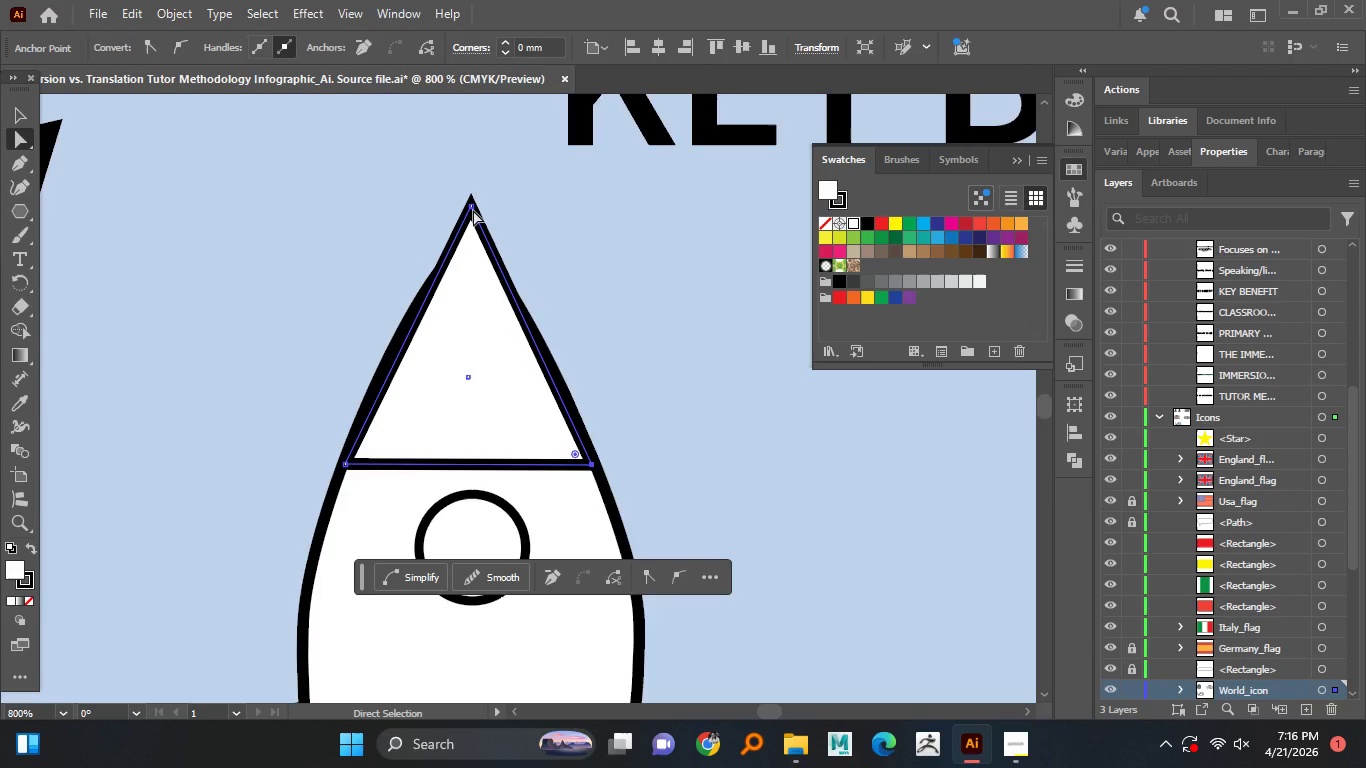 
left_click([473, 210])
 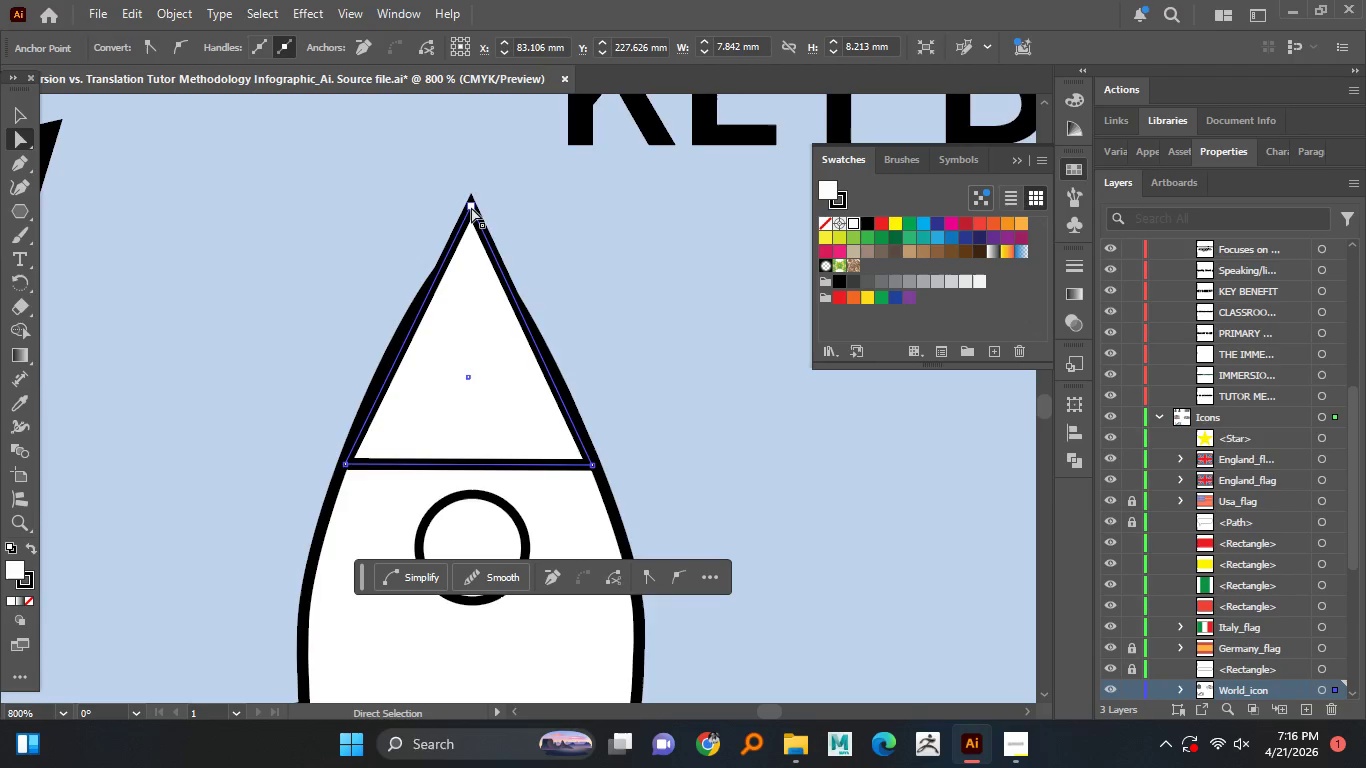 
left_click([471, 207])
 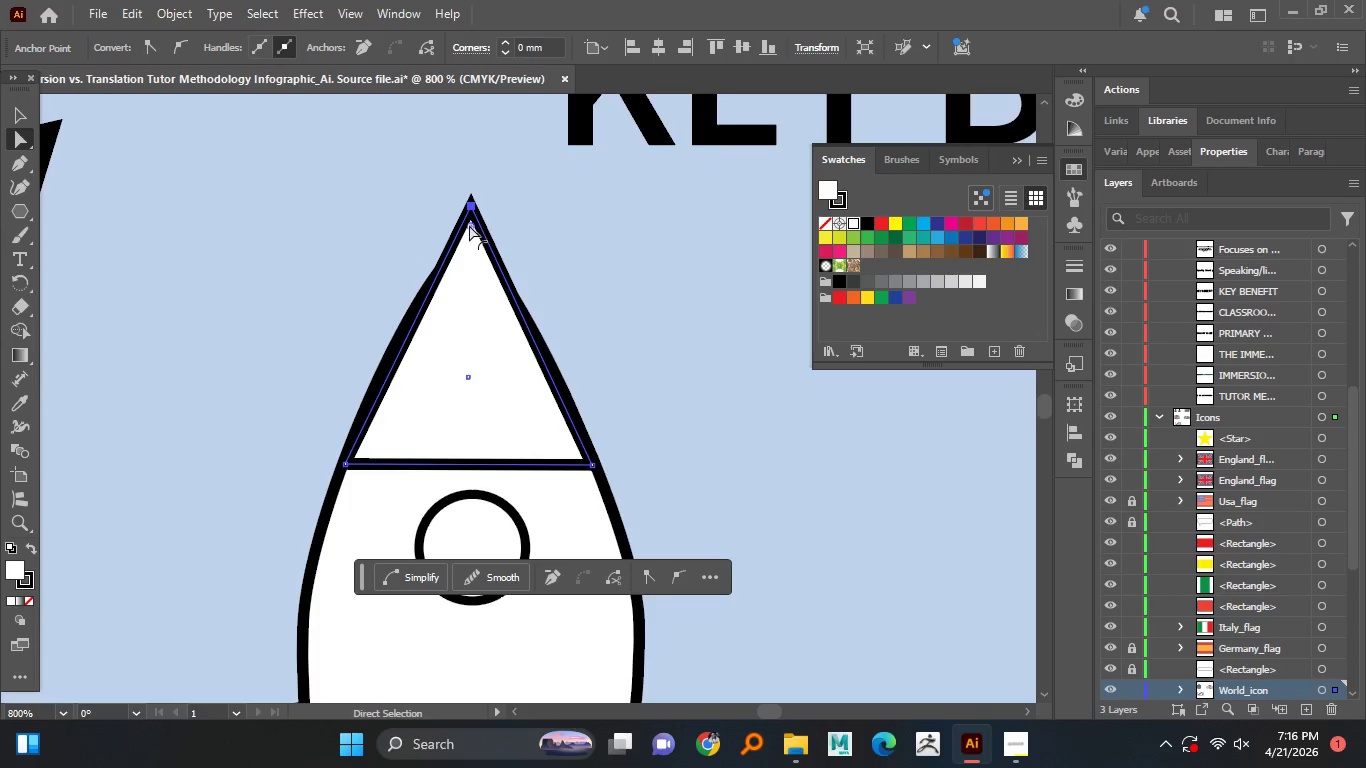 
left_click_drag(start_coordinate=[470, 226], to_coordinate=[471, 236])
 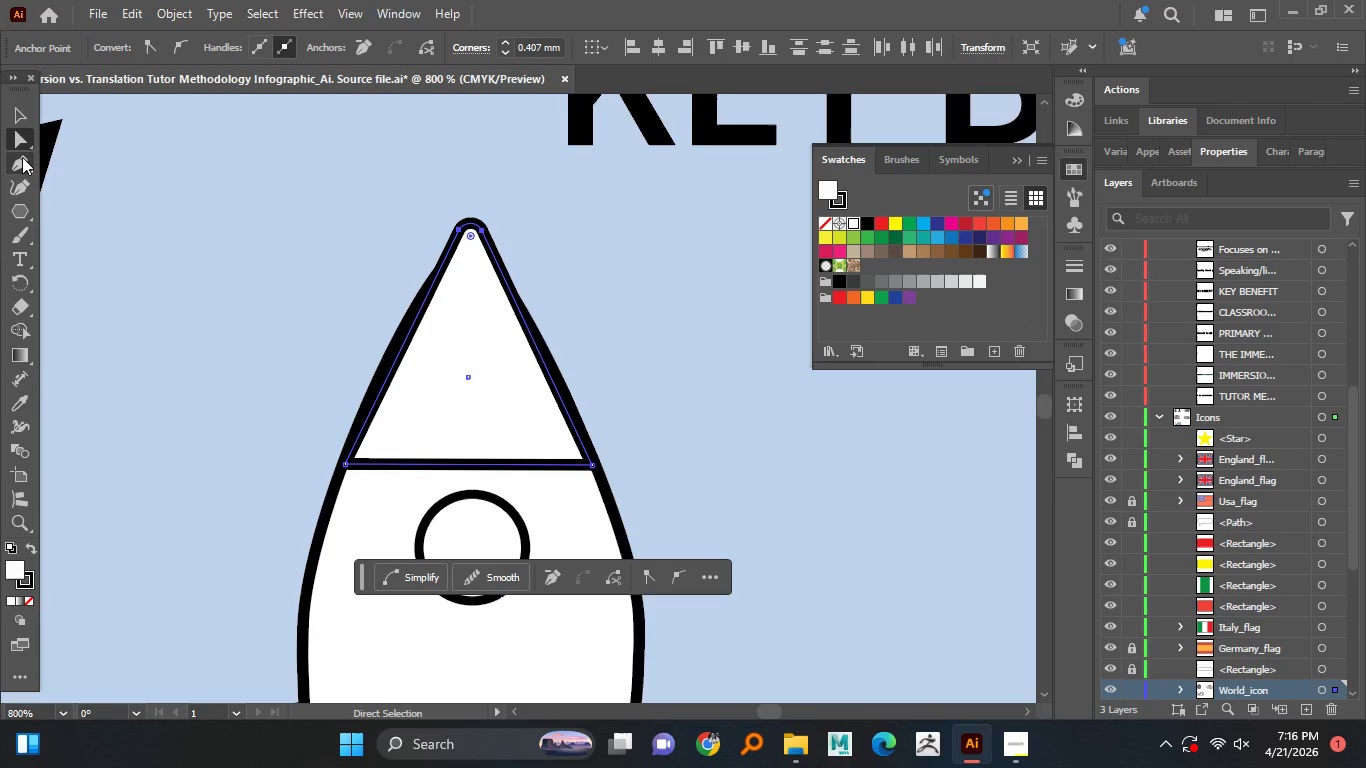 
left_click([19, 186])
 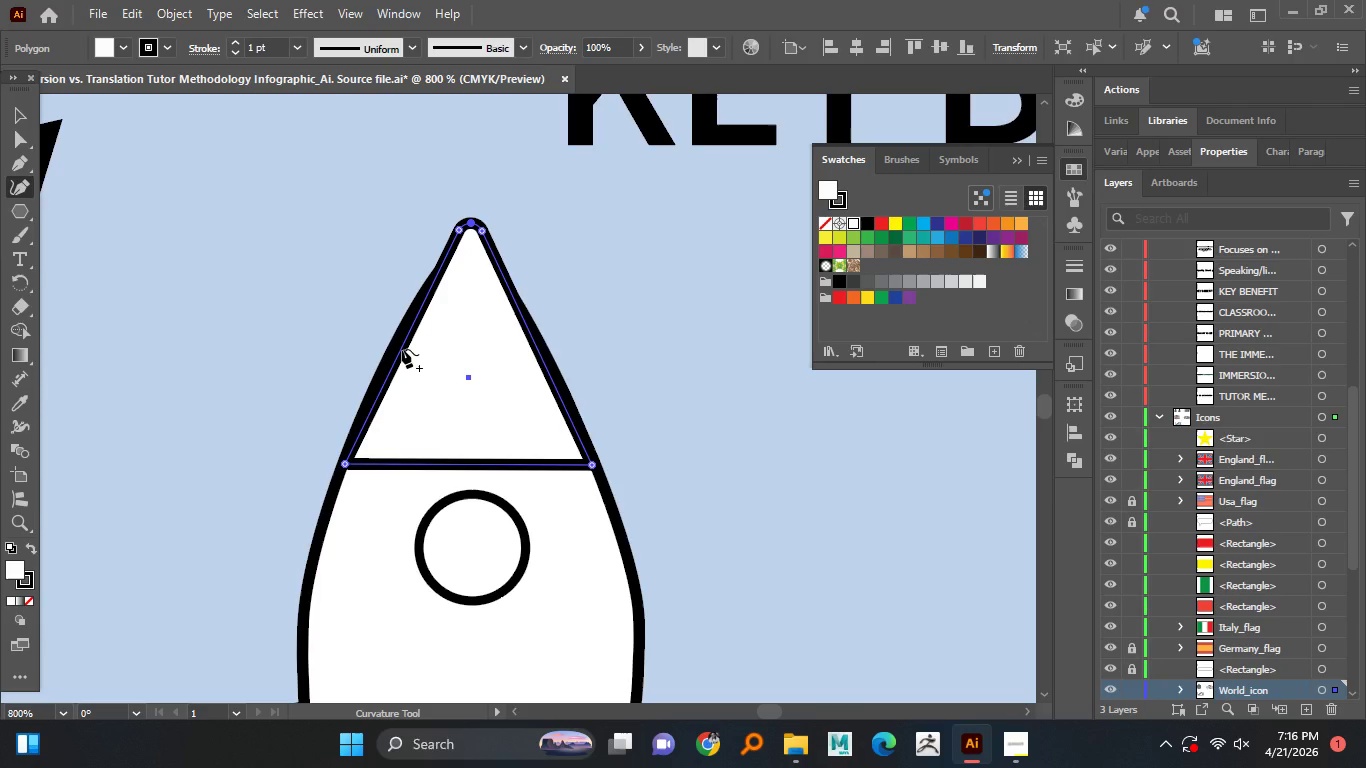 
left_click_drag(start_coordinate=[402, 349], to_coordinate=[393, 346])
 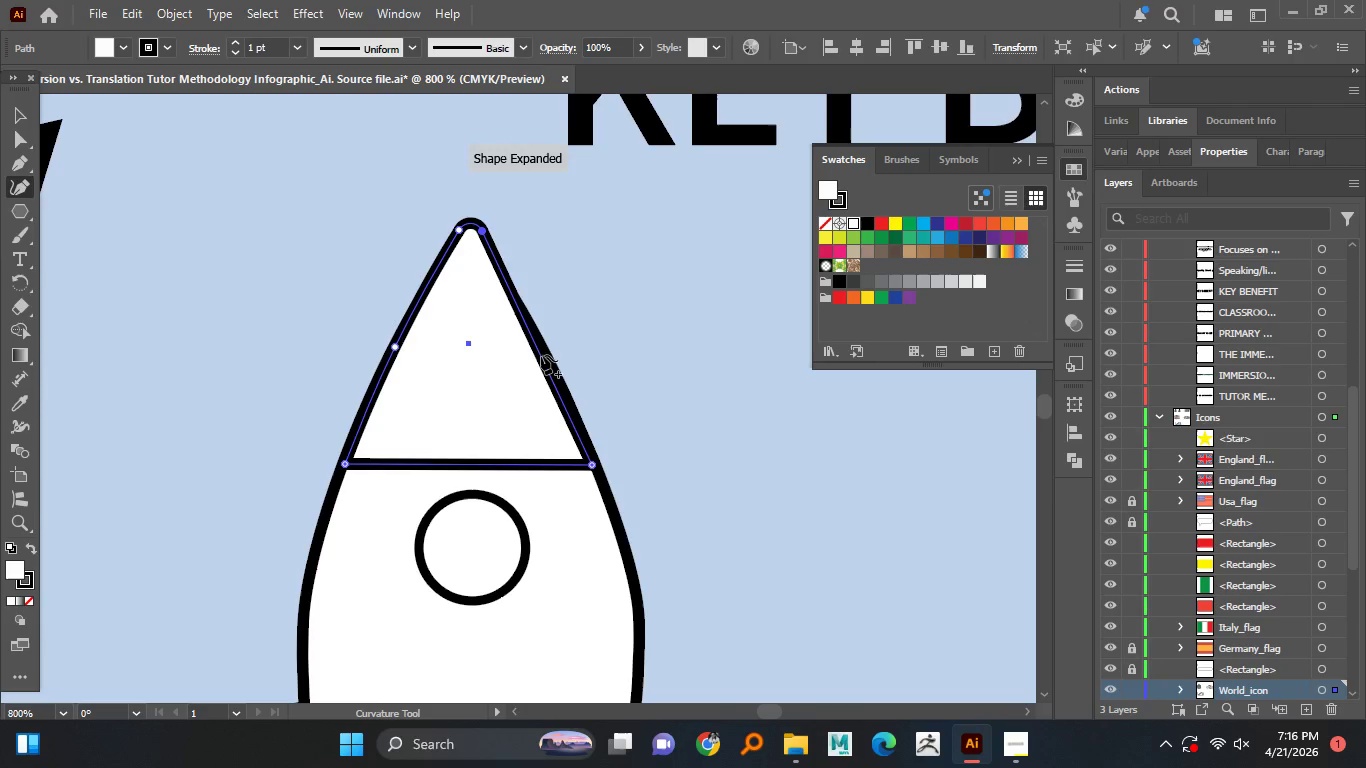 
left_click_drag(start_coordinate=[541, 355], to_coordinate=[549, 356])
 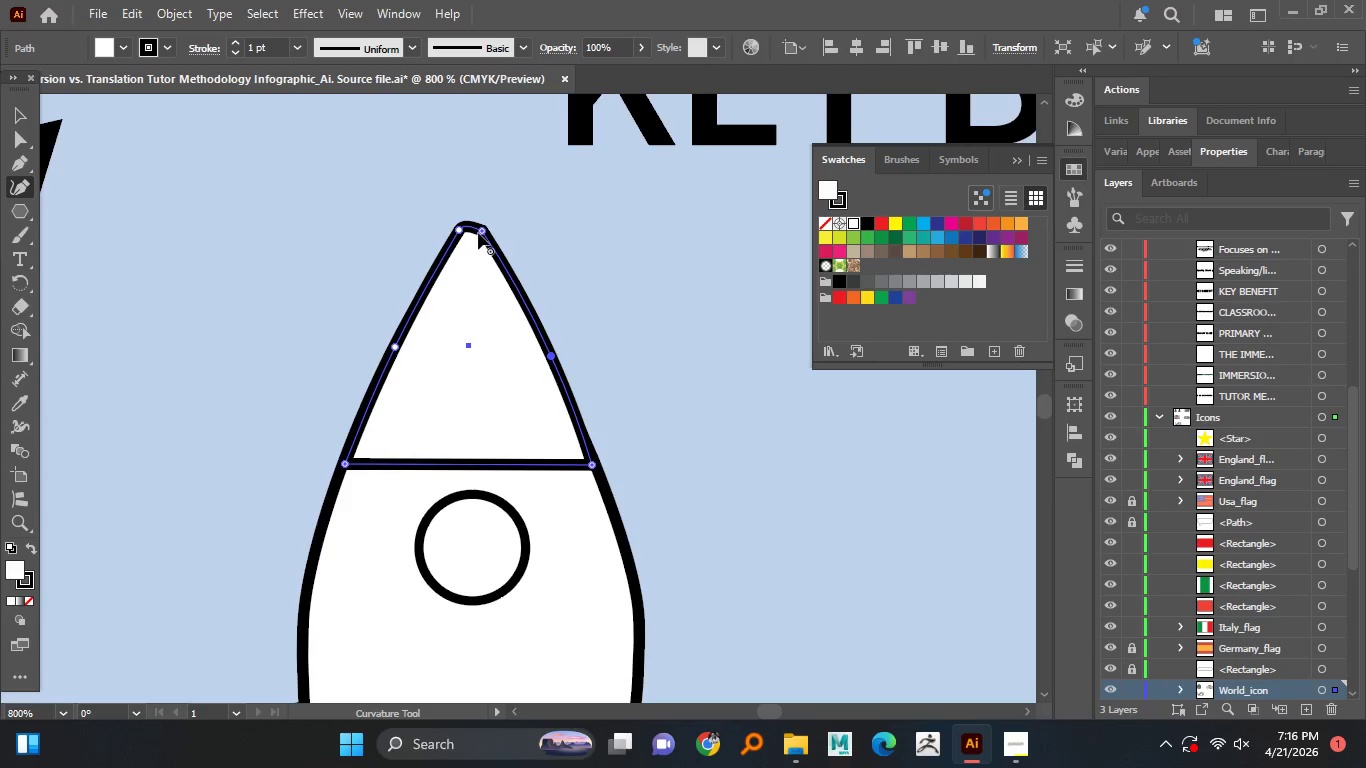 
left_click([480, 231])
 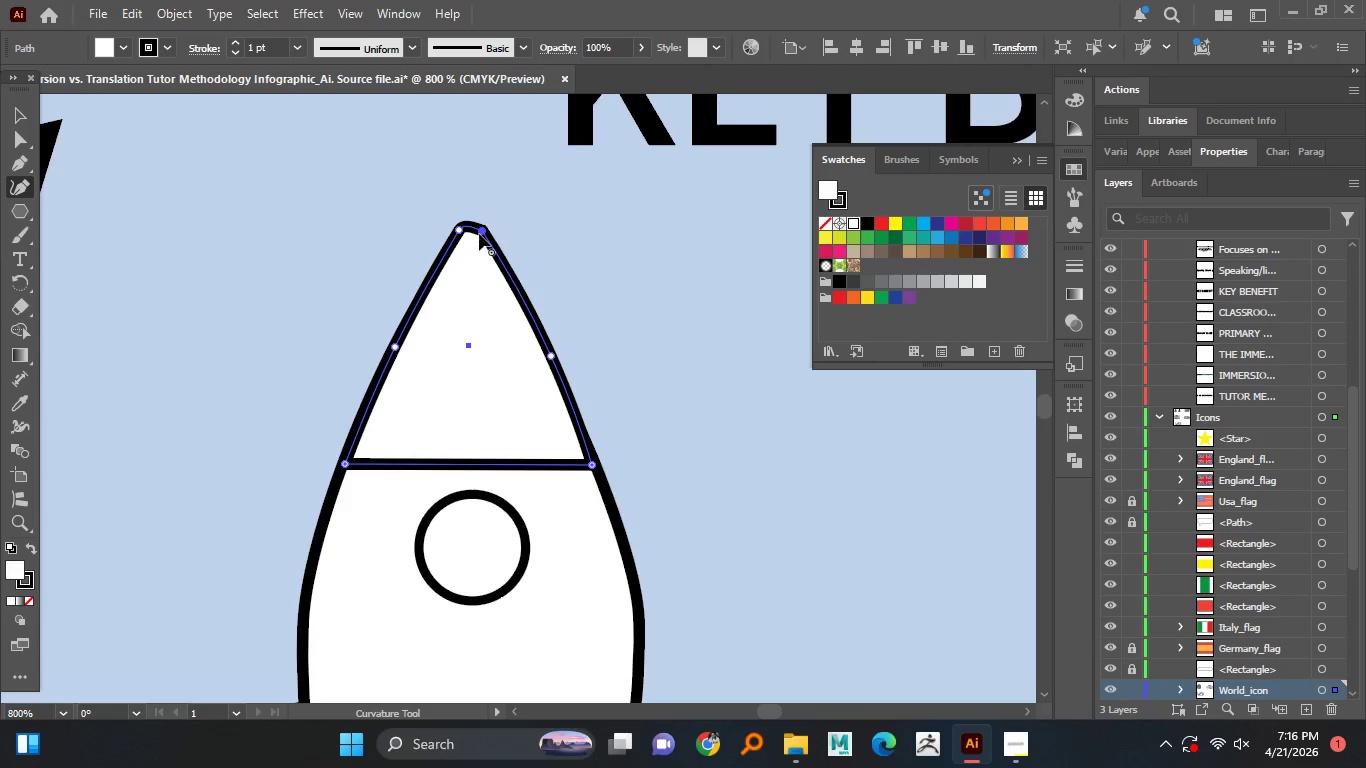 
left_click_drag(start_coordinate=[479, 233], to_coordinate=[468, 228])
 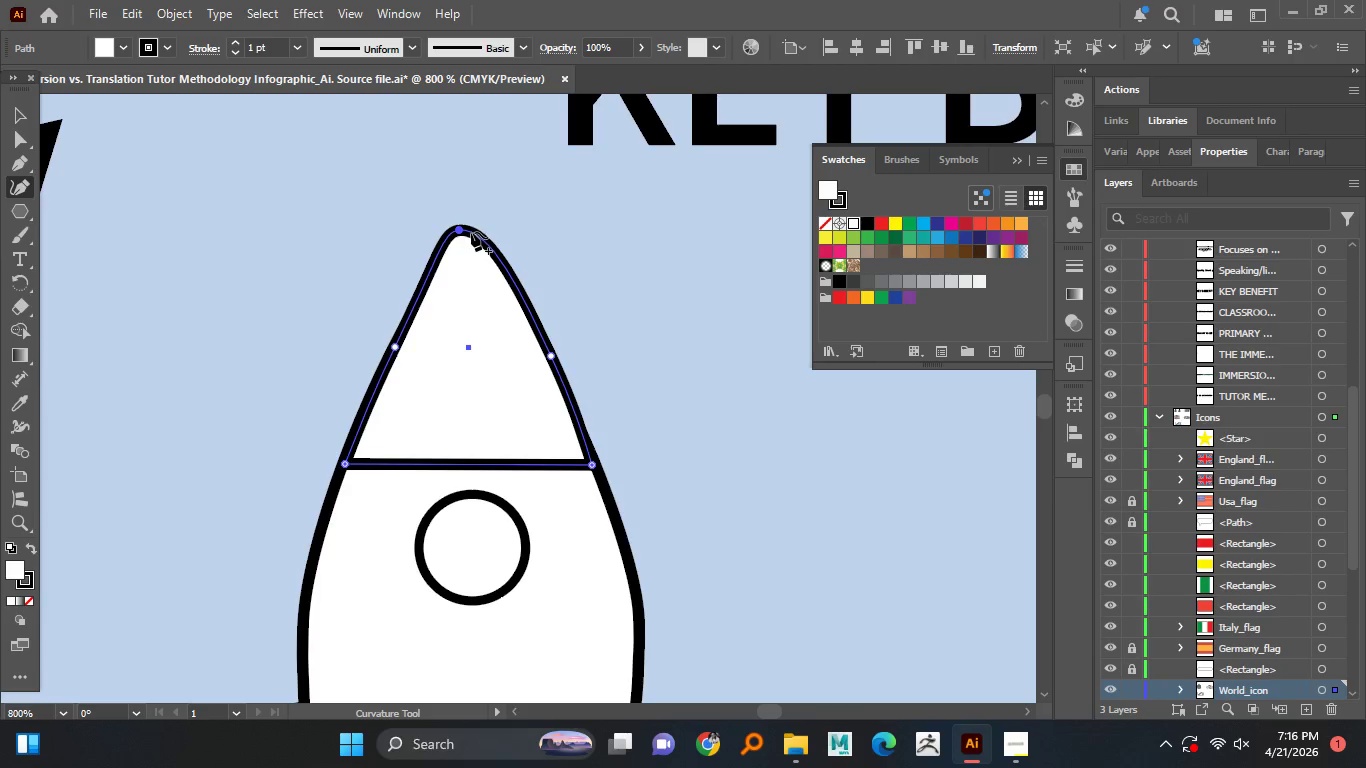 
key(Control+Z)
 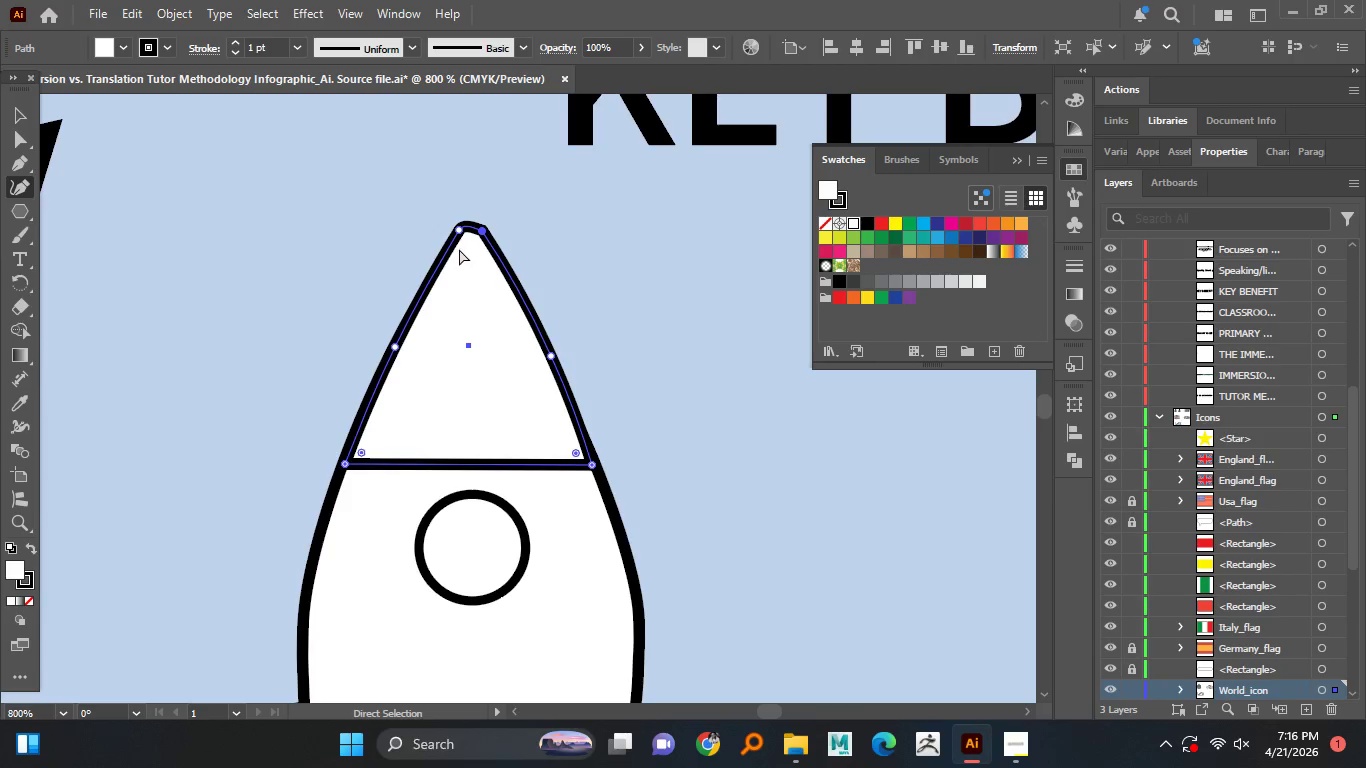 
key(Control+Z)
 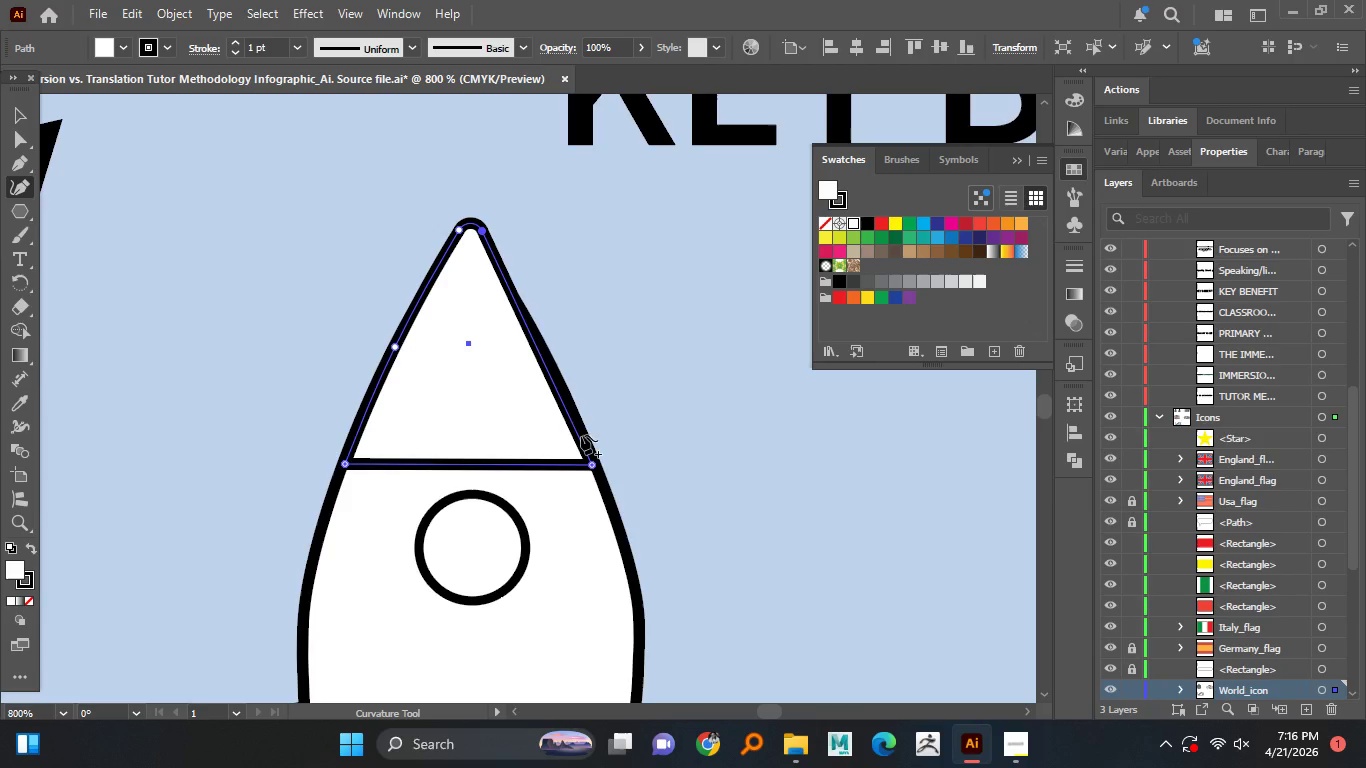 
key(Control+Z)
 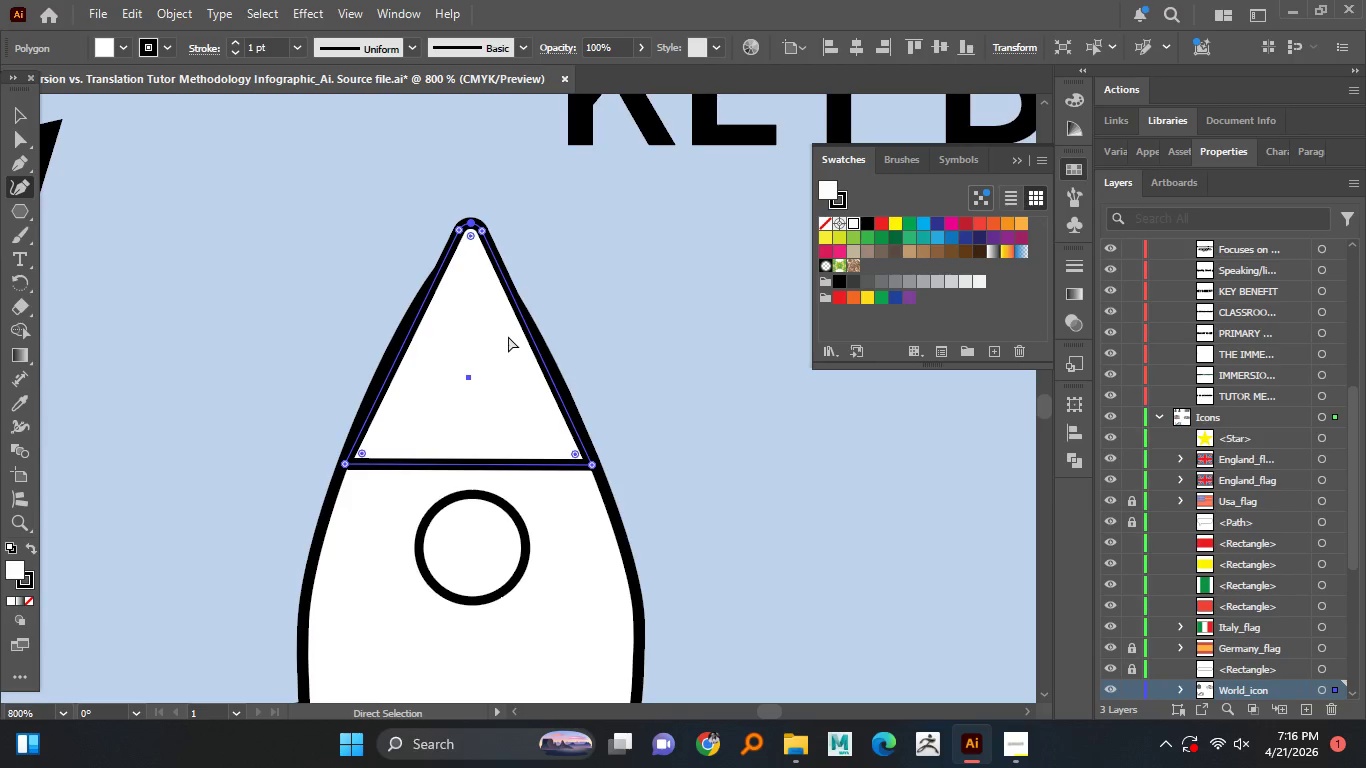 
key(Control+Z)
 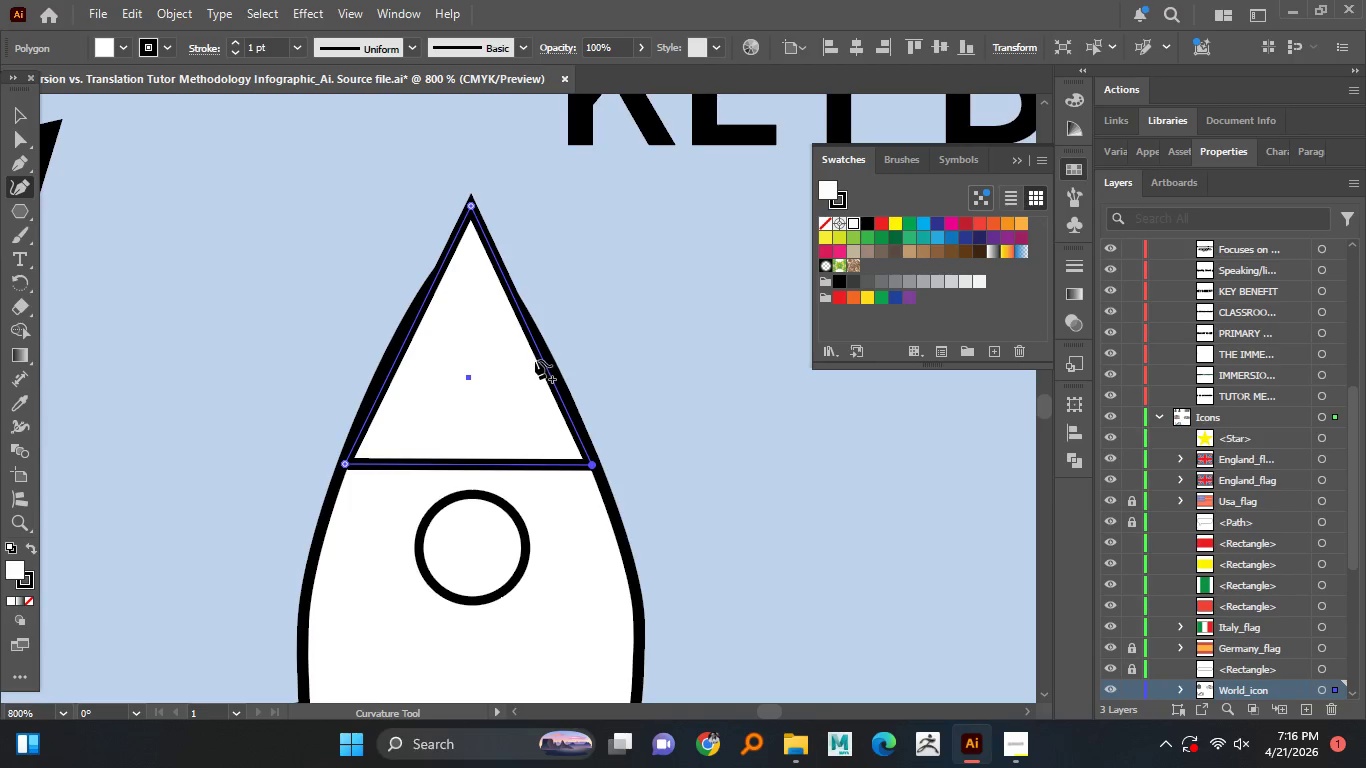 
left_click_drag(start_coordinate=[541, 360], to_coordinate=[547, 359])
 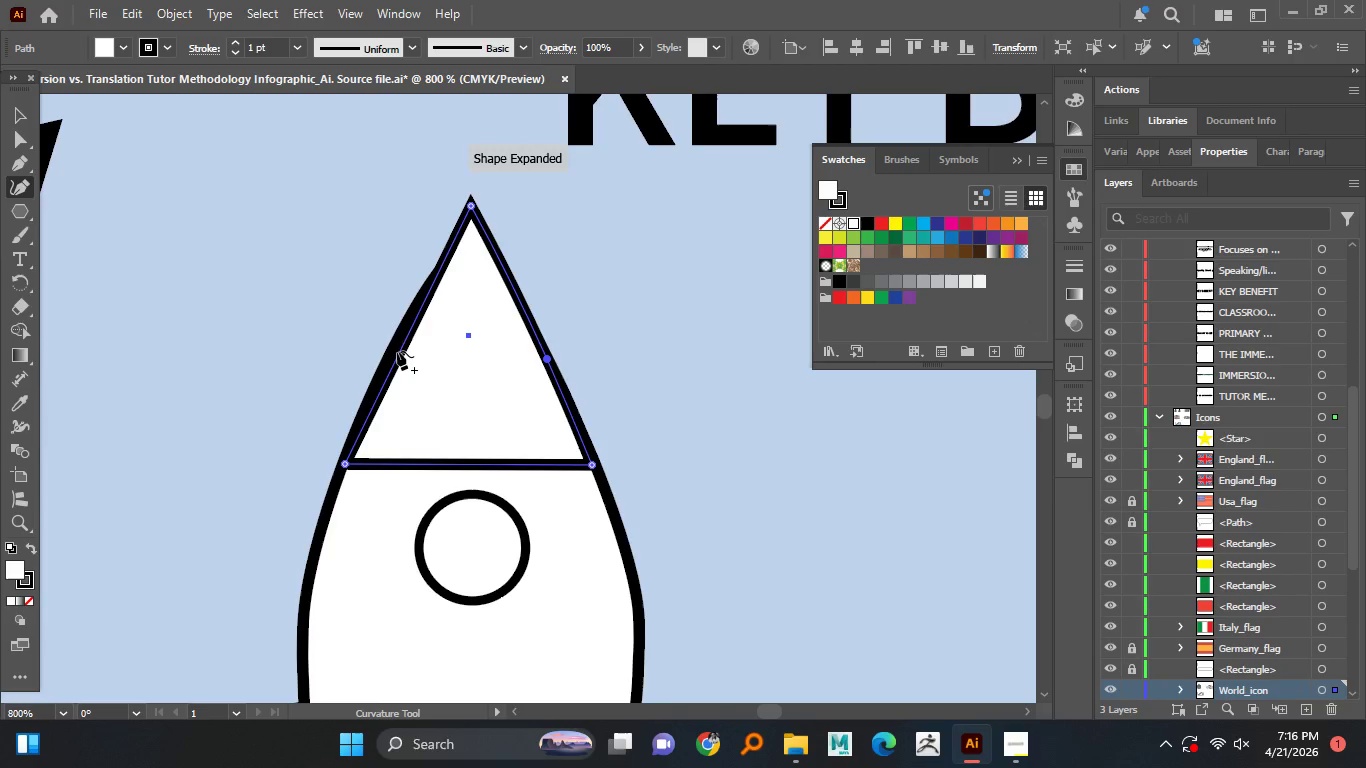 
left_click_drag(start_coordinate=[397, 351], to_coordinate=[390, 350])
 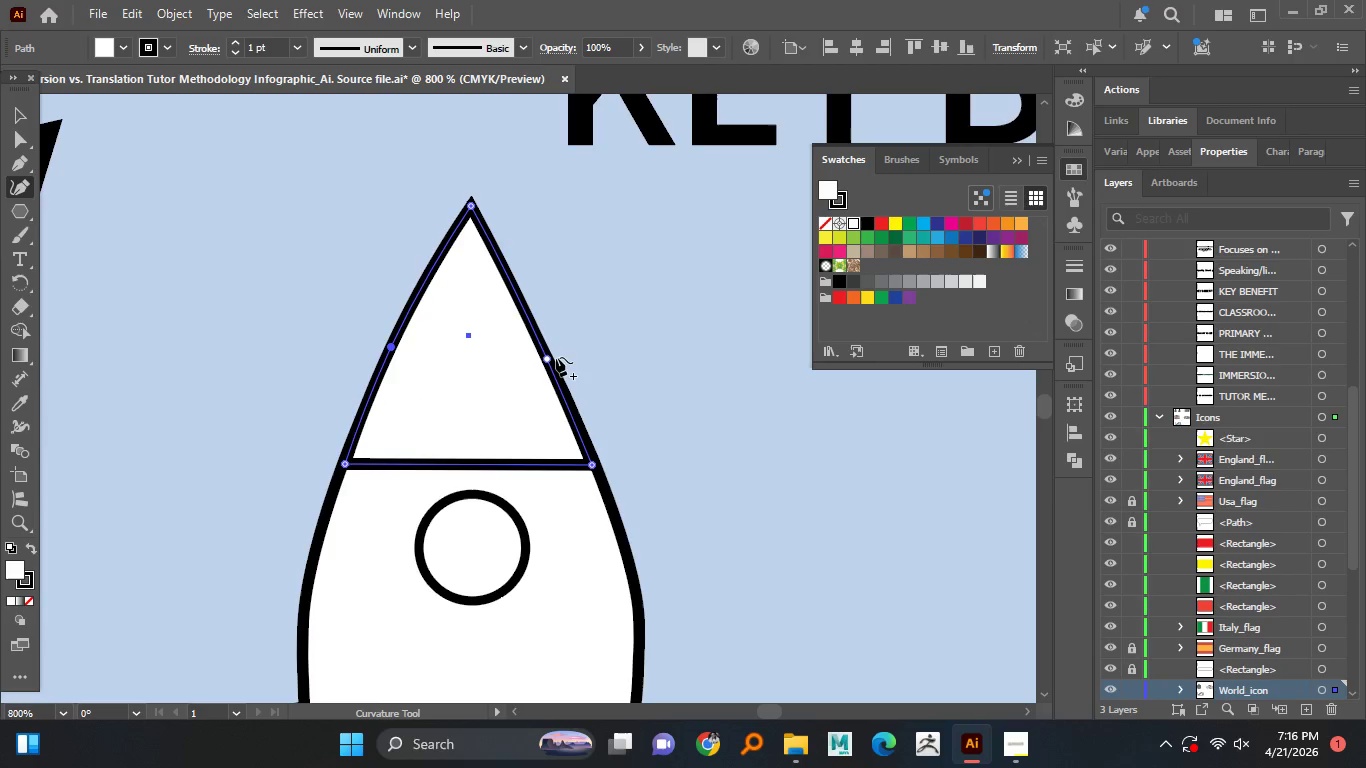 
left_click_drag(start_coordinate=[545, 359], to_coordinate=[551, 362])
 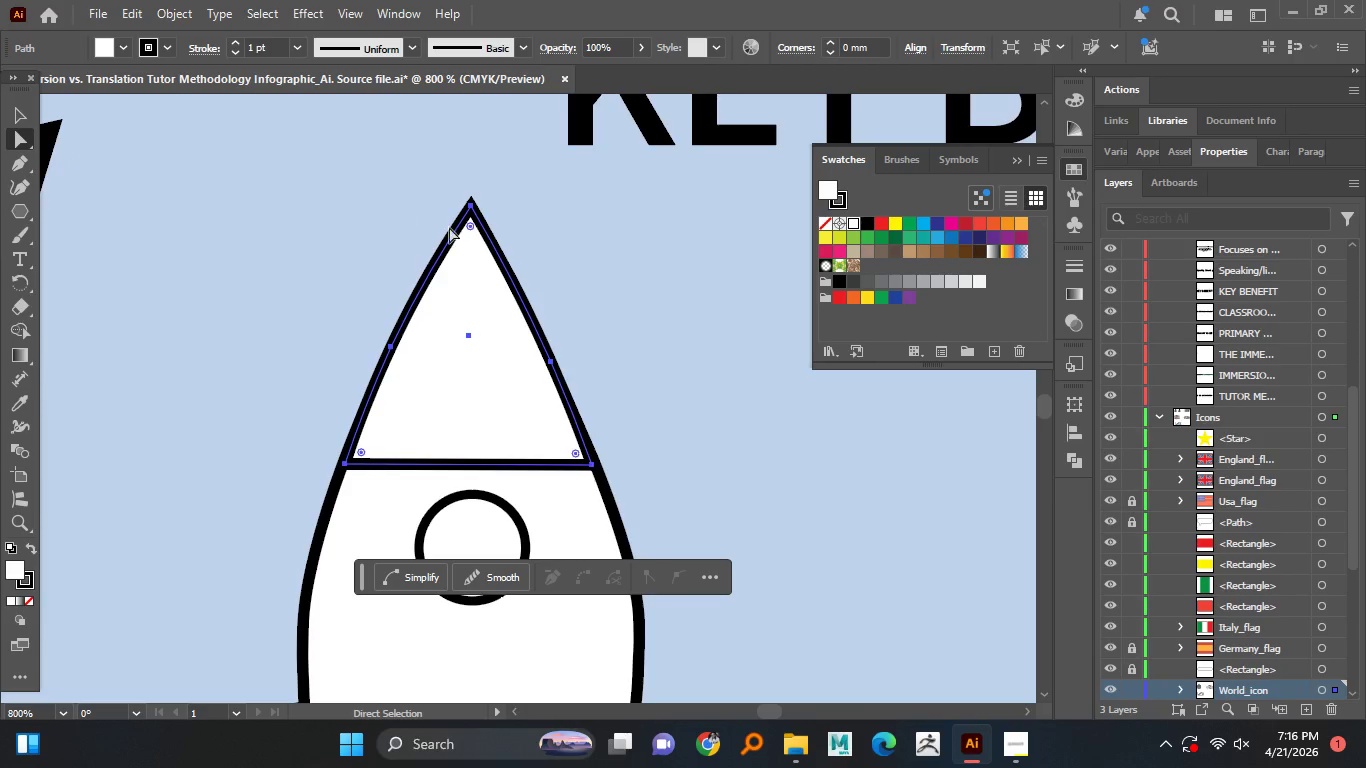 
left_click_drag(start_coordinate=[471, 226], to_coordinate=[474, 203])
 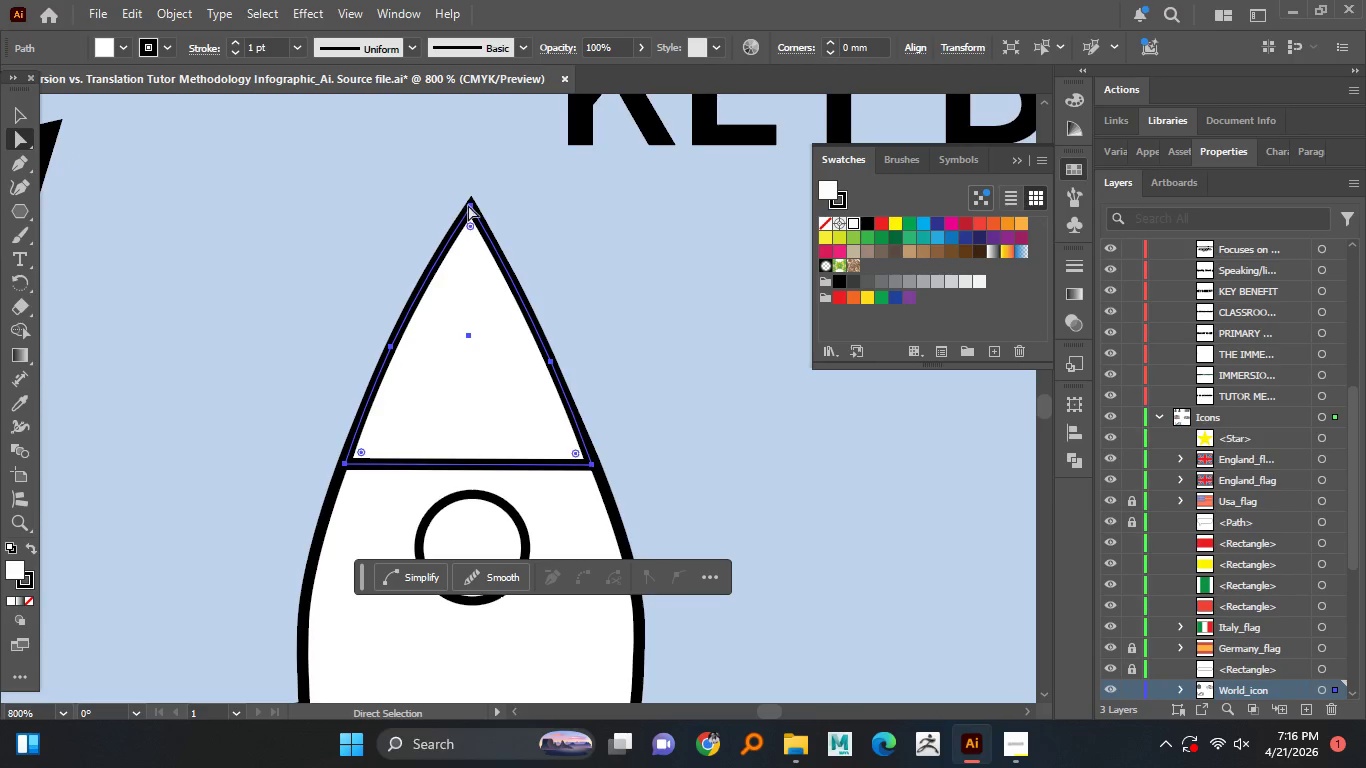 
left_click([470, 205])
 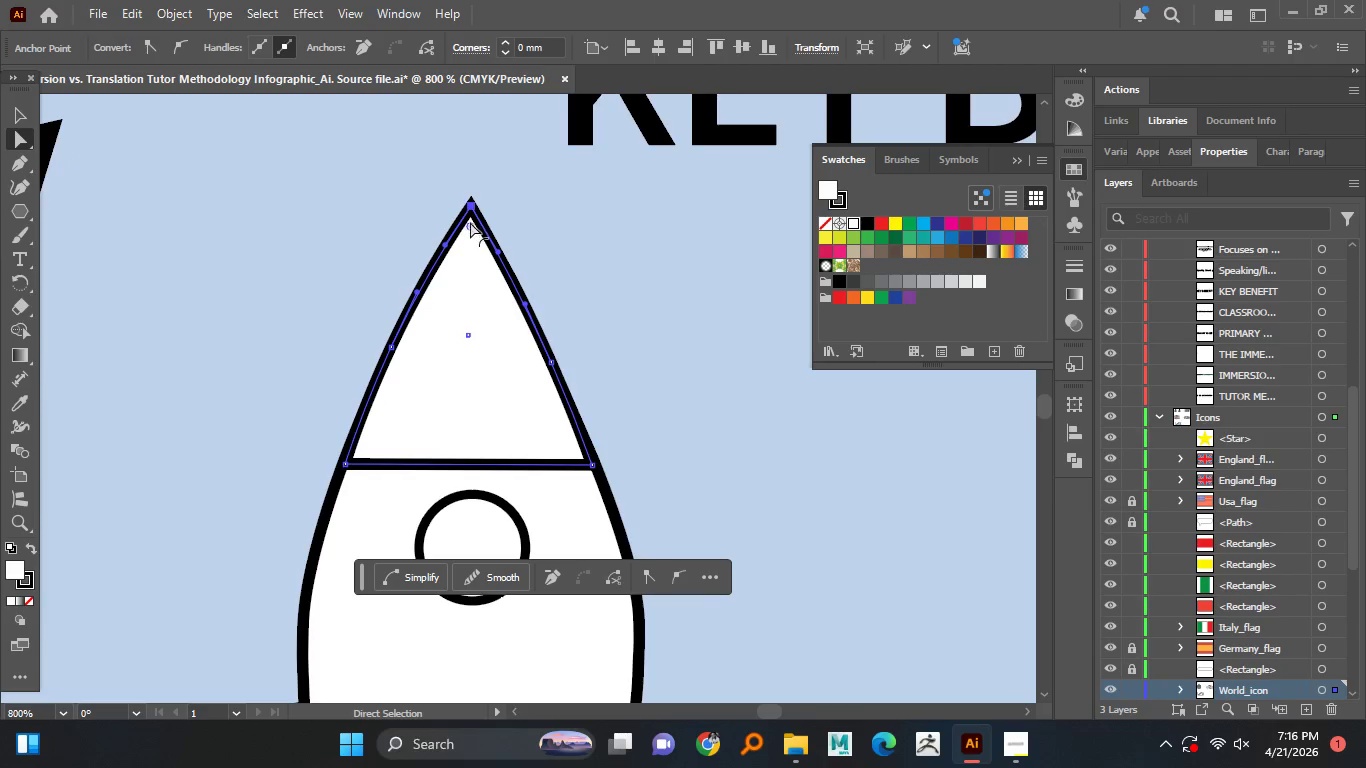 
left_click_drag(start_coordinate=[469, 226], to_coordinate=[469, 236])
 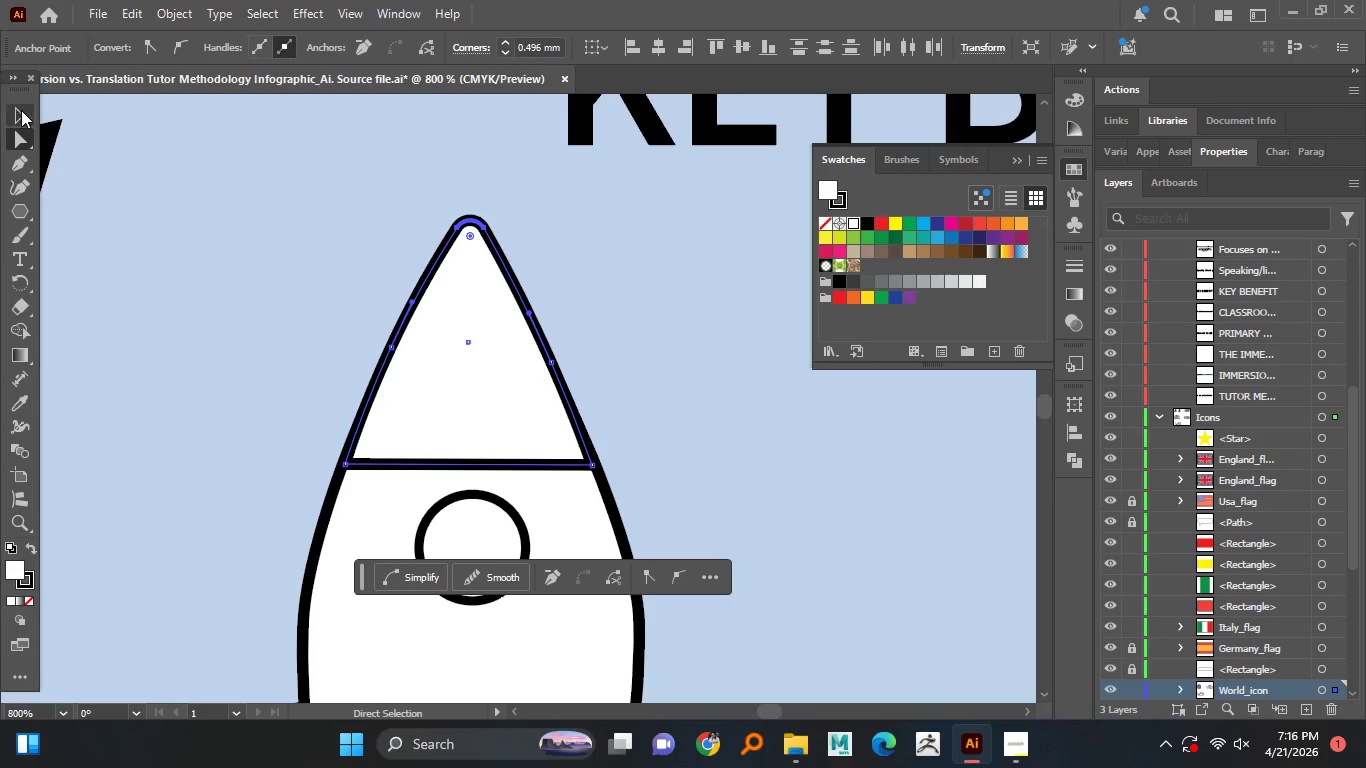 
left_click([24, 114])
 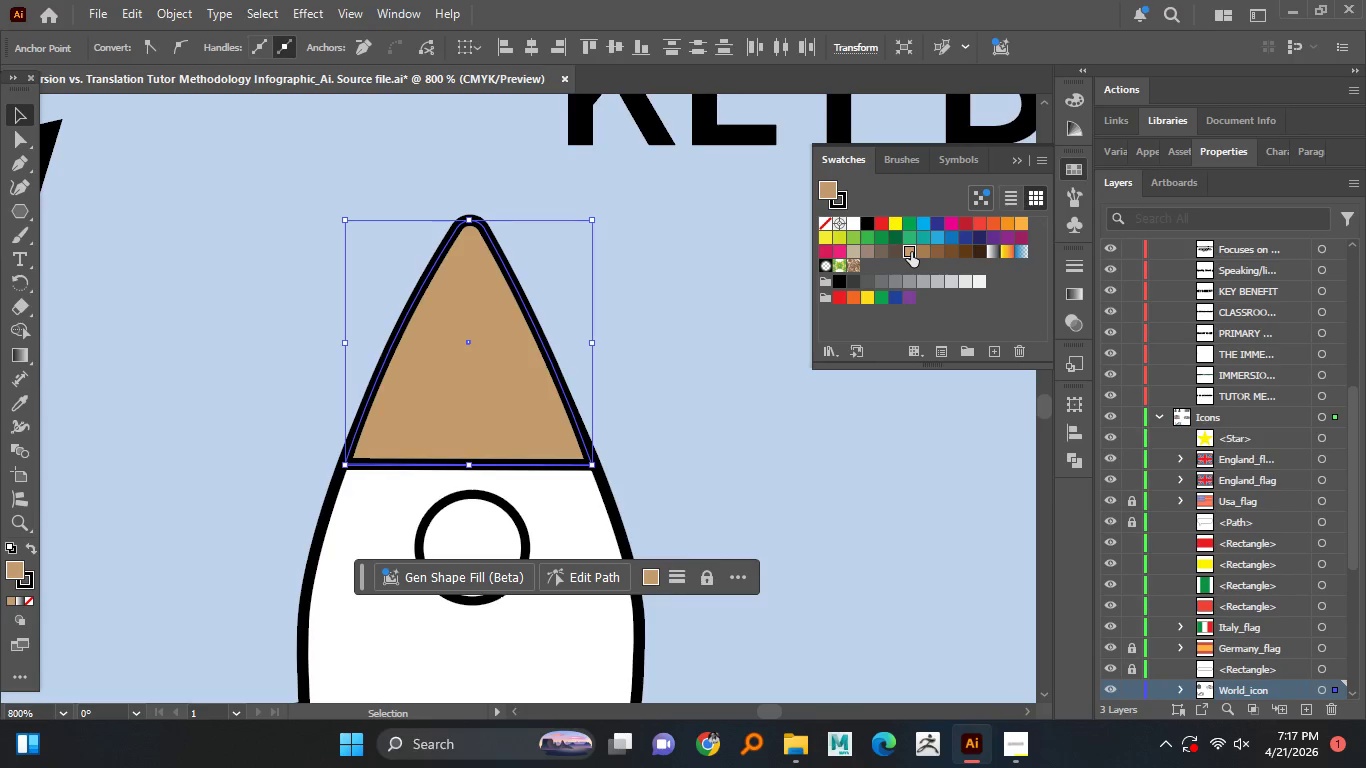 
wait(5.83)
 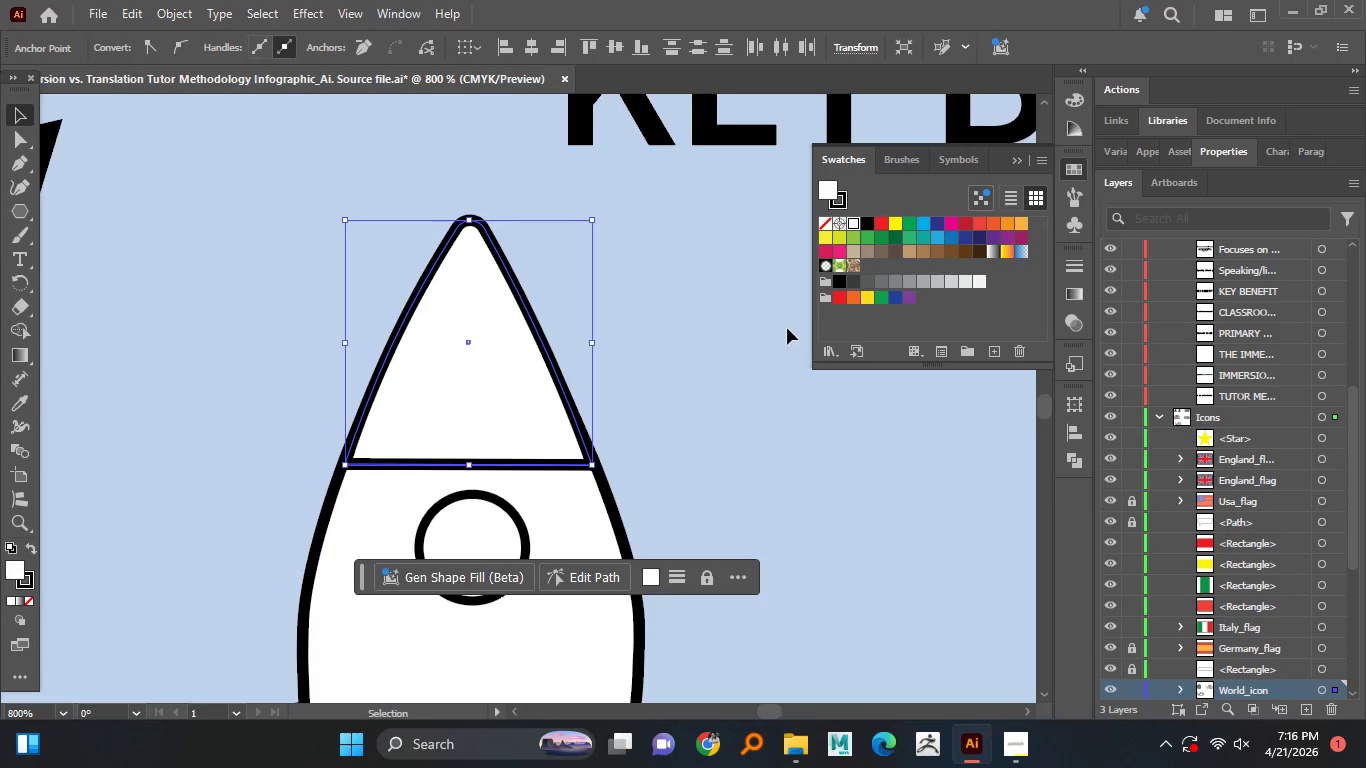 
left_click([896, 236])
 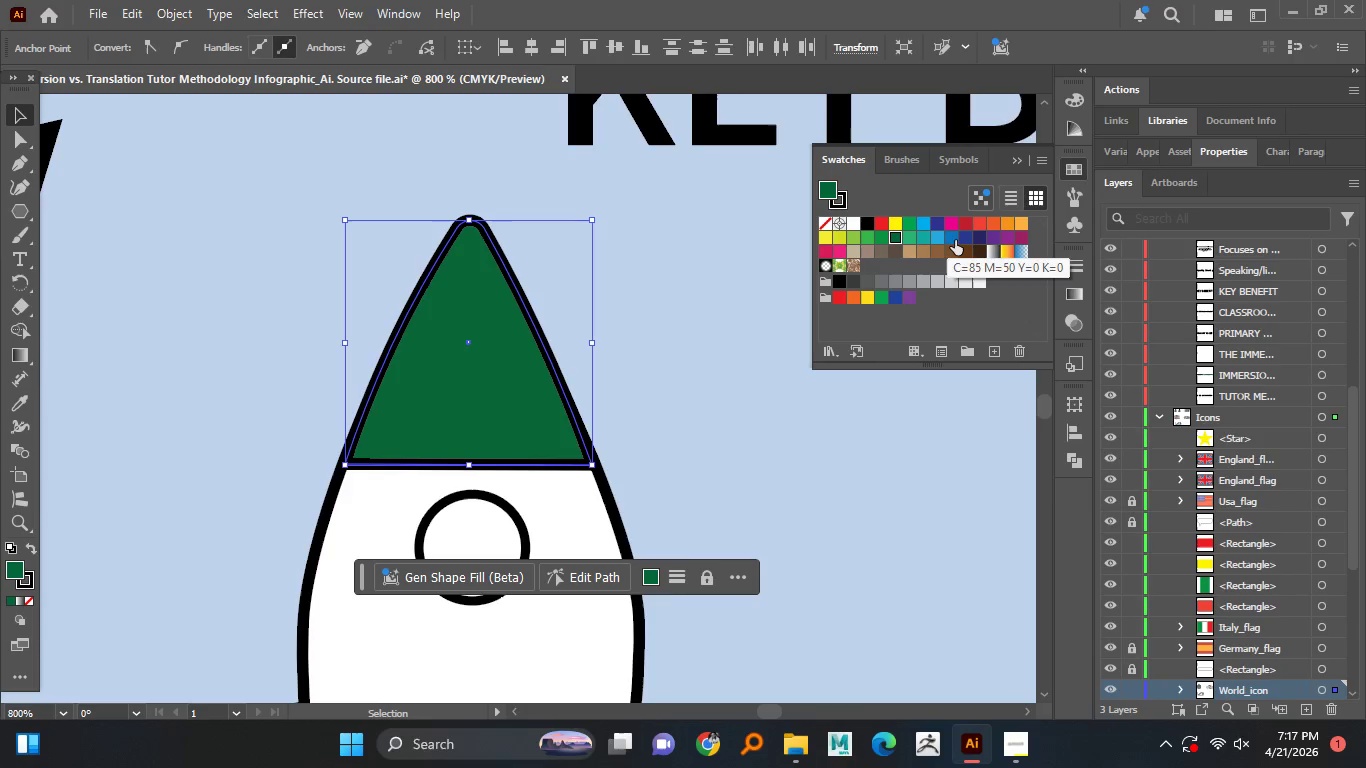 
left_click([965, 239])
 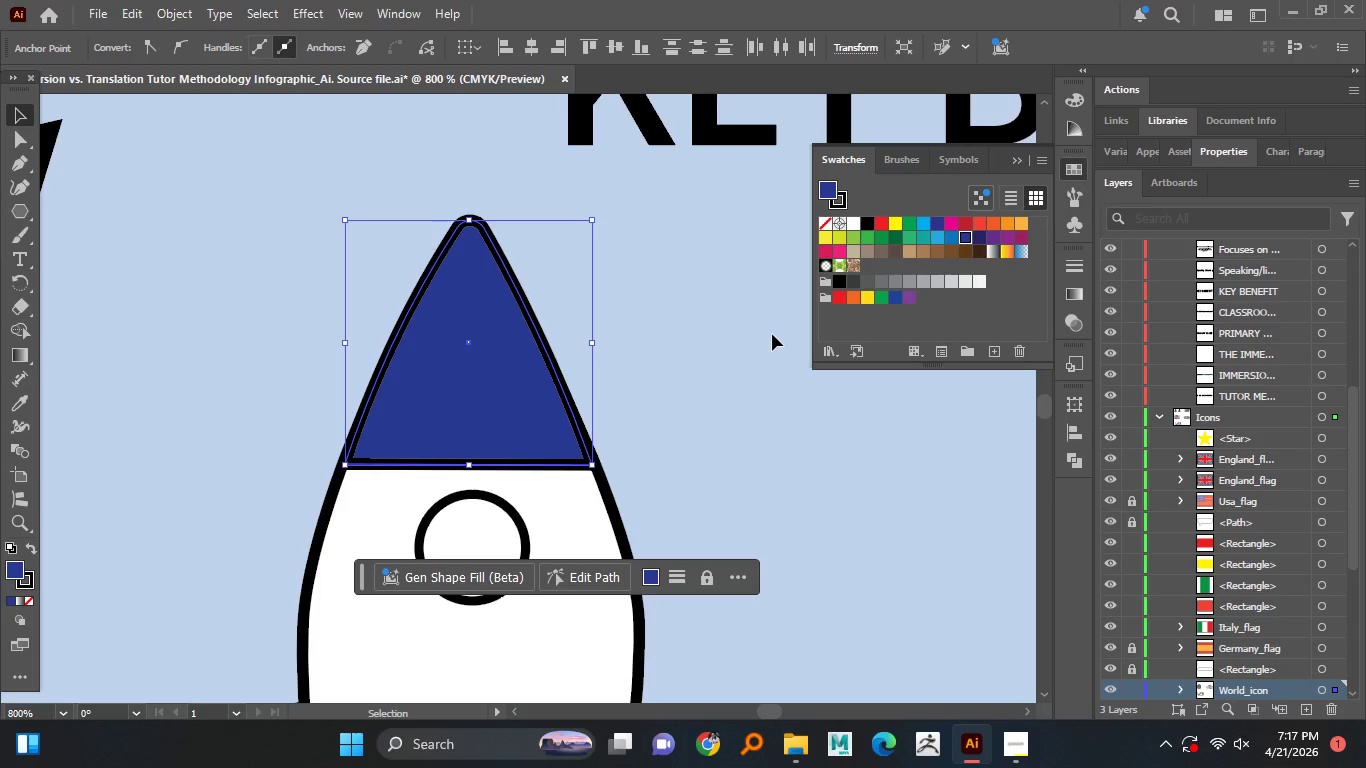 
wait(8.12)
 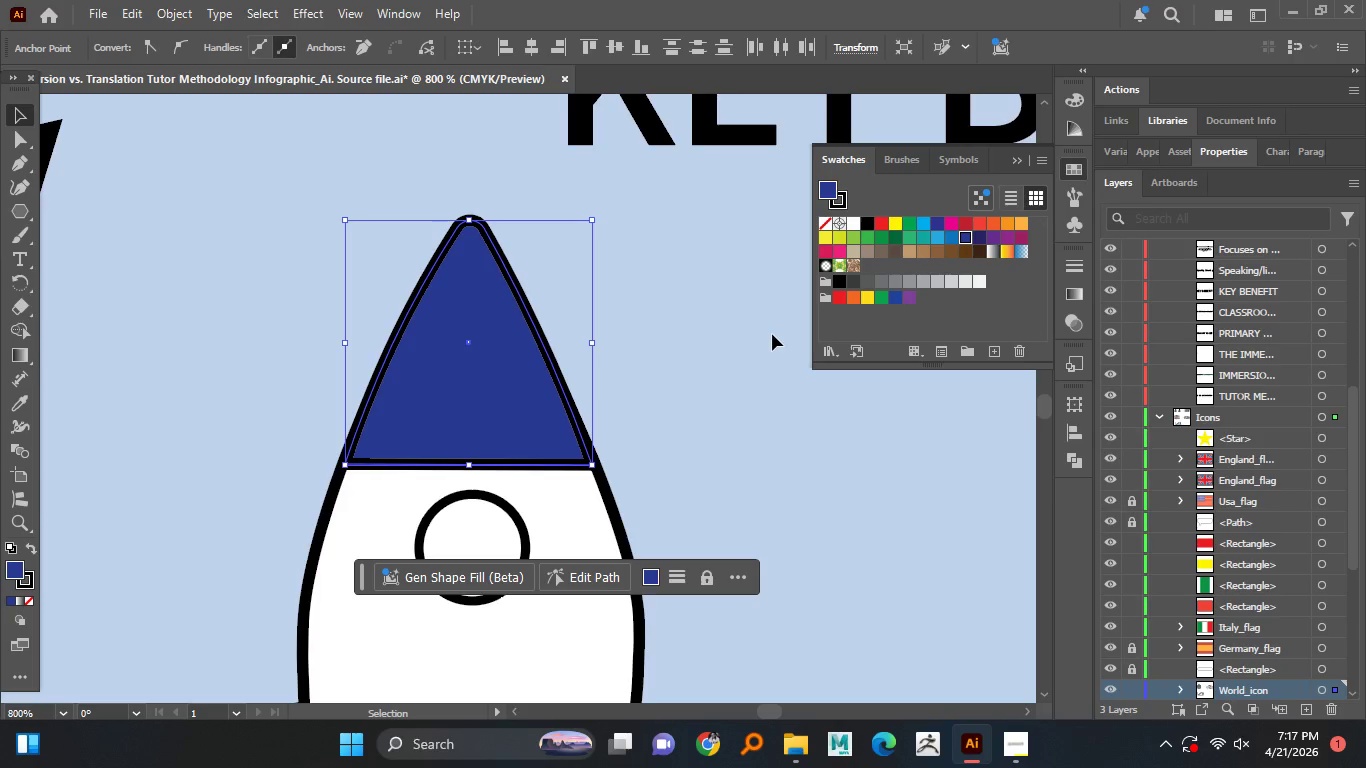 
hold_key(key=AltLeft, duration=0.92)
scroll: coordinate [377, 198], scroll_direction: down, amount: 3.0
 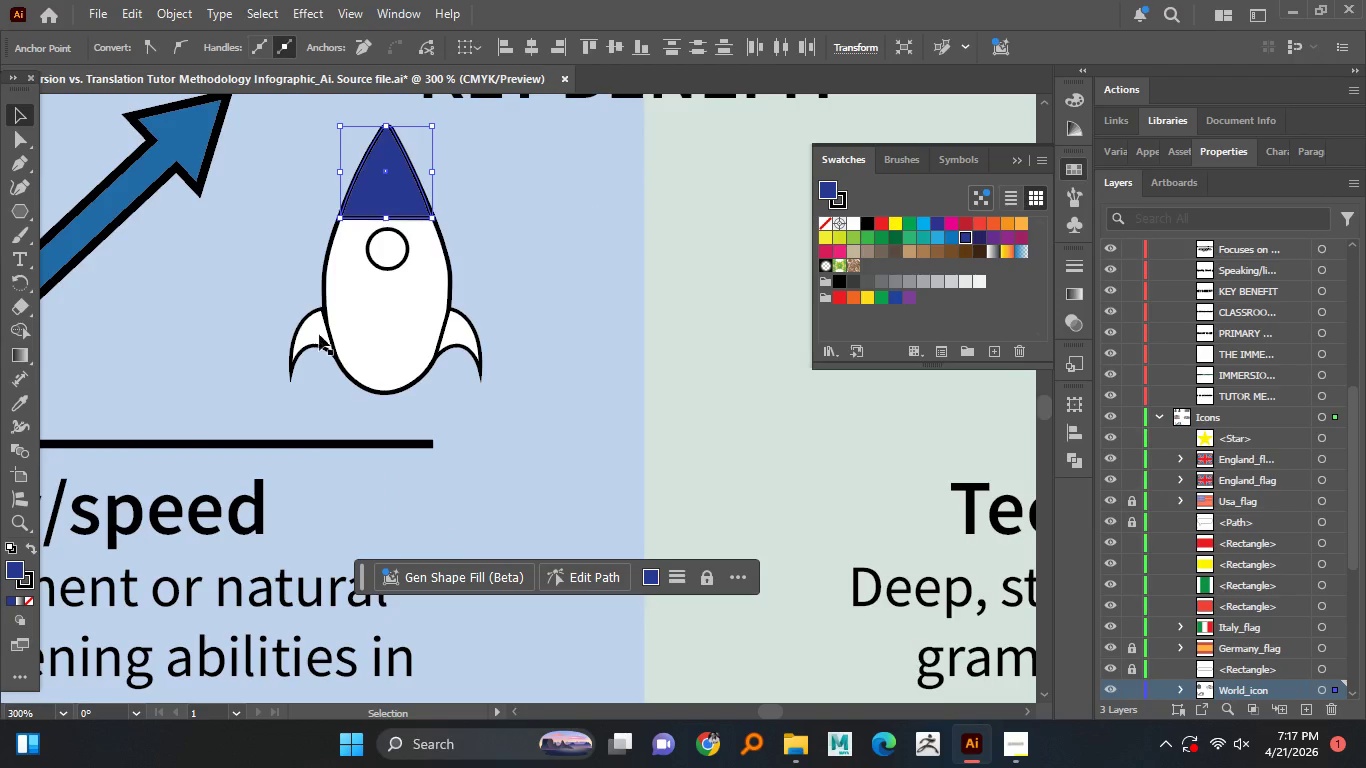 
left_click([301, 340])
 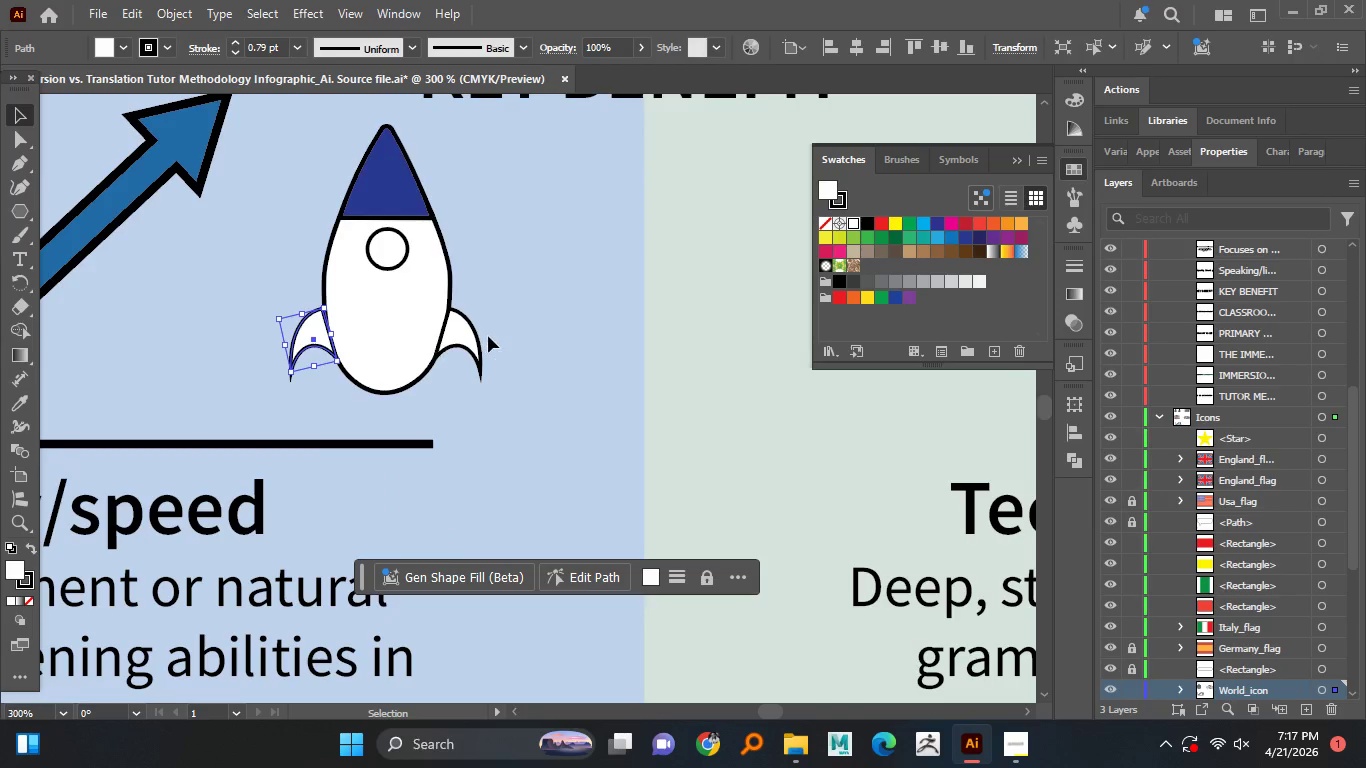 
hold_key(key=ShiftLeft, duration=0.8)
left_click([476, 340])
 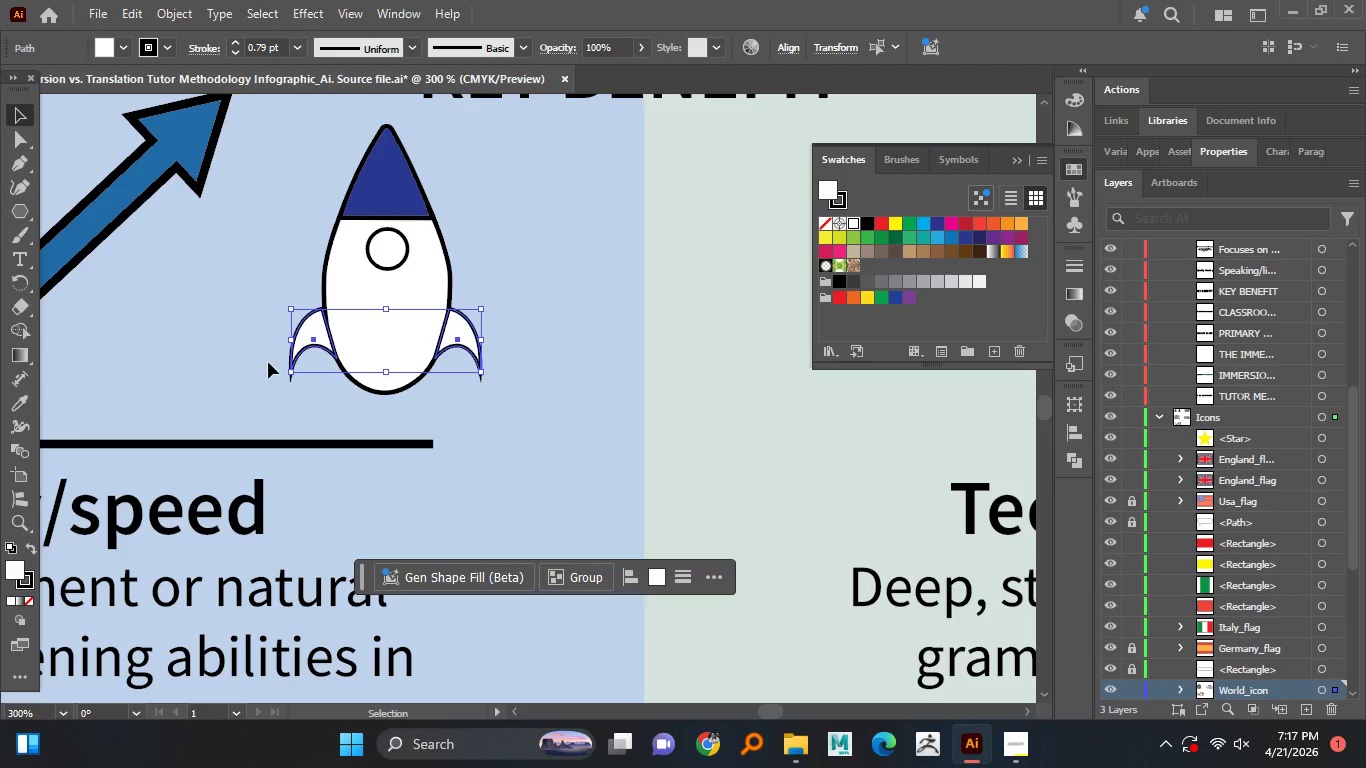 
left_click([283, 383])
 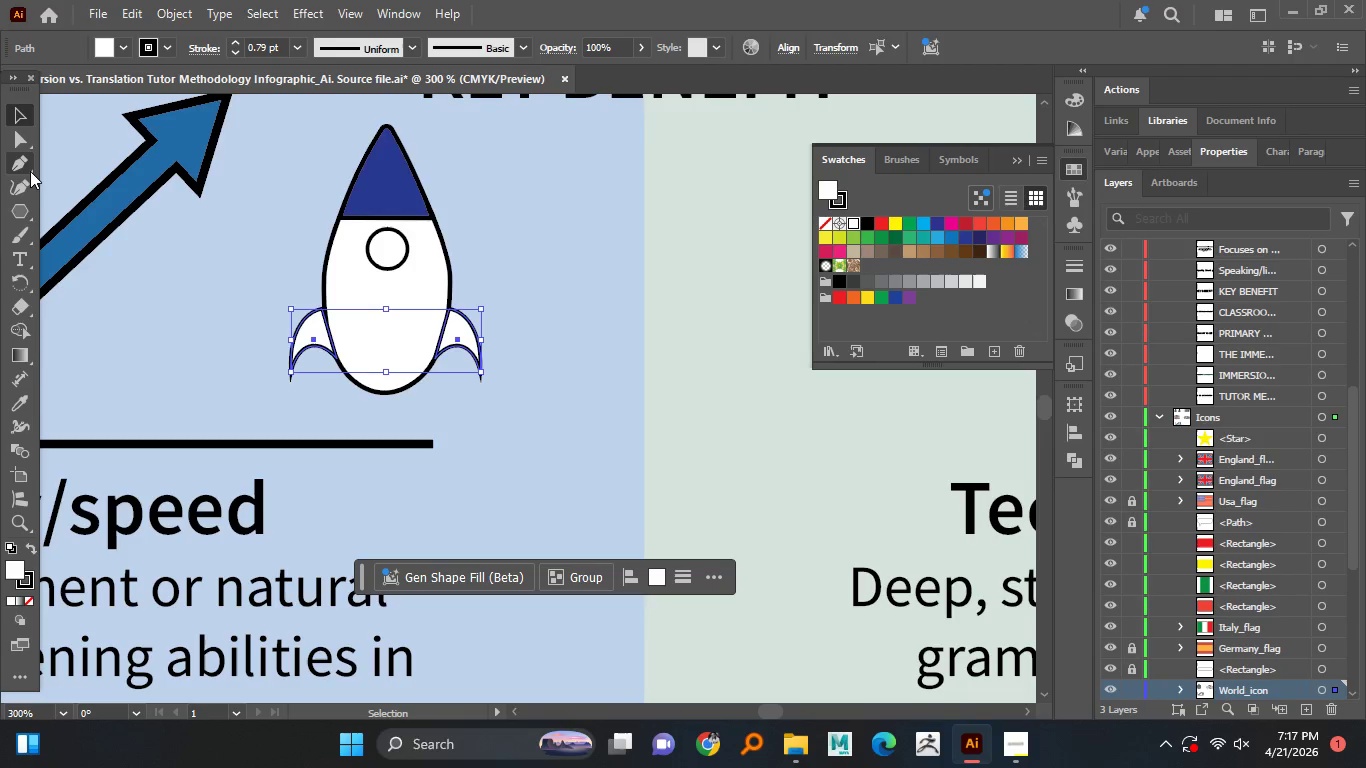 
left_click([23, 146])
 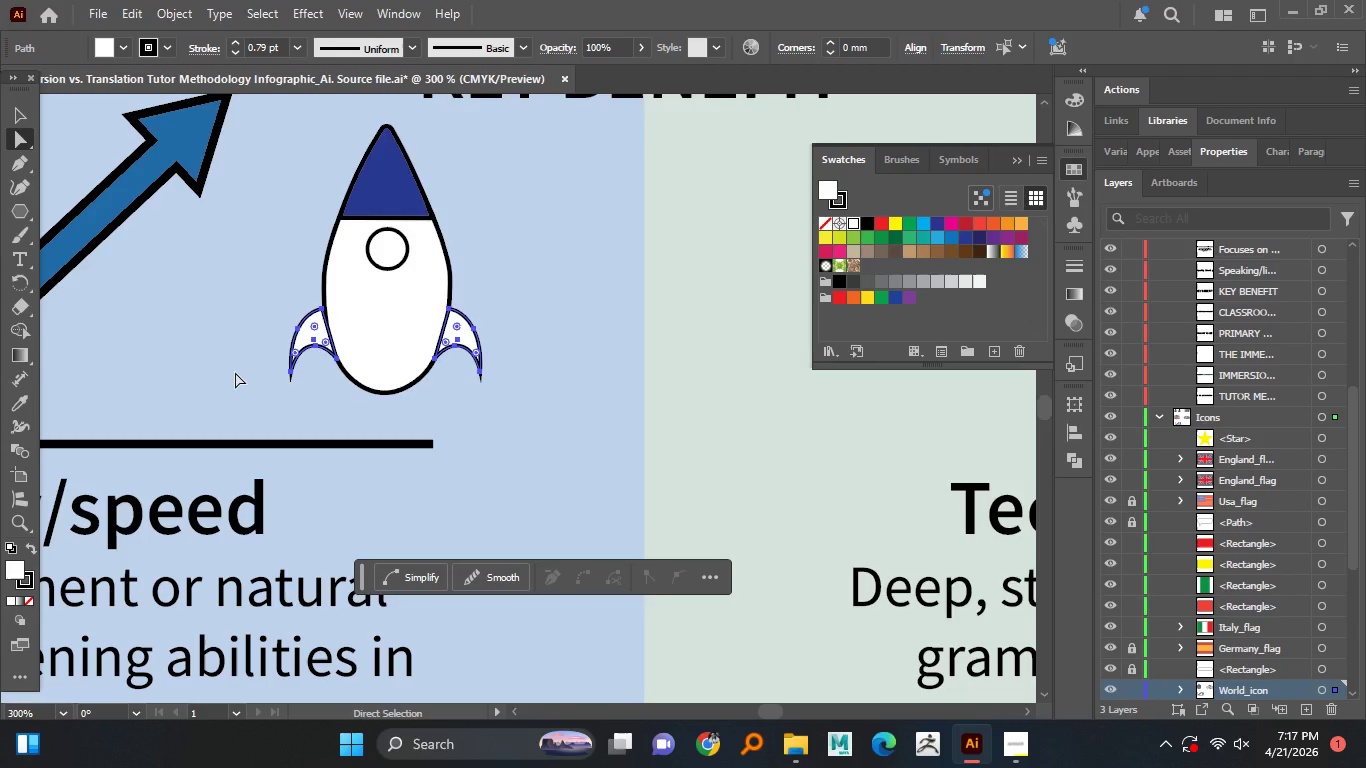 
hold_key(key=AltLeft, duration=0.66)
scroll: coordinate [299, 405], scroll_direction: up, amount: 2.0
 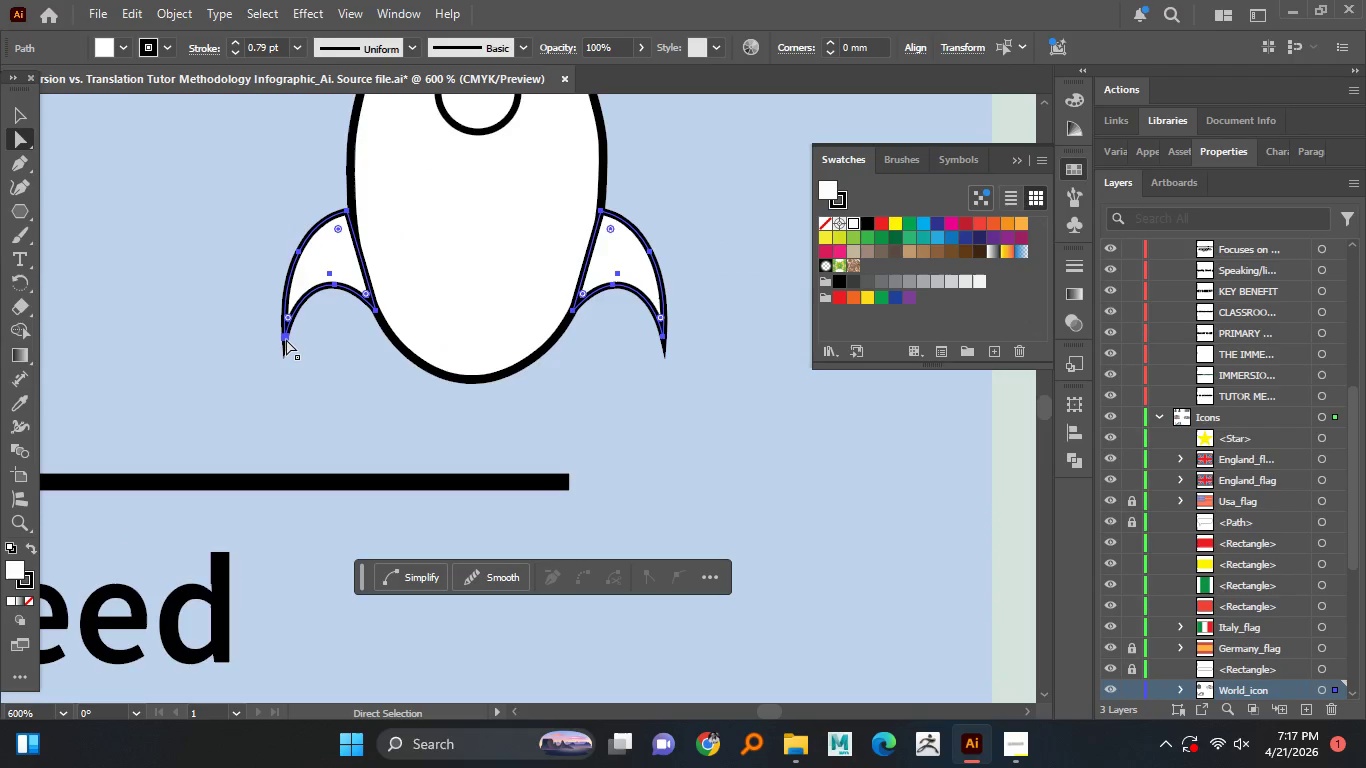 
left_click([285, 338])
 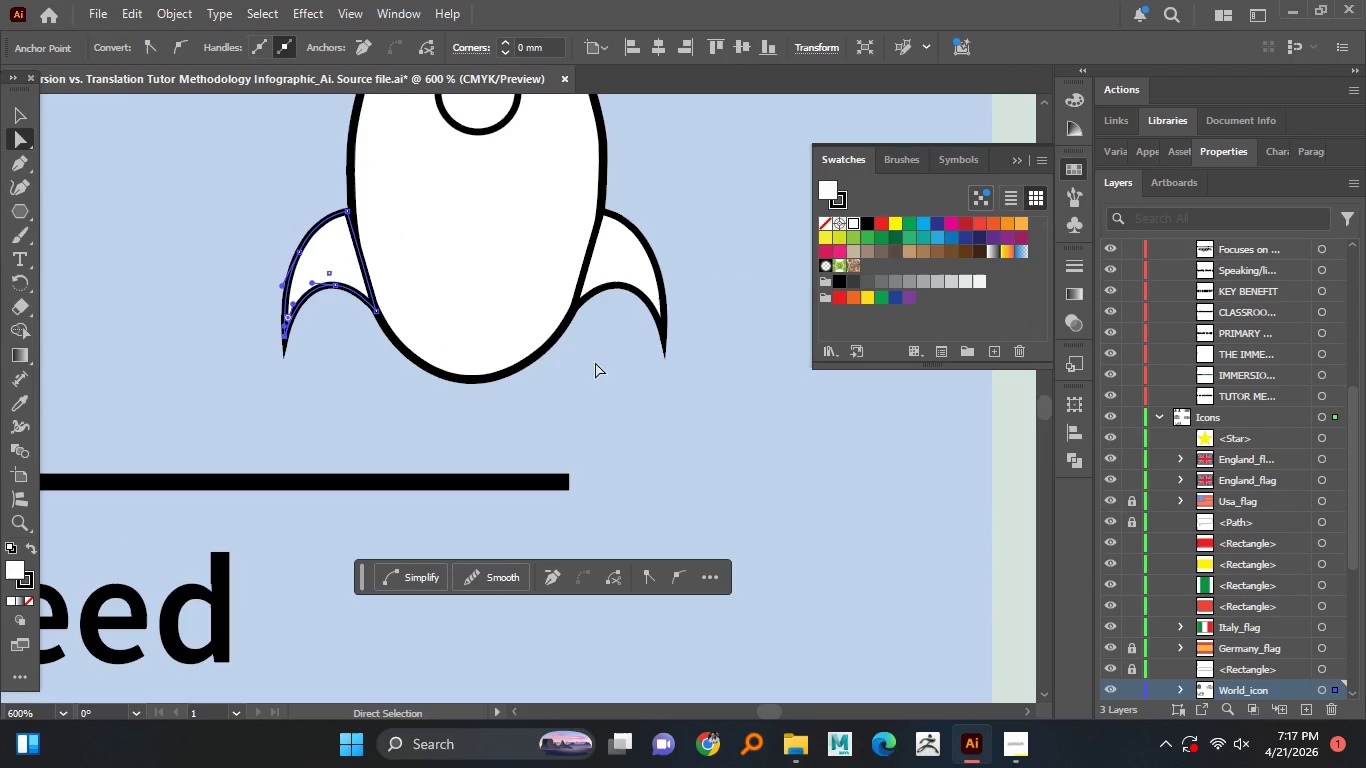 
hold_key(key=ShiftLeft, duration=0.84)
 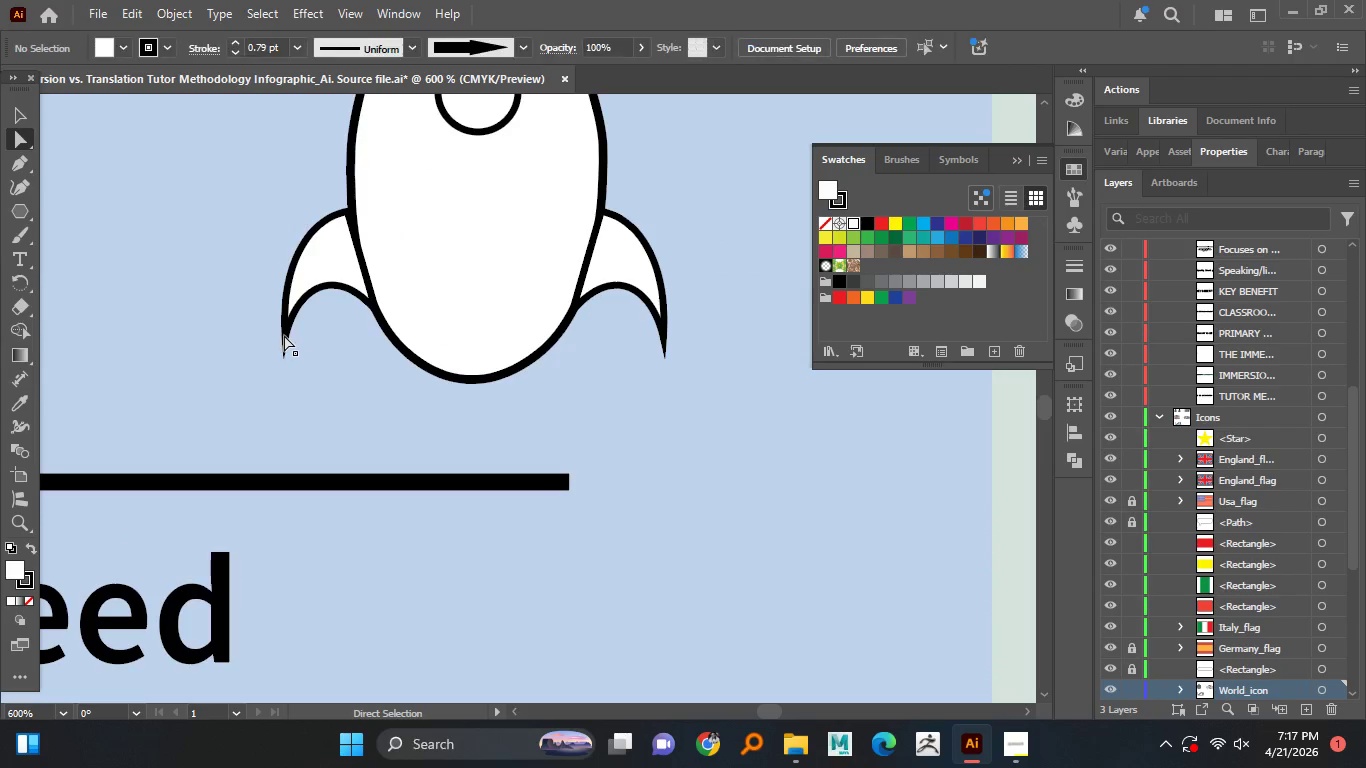 
left_click([283, 335])
 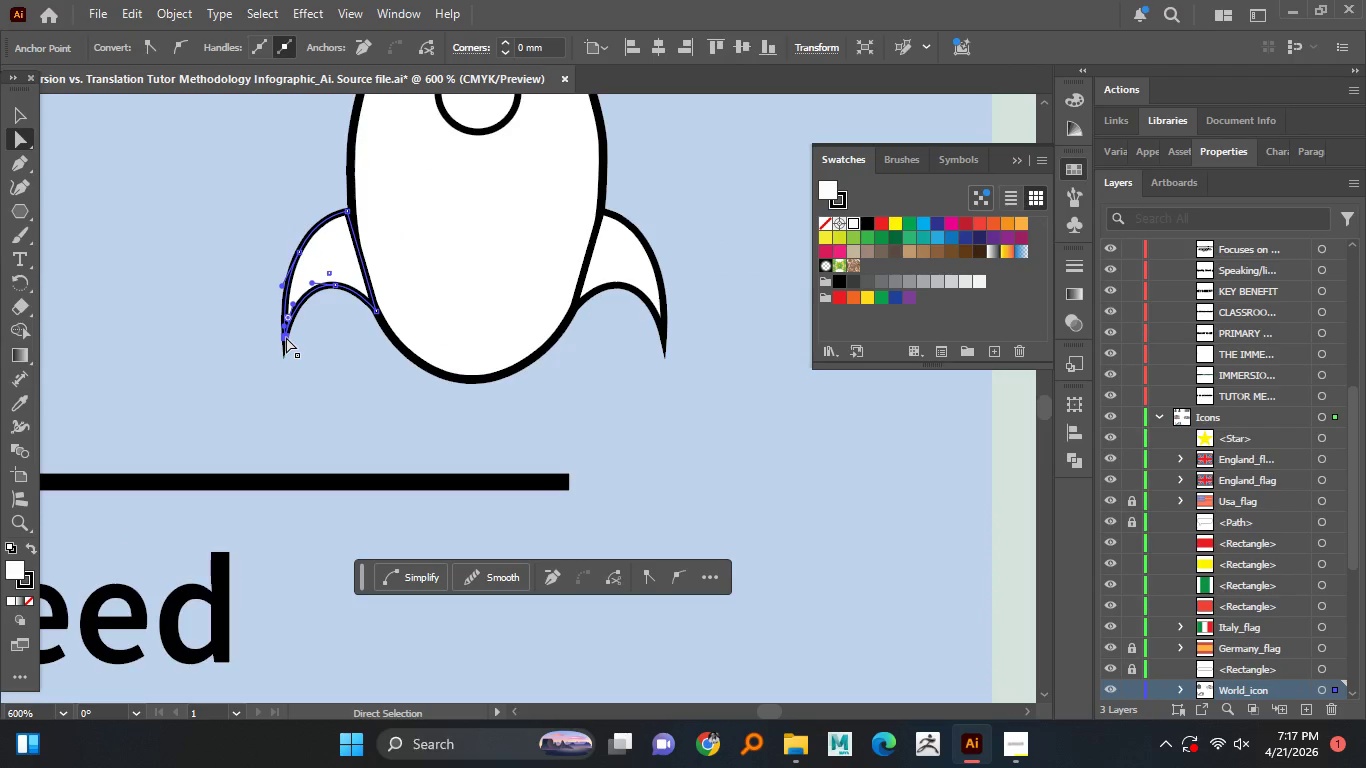 
left_click_drag(start_coordinate=[286, 337], to_coordinate=[260, 326])
 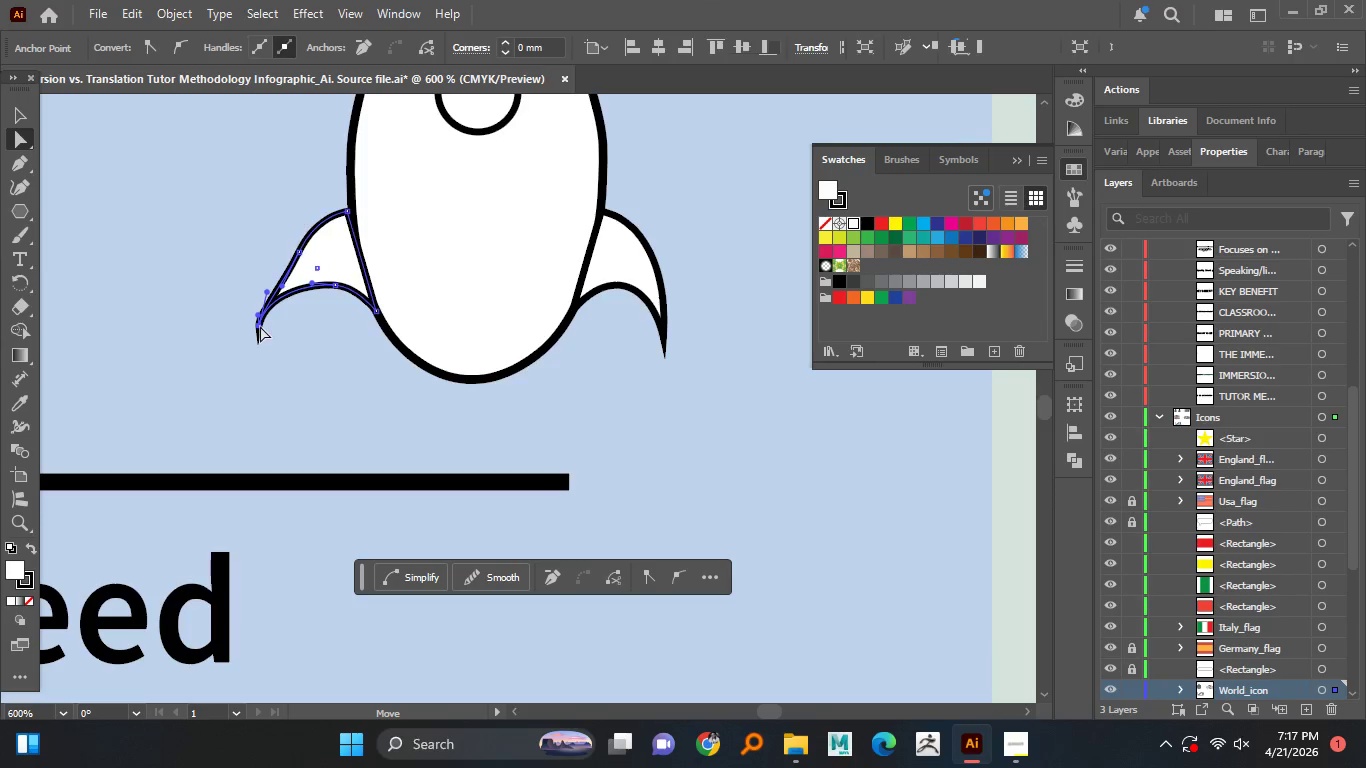 
key(Control+Z)
 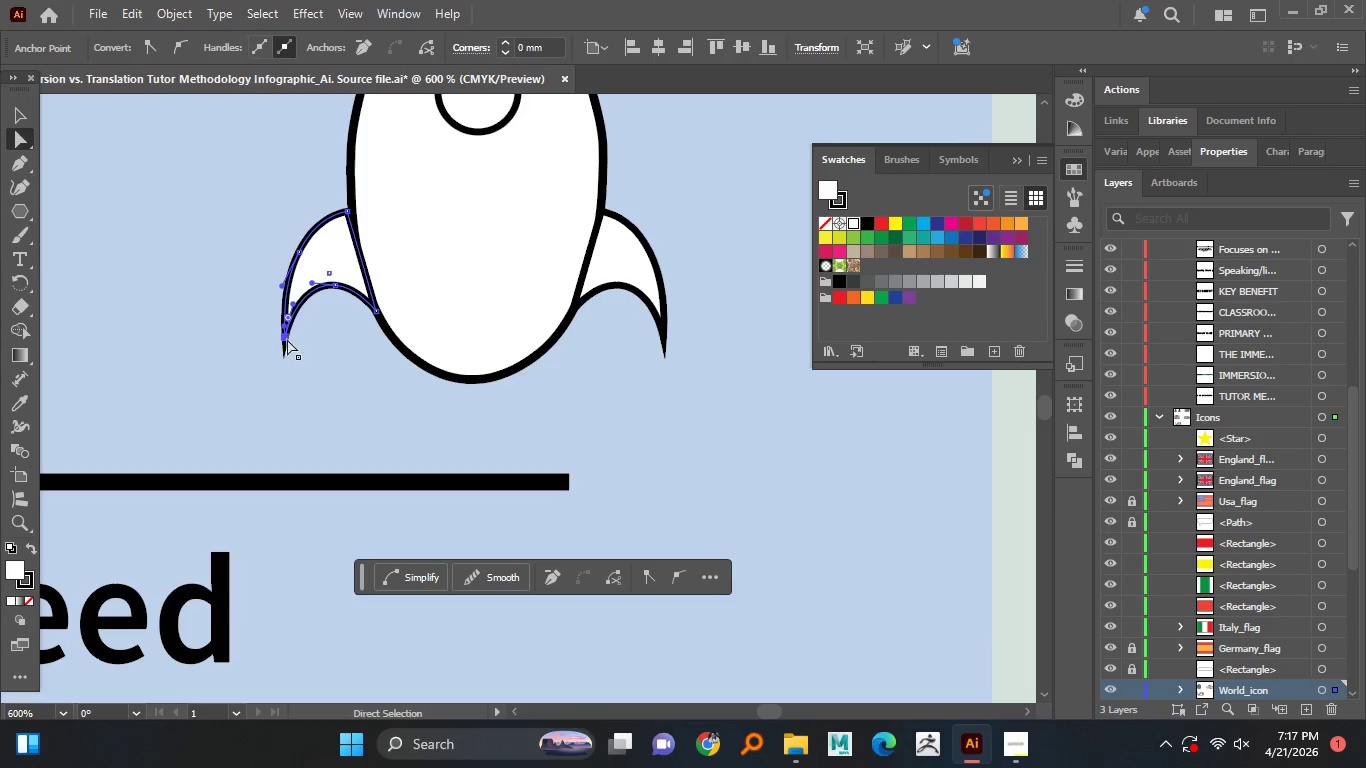 
left_click_drag(start_coordinate=[287, 339], to_coordinate=[229, 321])
 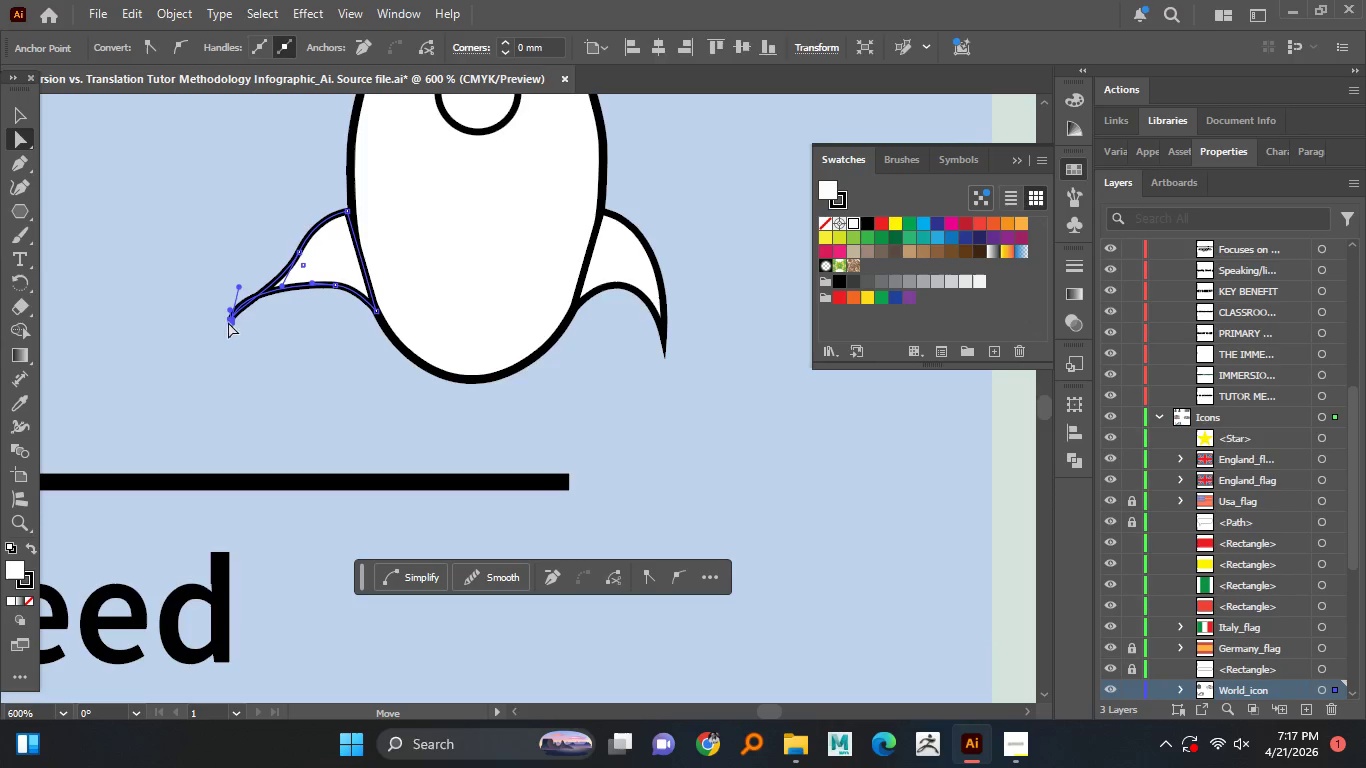 
key(Control+Z)
 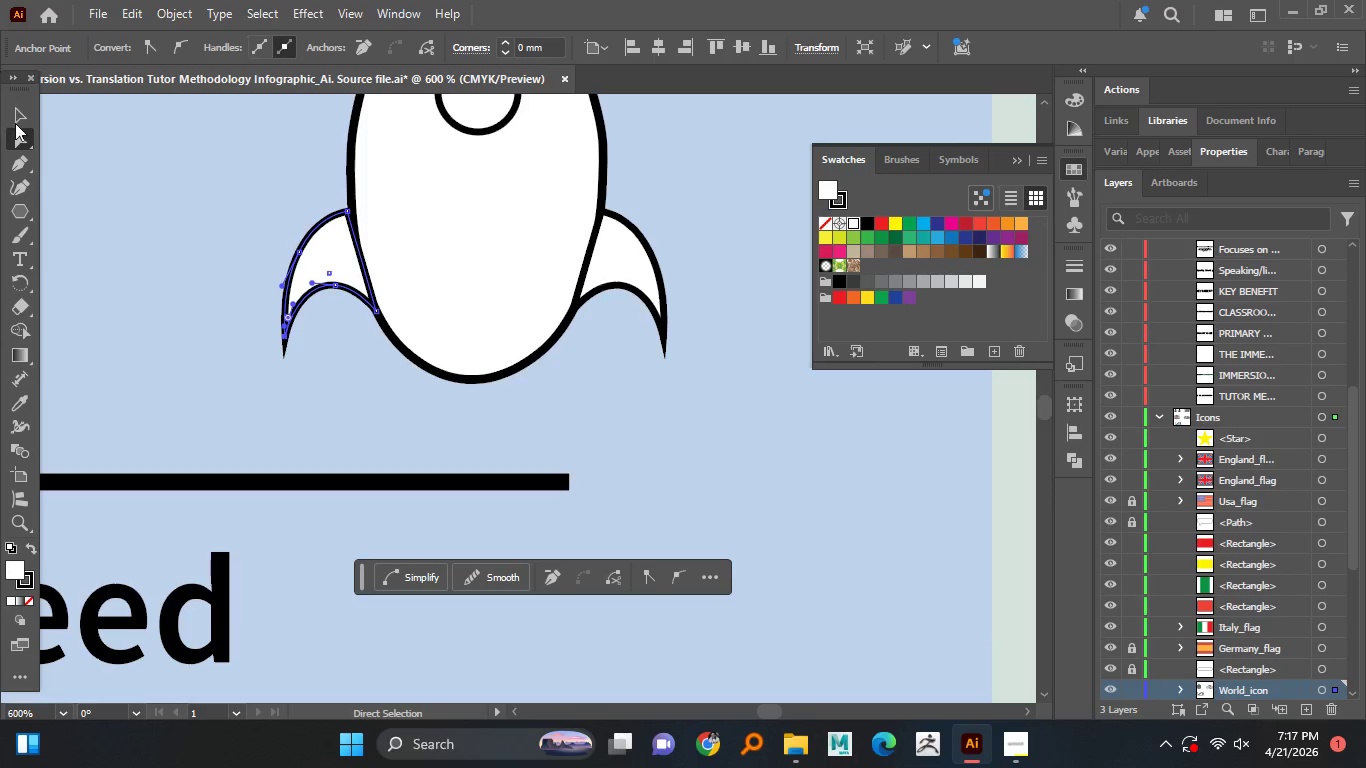 
double_click([194, 188])
 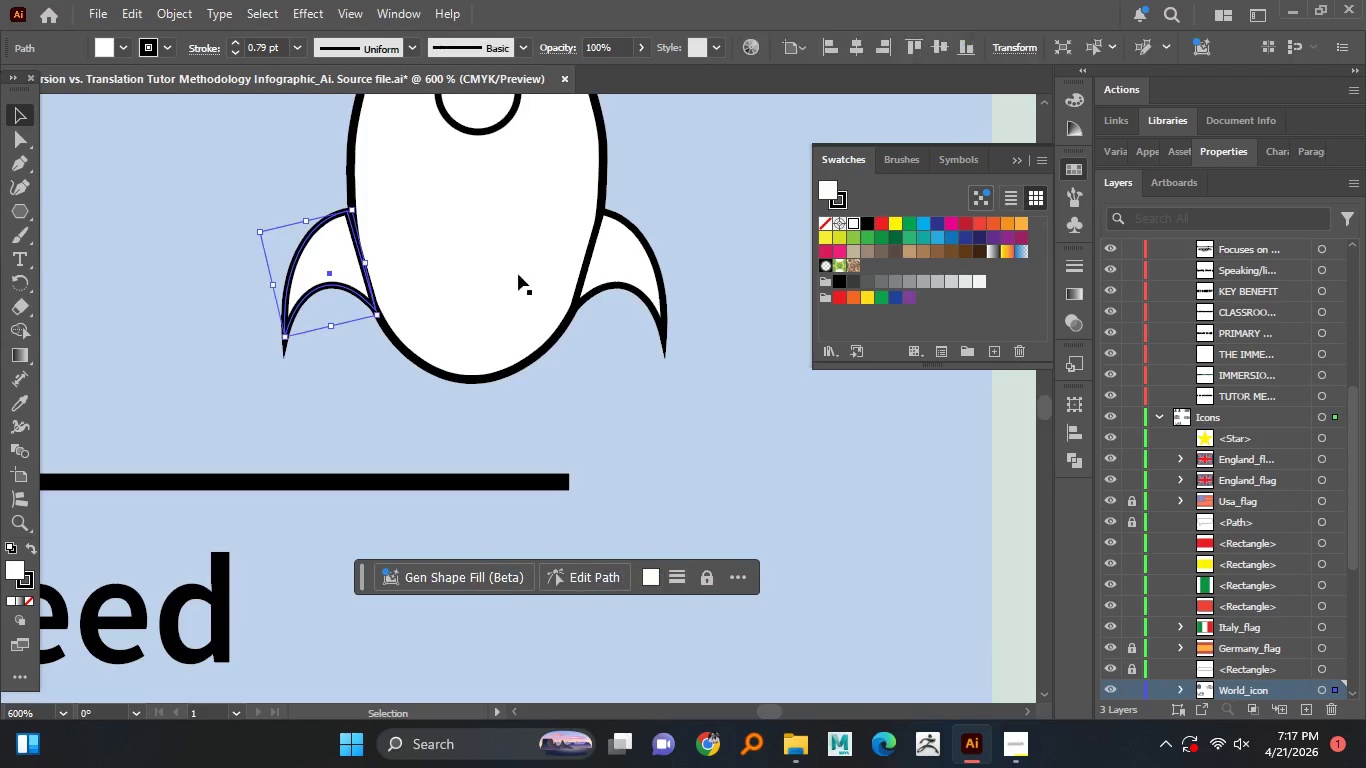 
hold_key(key=ShiftLeft, duration=0.56)
left_click([614, 269])
 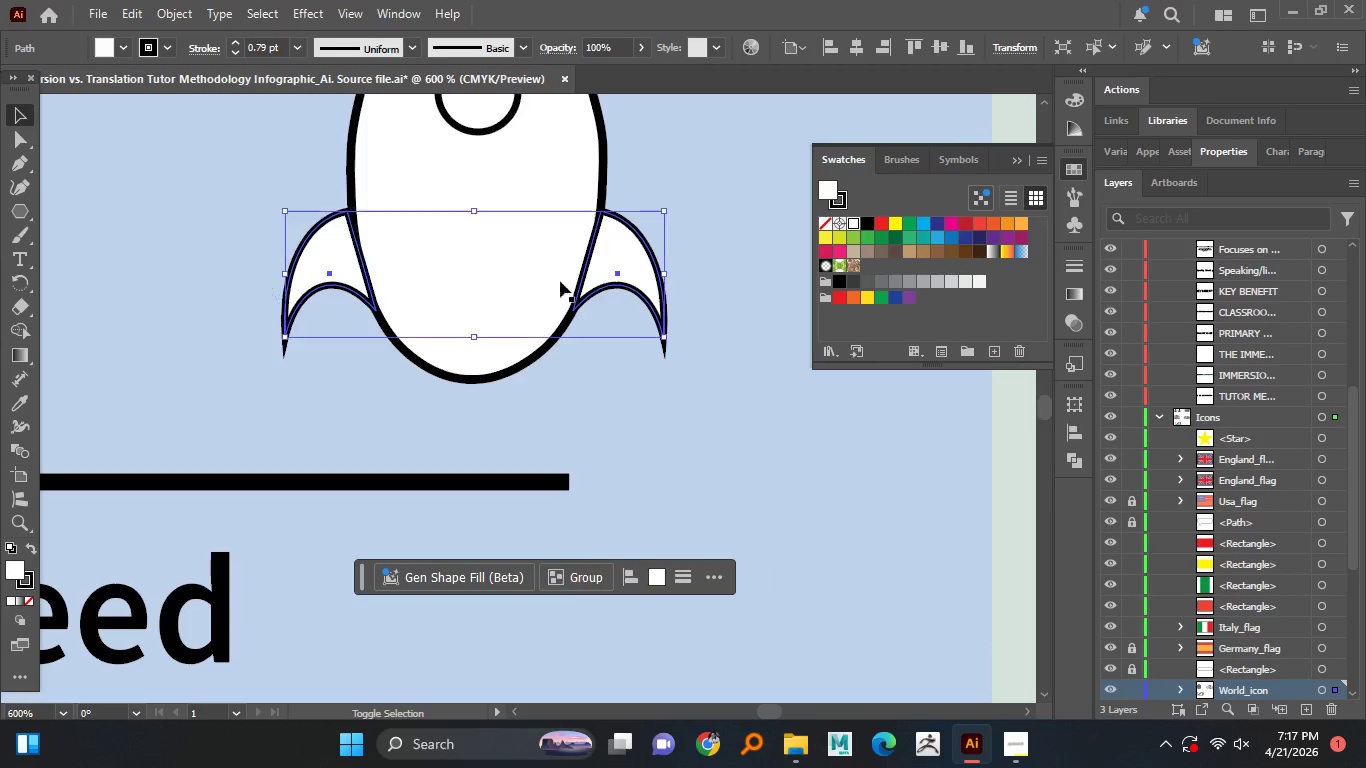 
hold_key(key=AltLeft, duration=0.8)
scroll: coordinate [256, 273], scroll_direction: down, amount: 2.0
 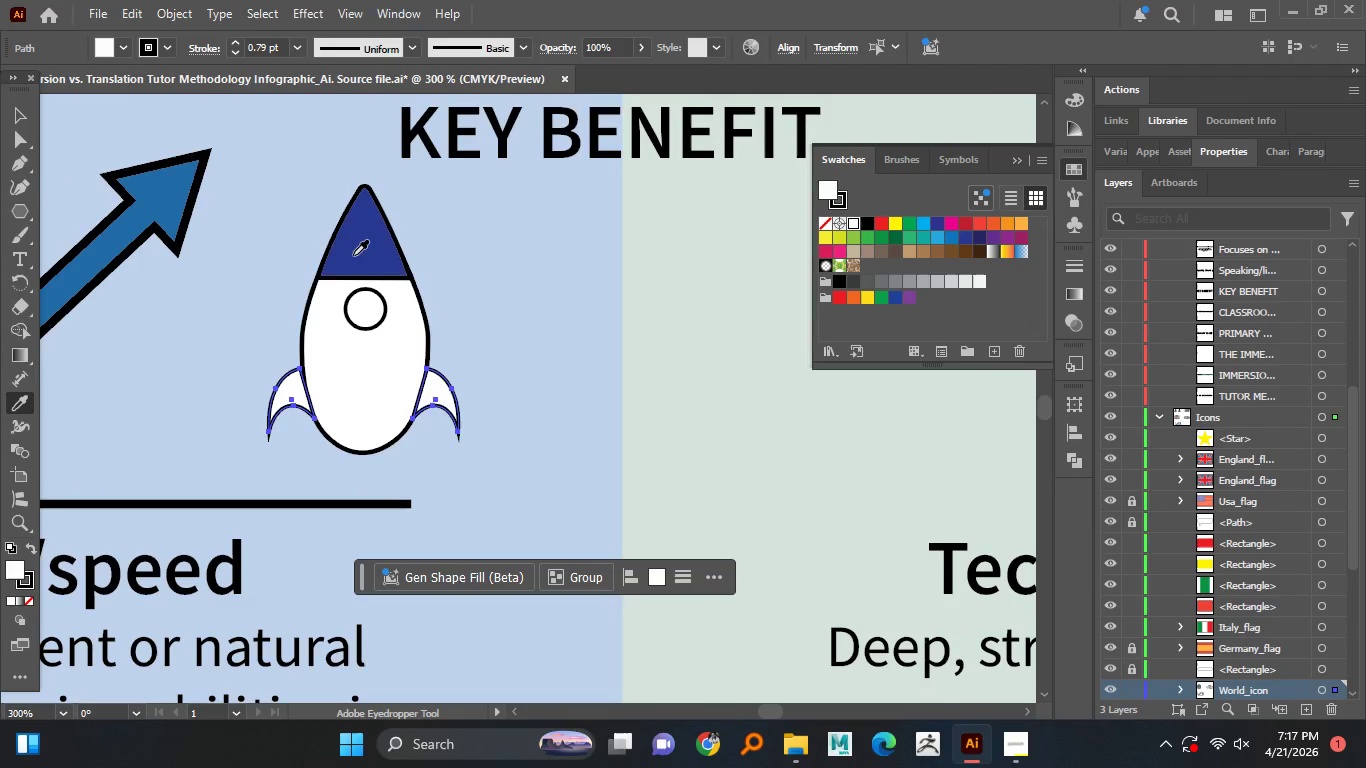 
left_click([362, 255])
 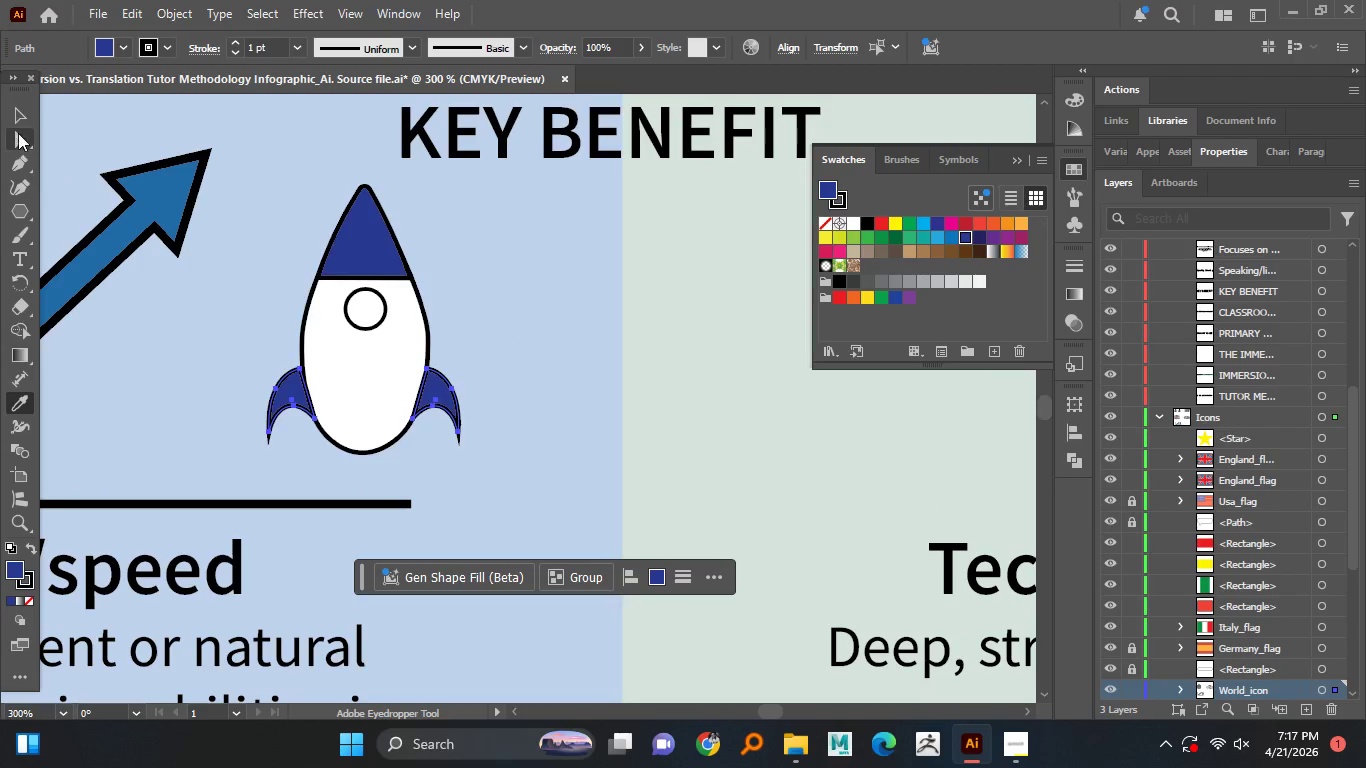 
left_click([22, 118])
 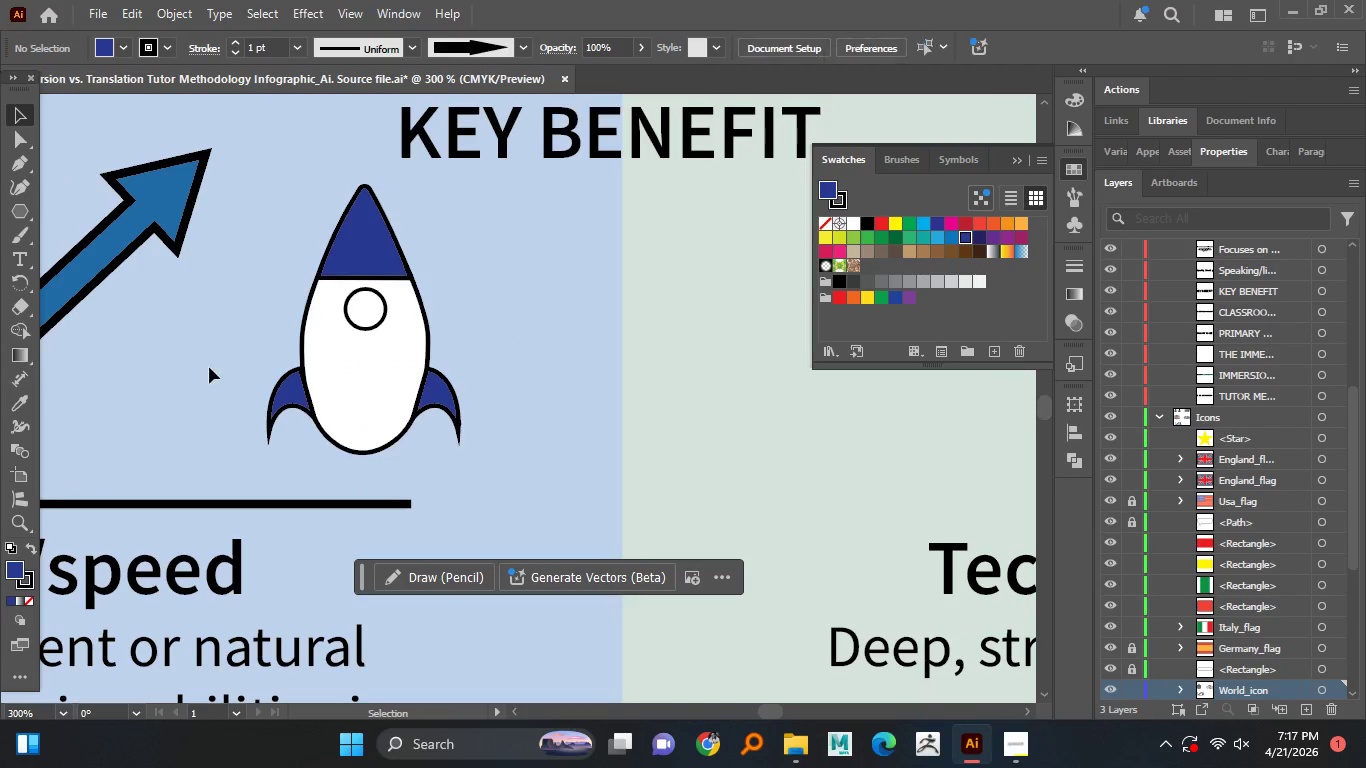 
hold_key(key=AltLeft, duration=1.11)
scroll: coordinate [441, 451], scroll_direction: up, amount: 1.0
 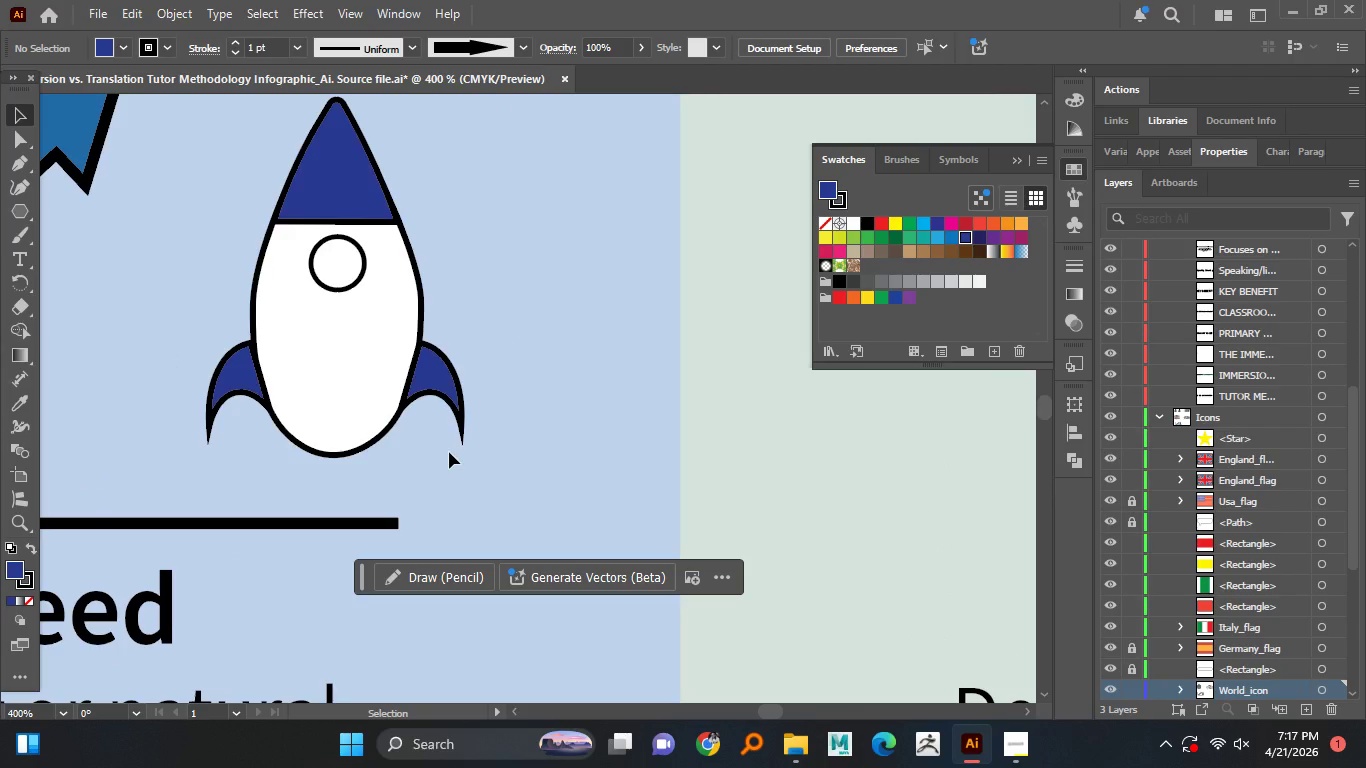 
wait(10.47)
 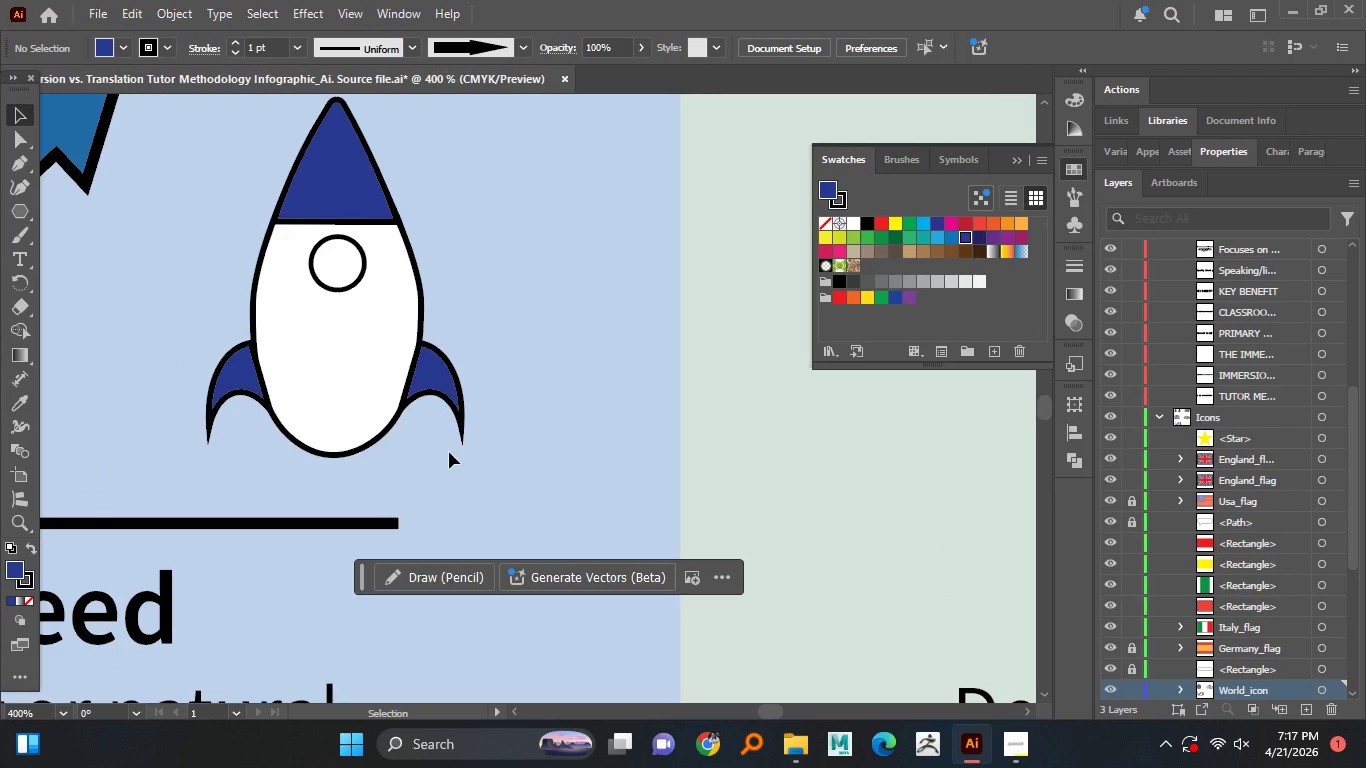 
left_click([246, 388])
 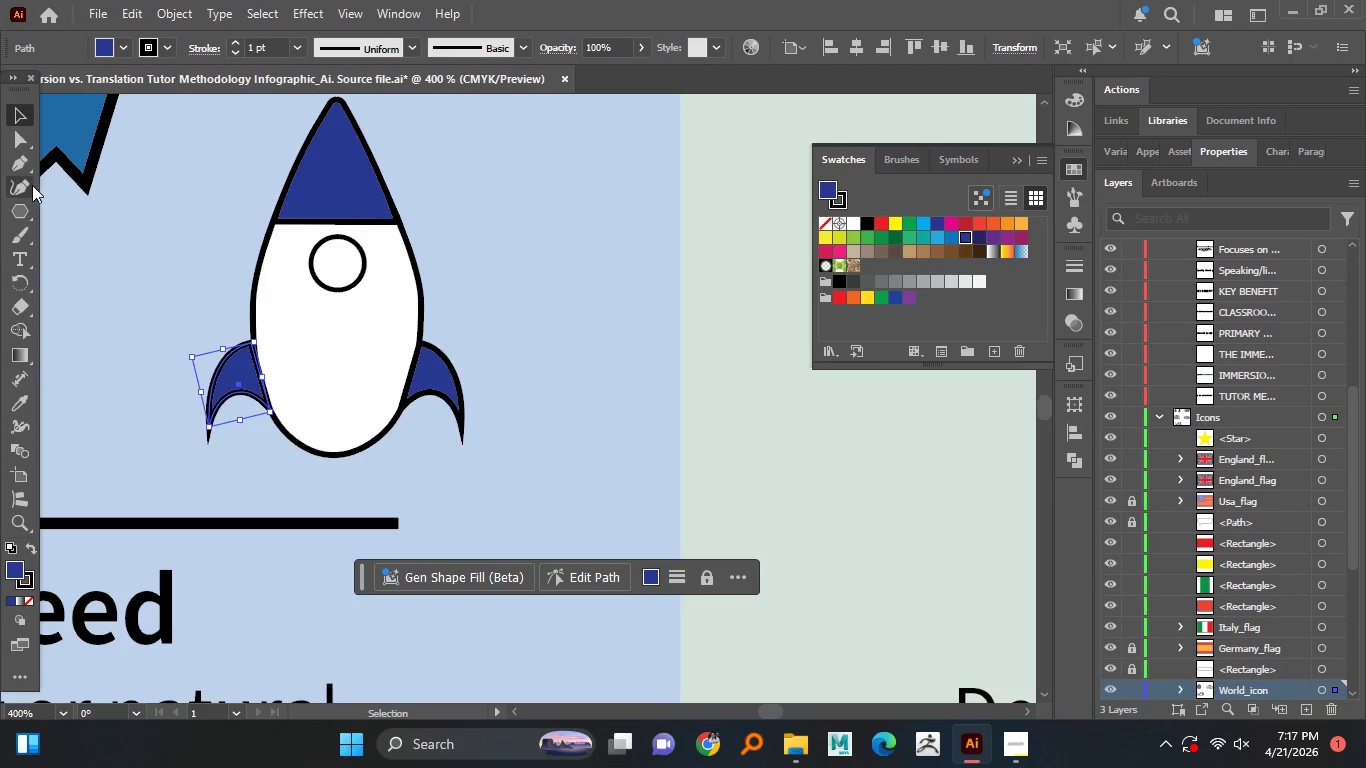 
left_click([23, 186])
 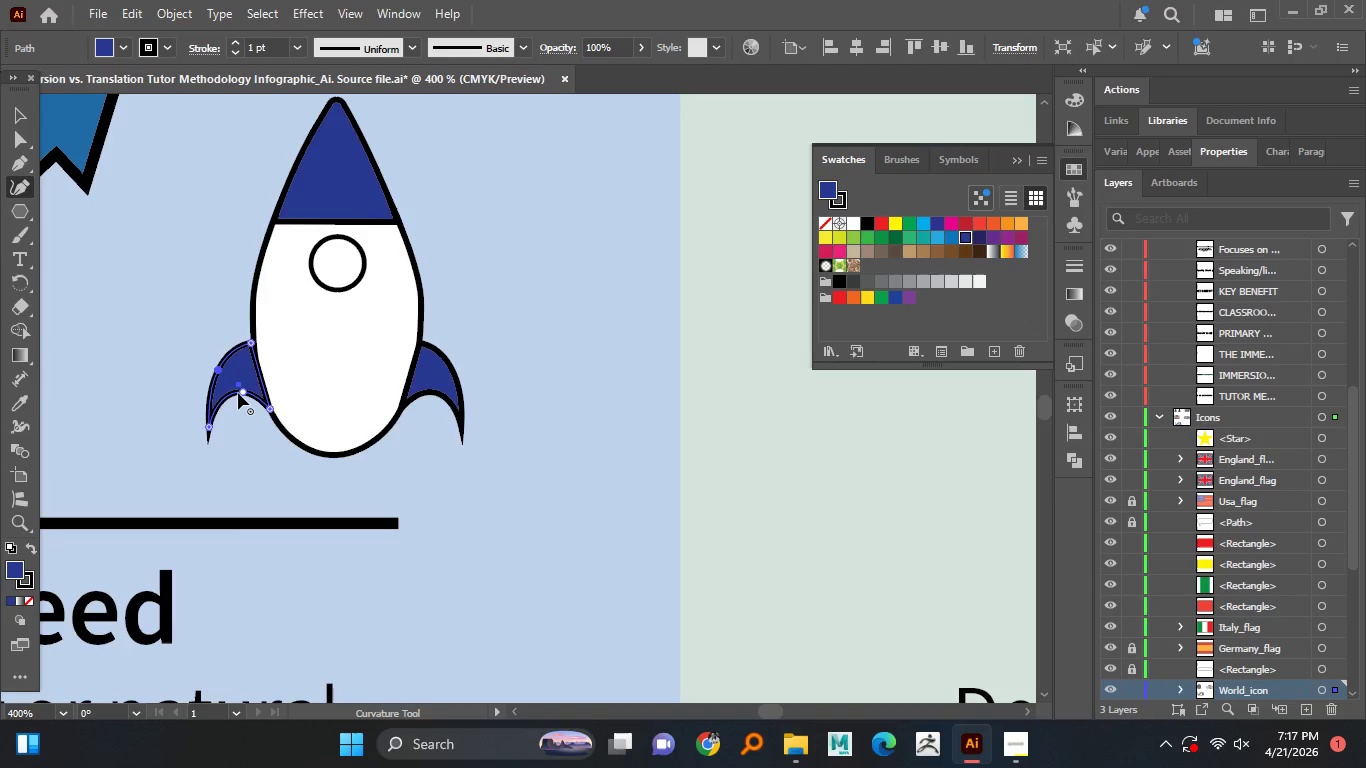 
left_click_drag(start_coordinate=[240, 394], to_coordinate=[239, 405])
 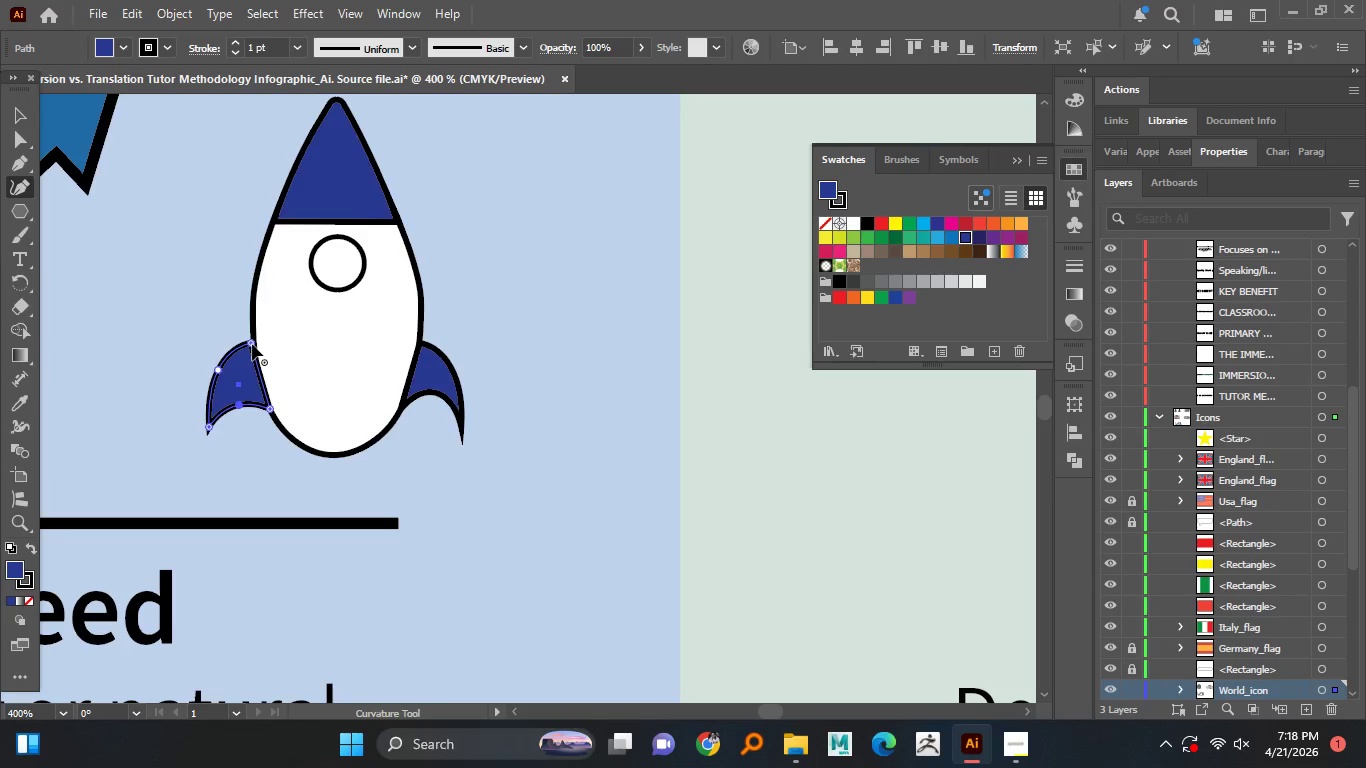 
left_click_drag(start_coordinate=[252, 344], to_coordinate=[255, 354])
 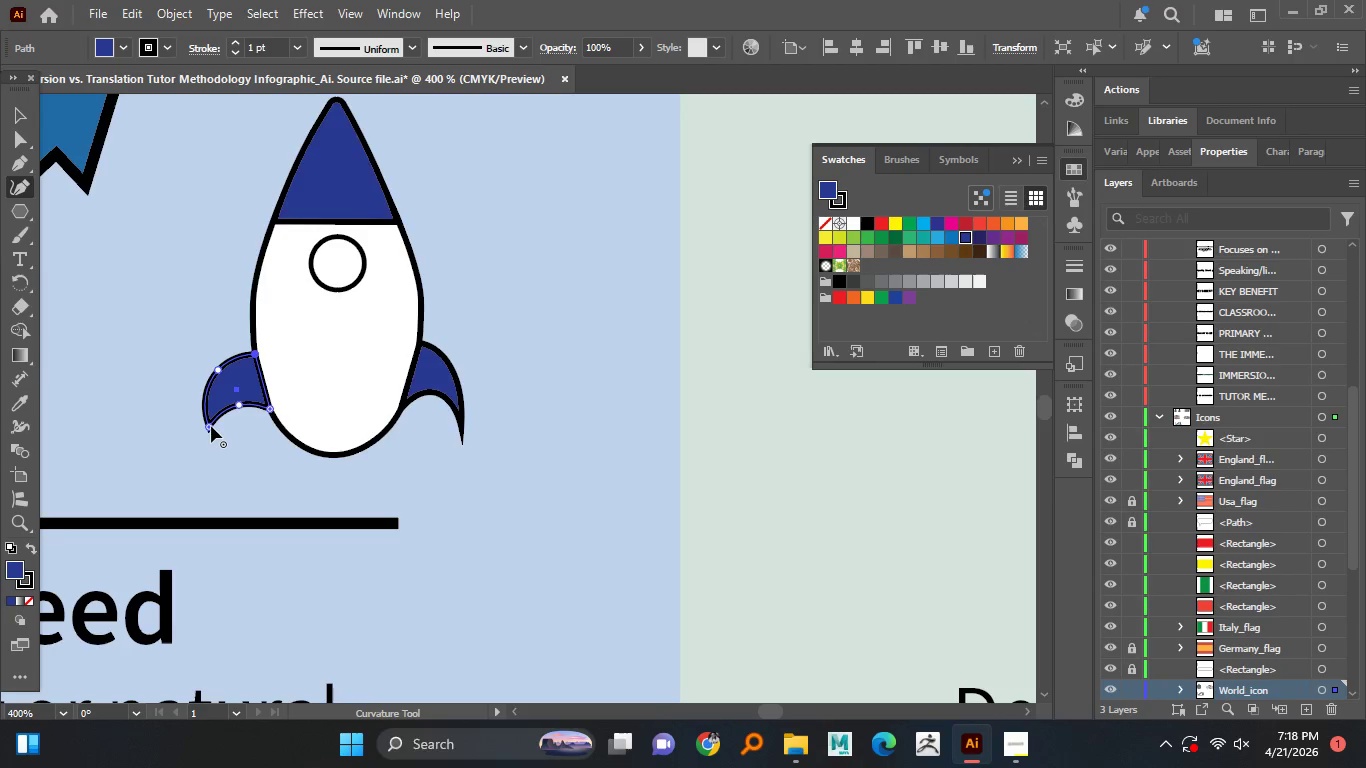 
left_click_drag(start_coordinate=[211, 426], to_coordinate=[190, 419])
 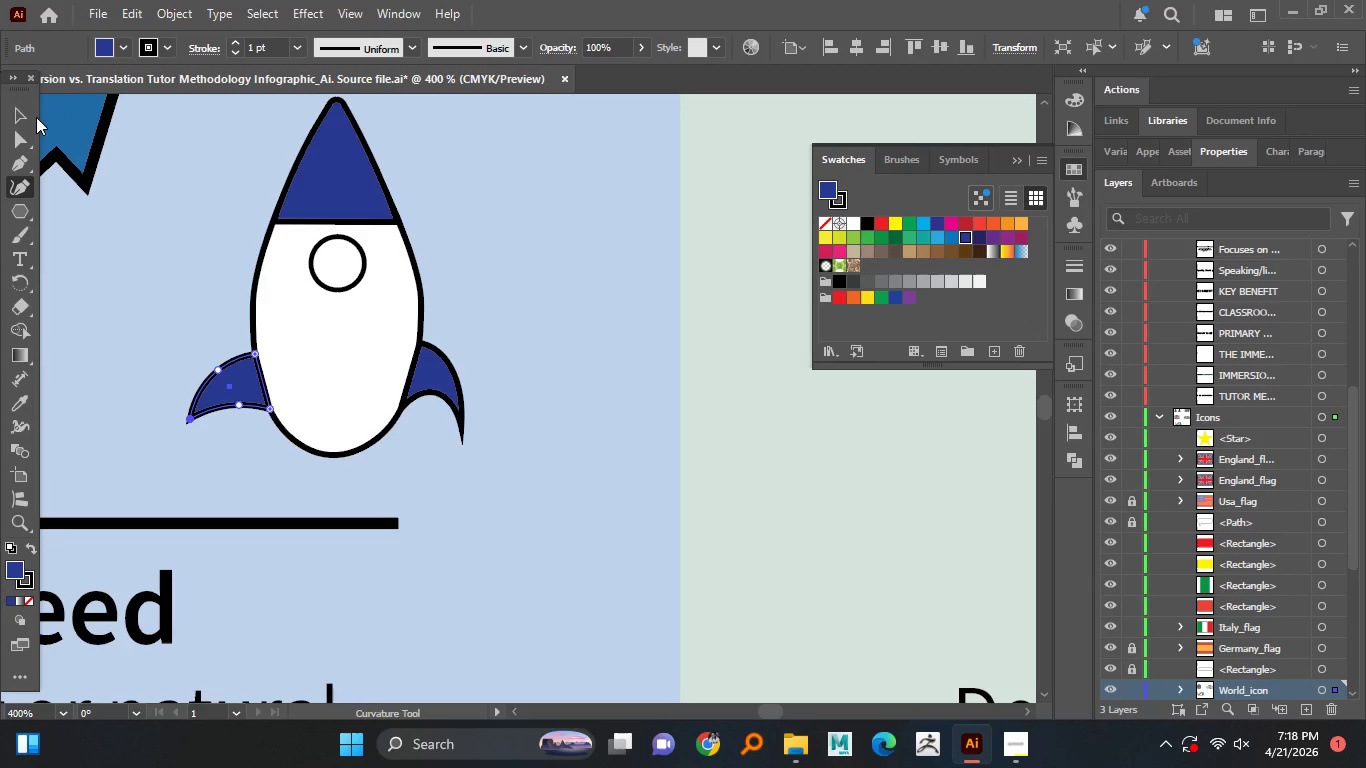 
left_click([20, 115])
 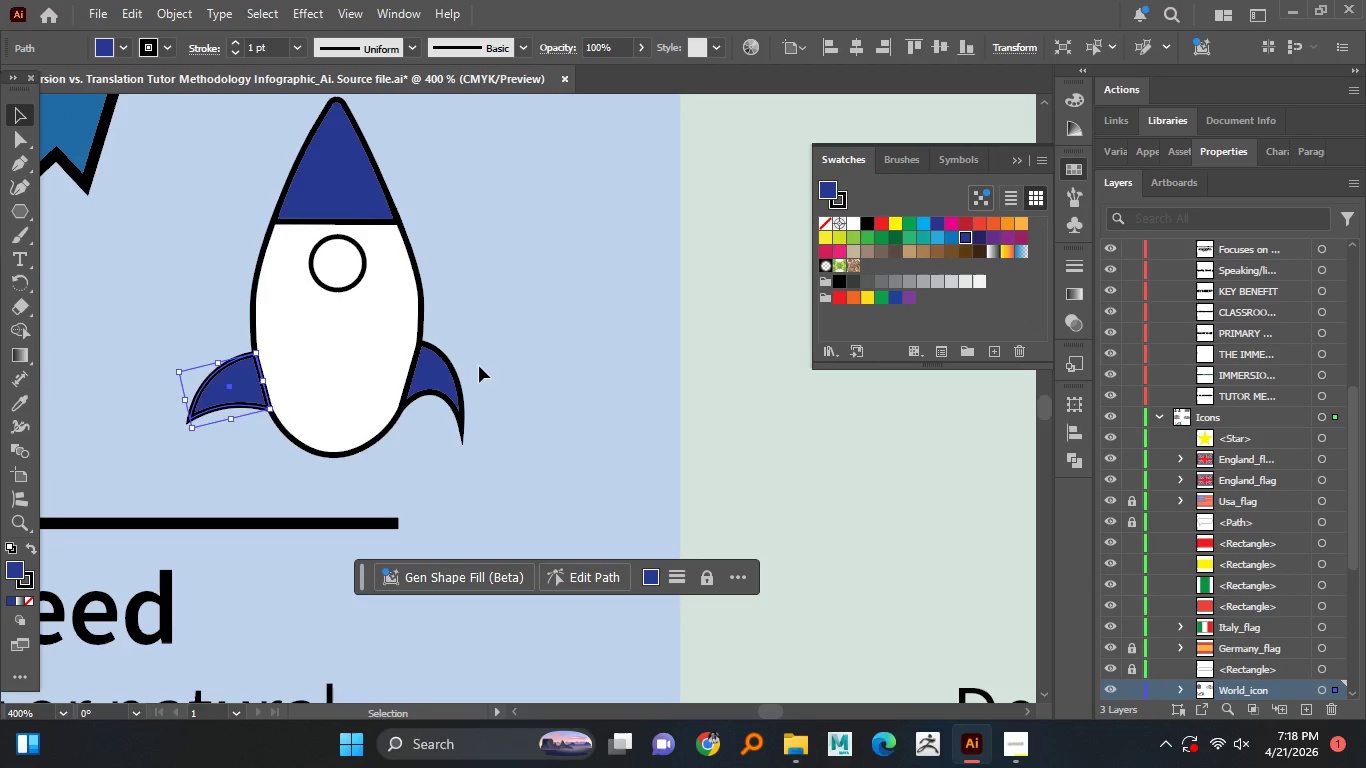 
left_click([486, 367])
 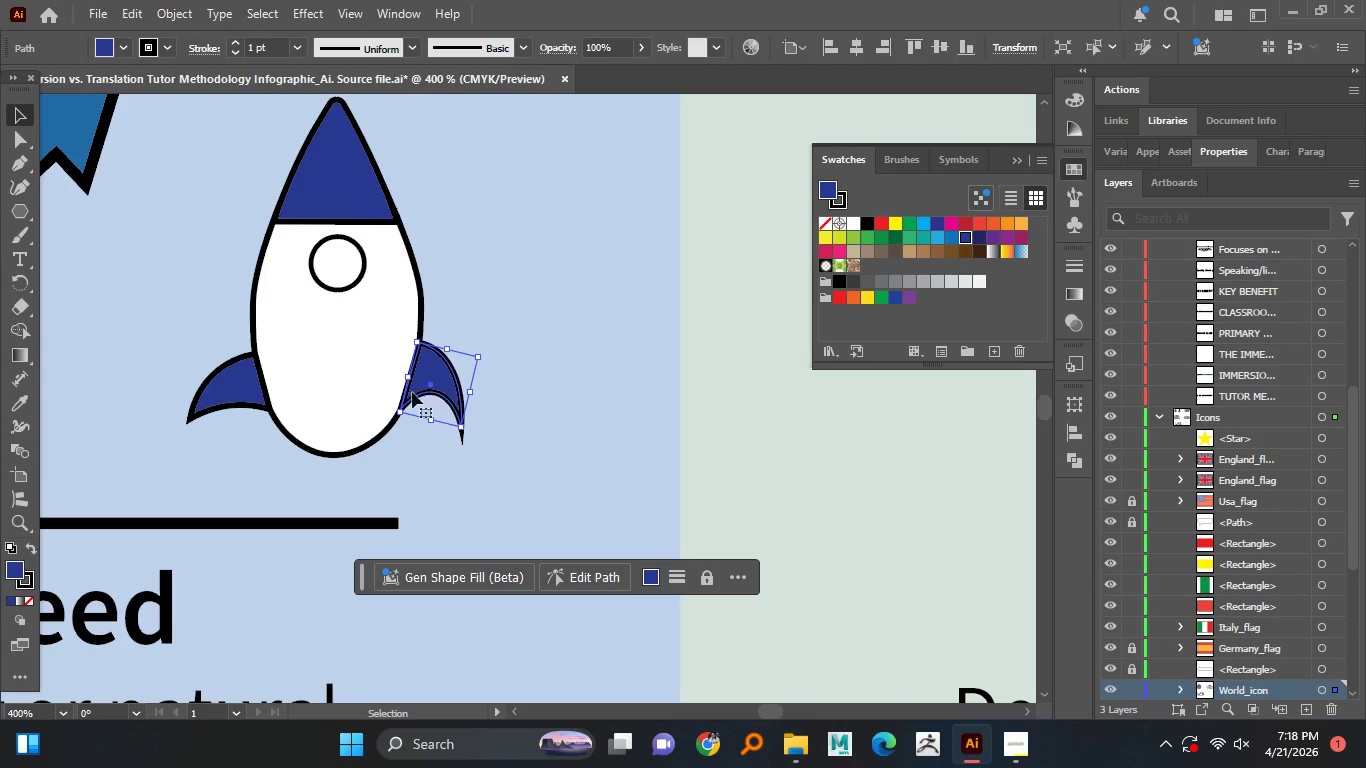 
key(Delete)
 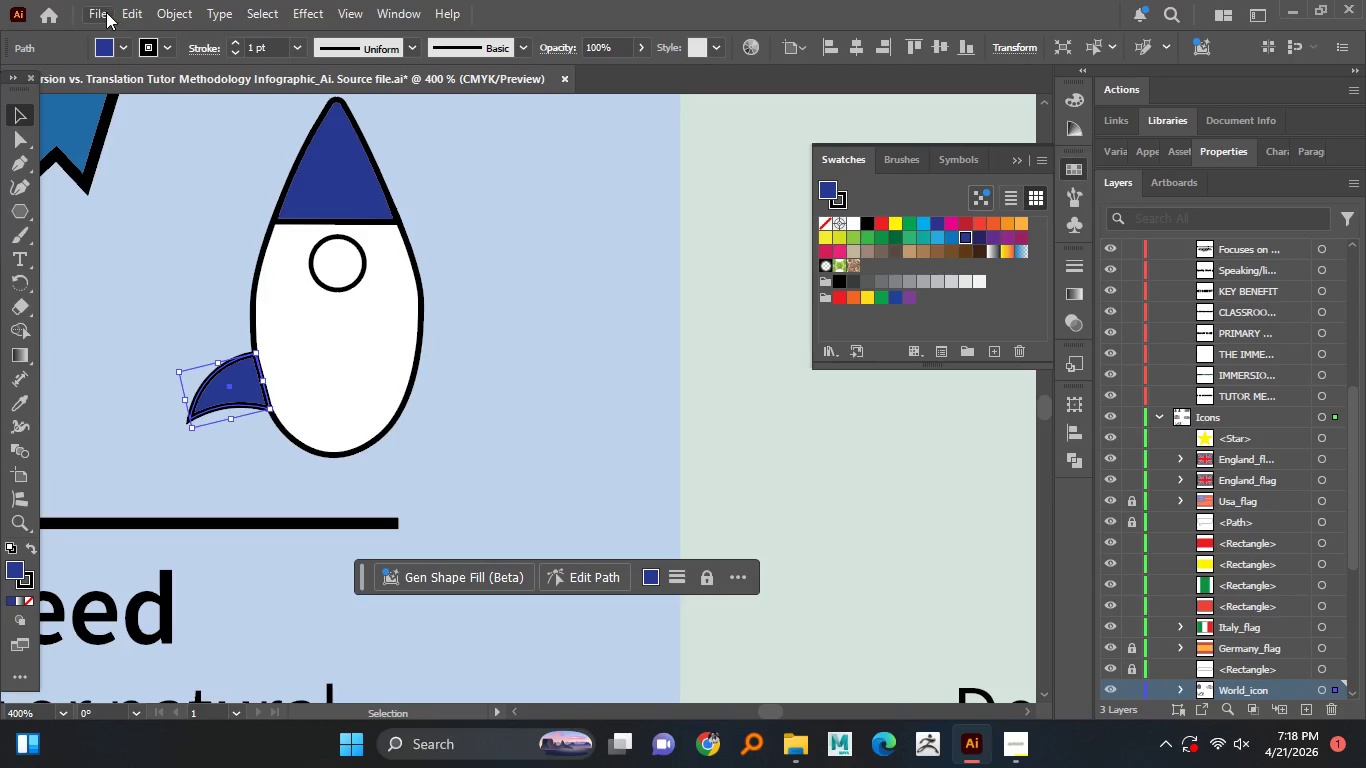 
left_click([166, 7])
 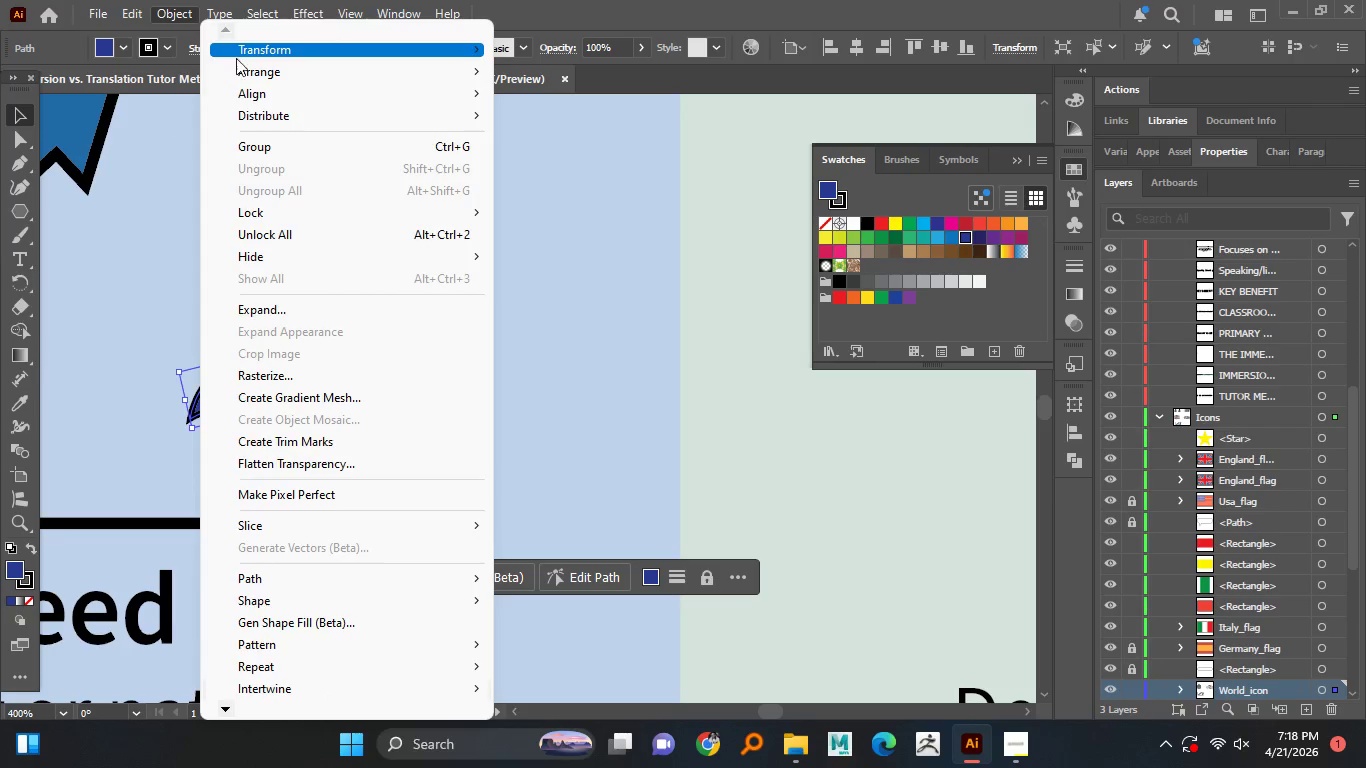 
left_click([245, 58])
 